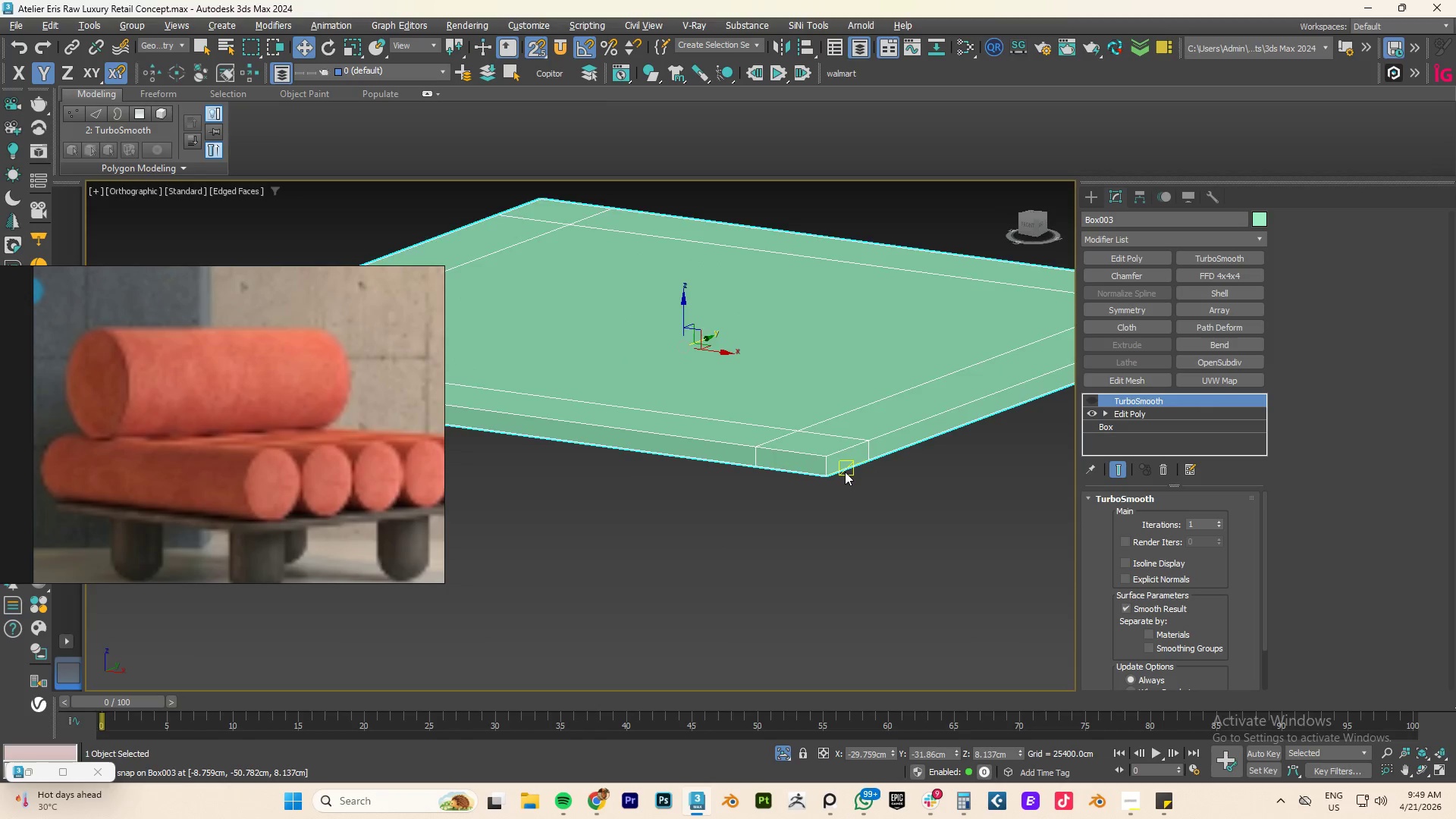 
scroll: coordinate [844, 469], scroll_direction: up, amount: 3.0
 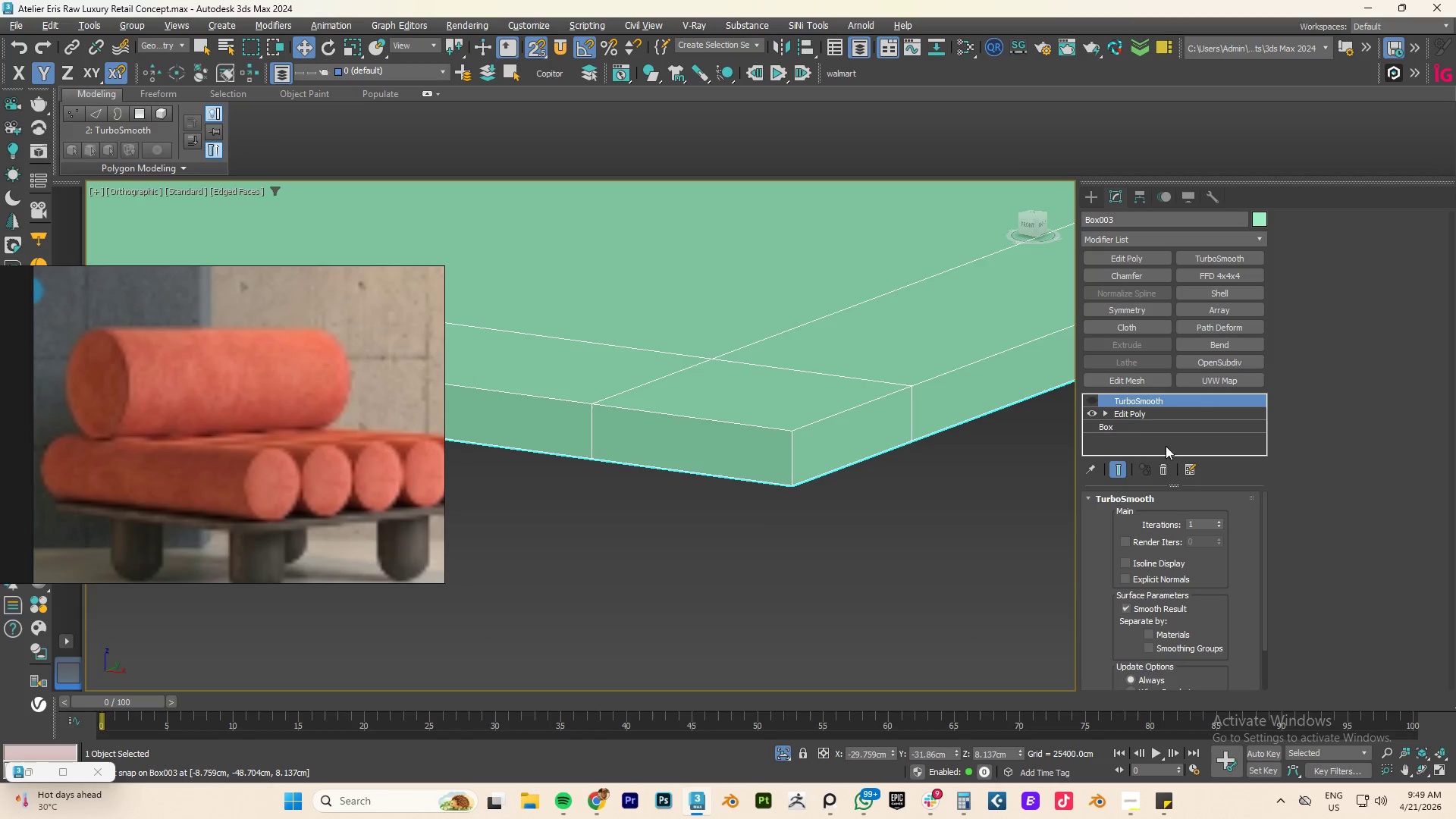 
left_click([1127, 414])
 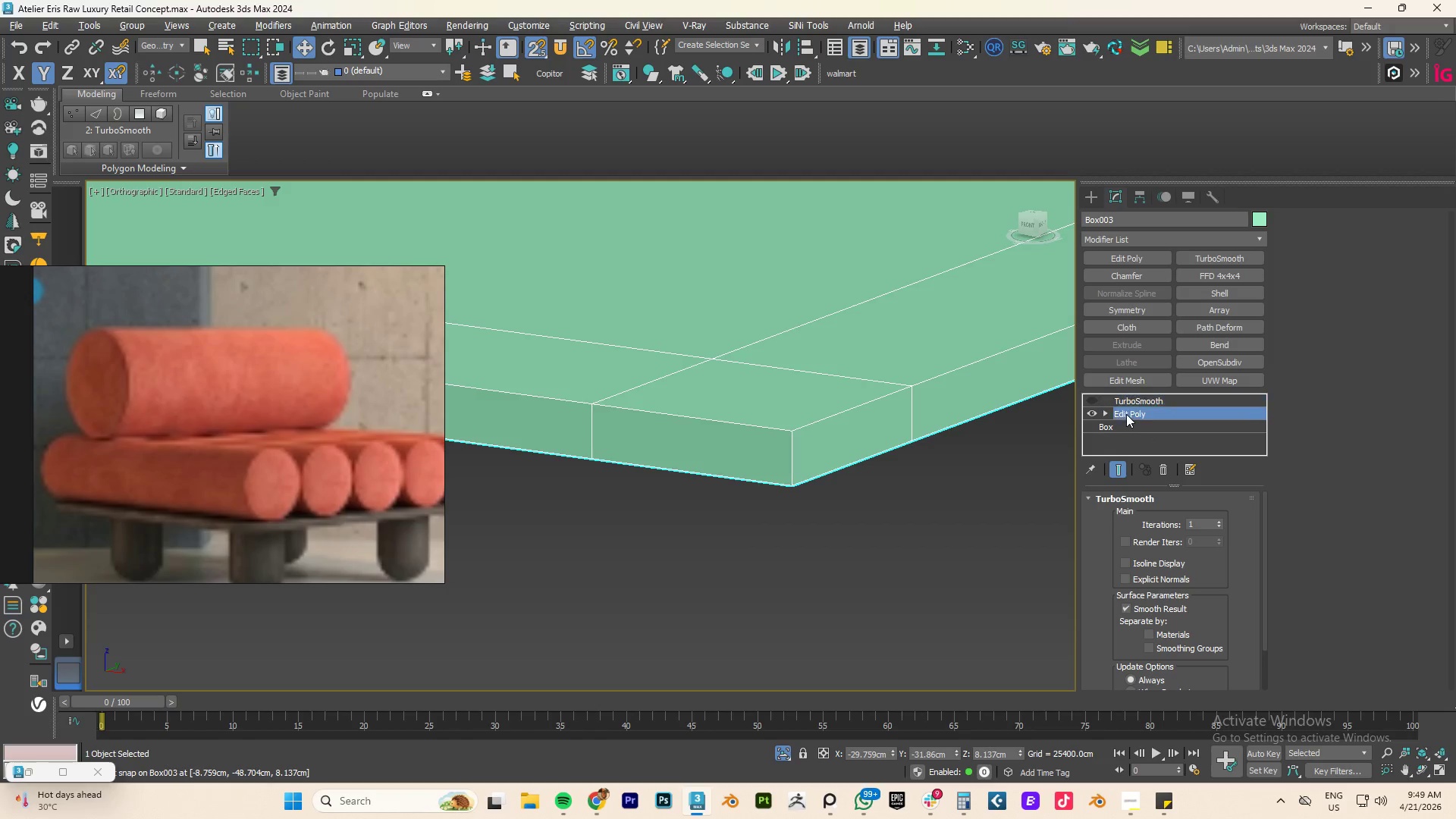 
key(Alt+AltLeft)
 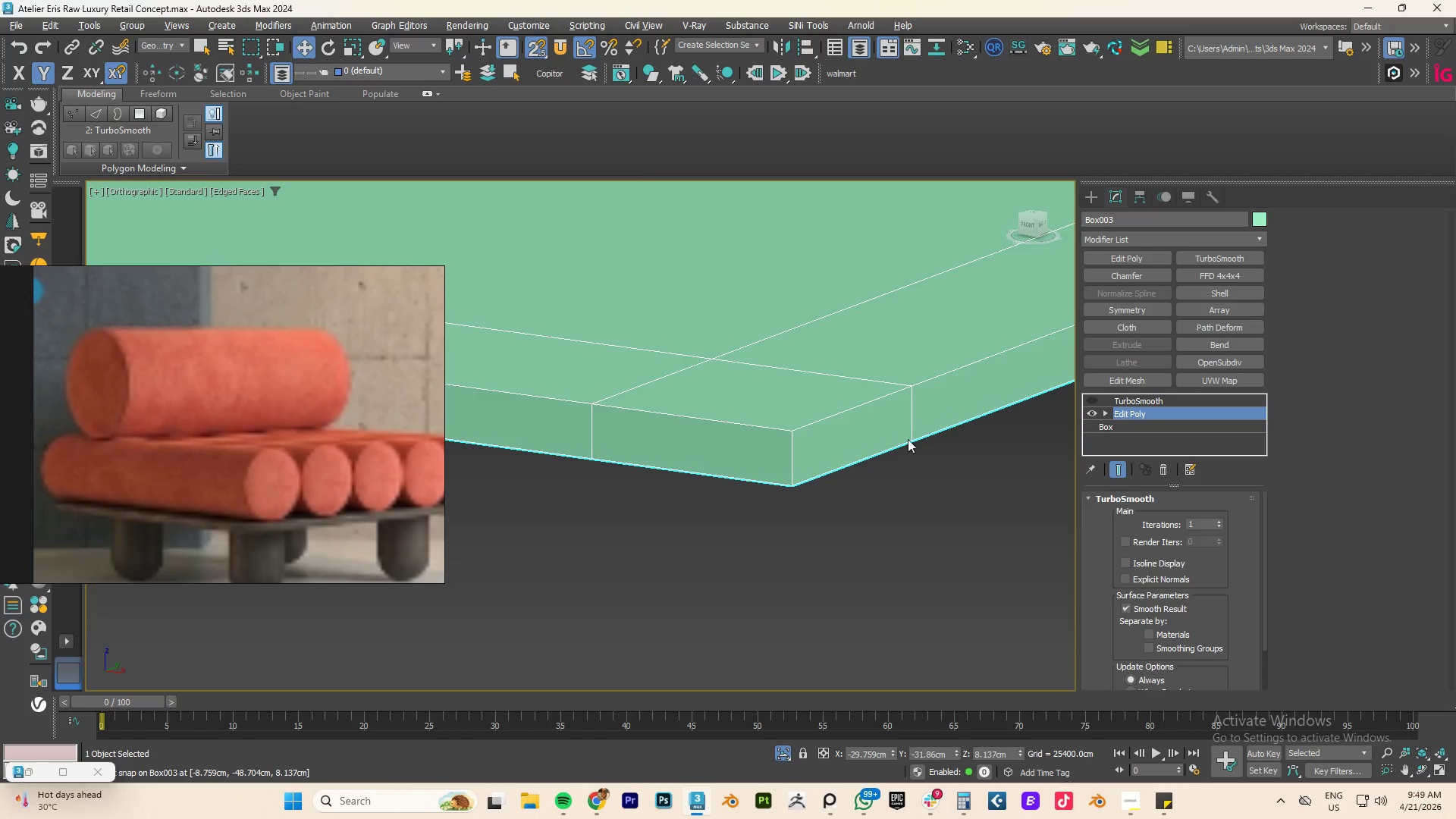 
key(Alt+1)
 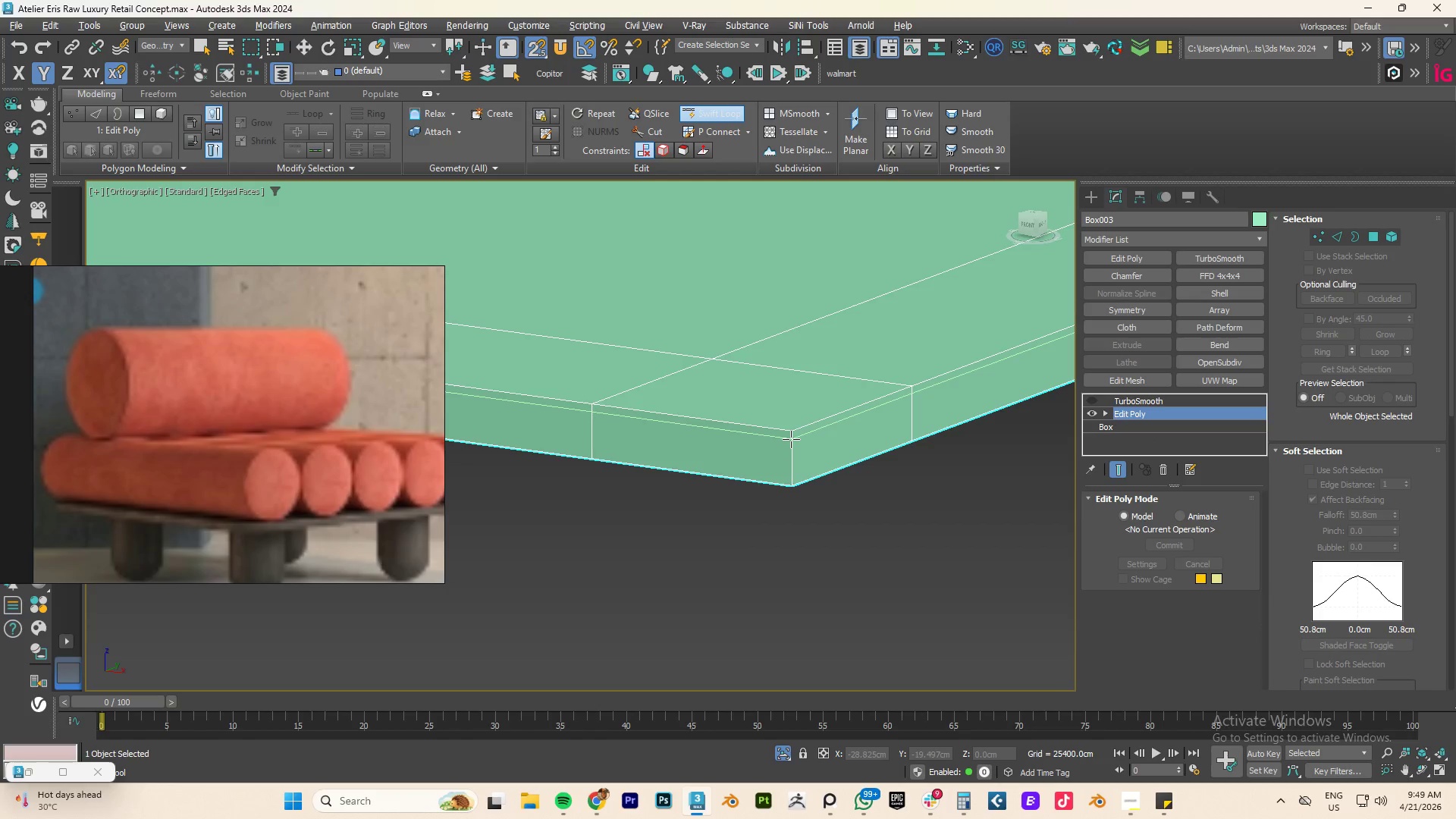 
left_click([791, 439])
 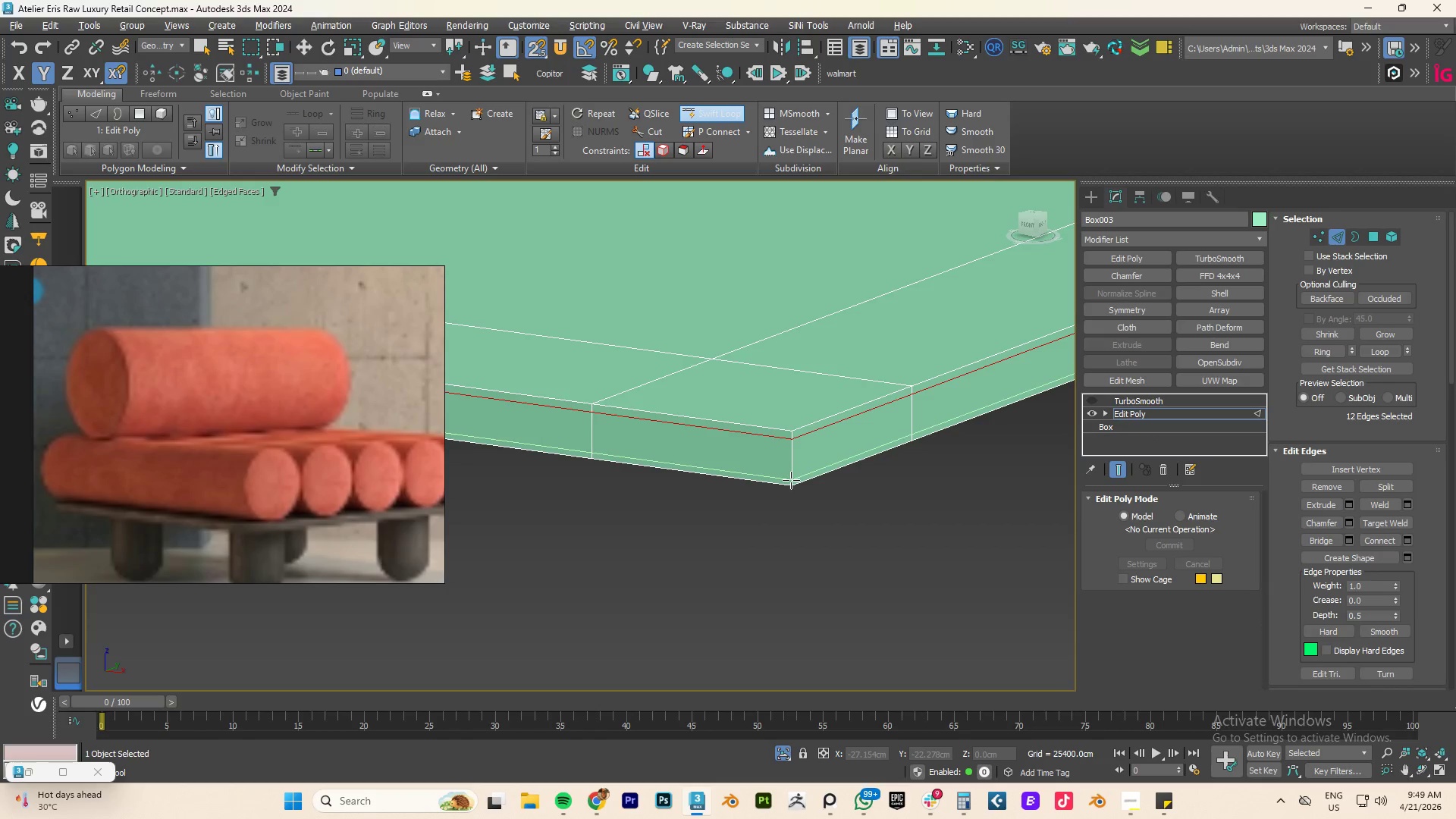 
left_click([791, 480])
 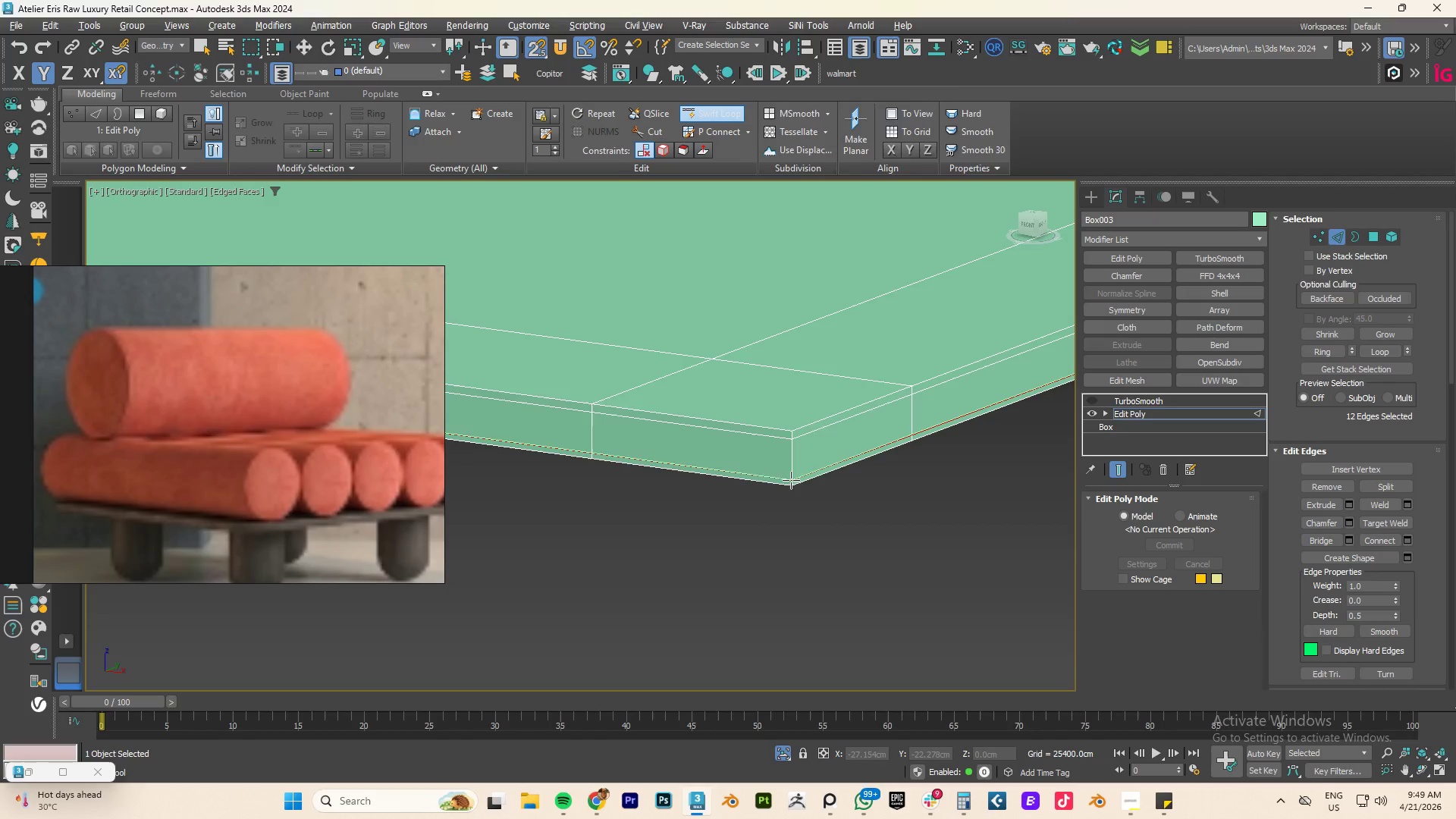 
right_click([791, 480])
 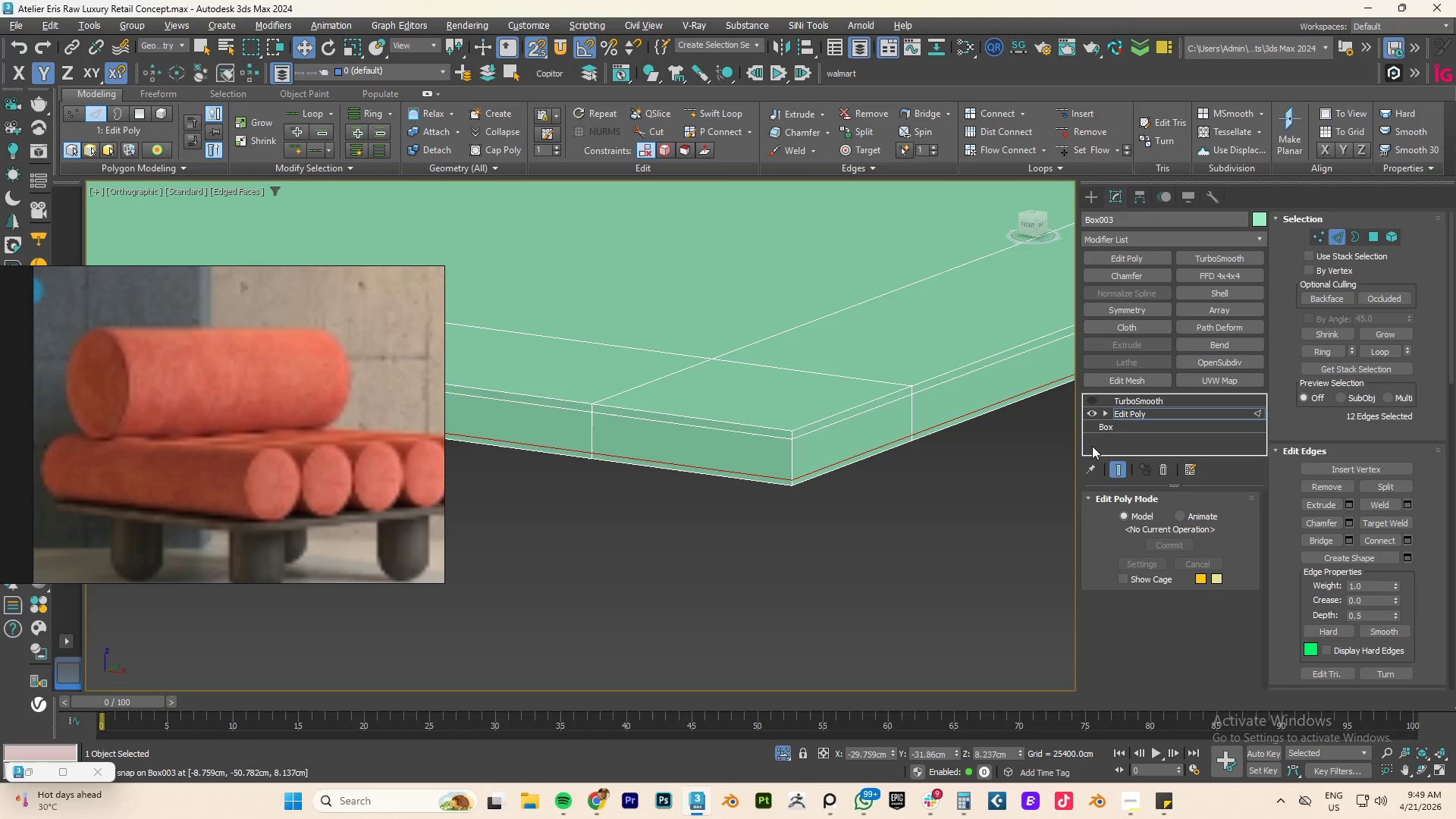 
key(Control+Z)
 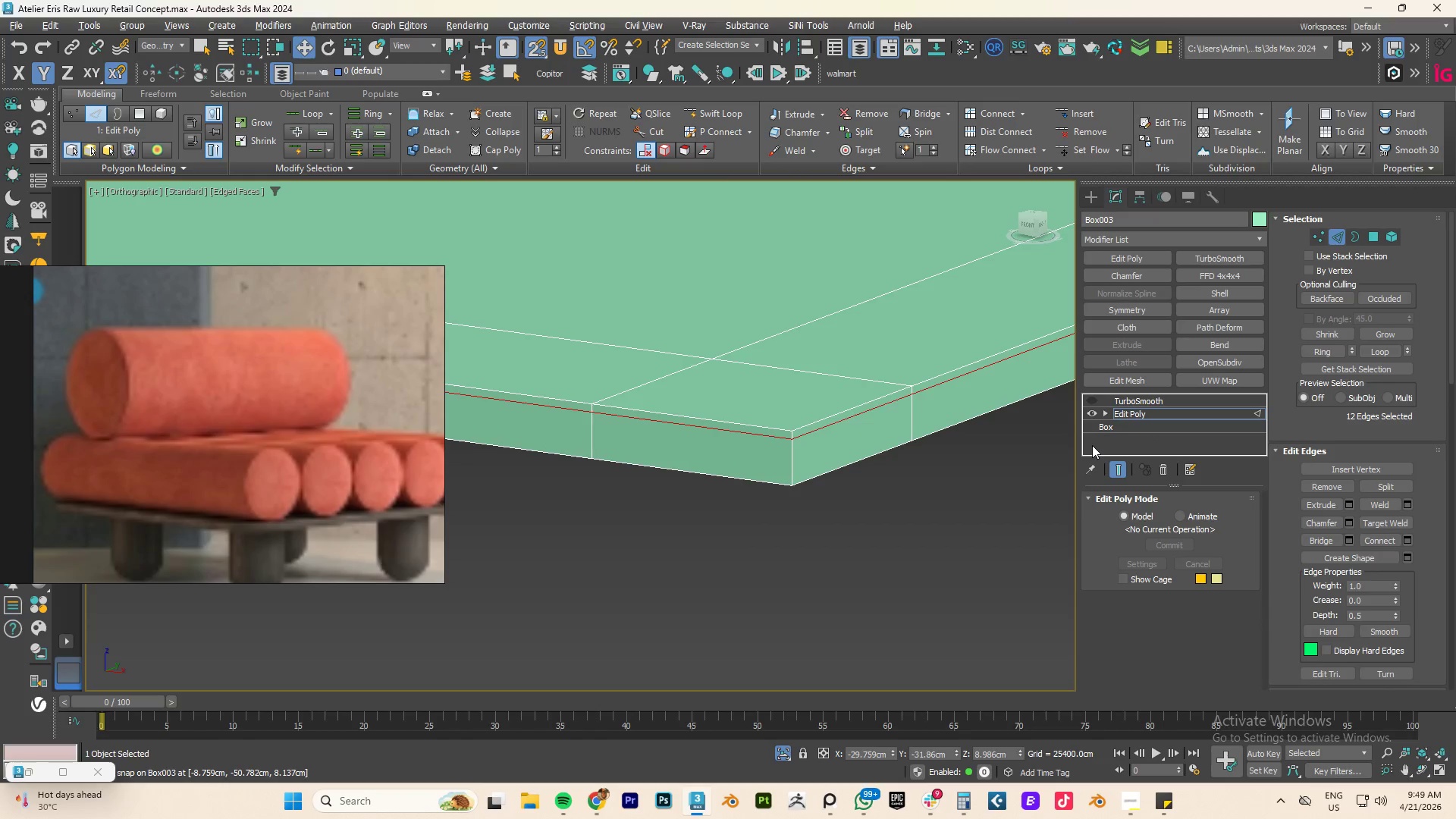 
key(Control+Z)
 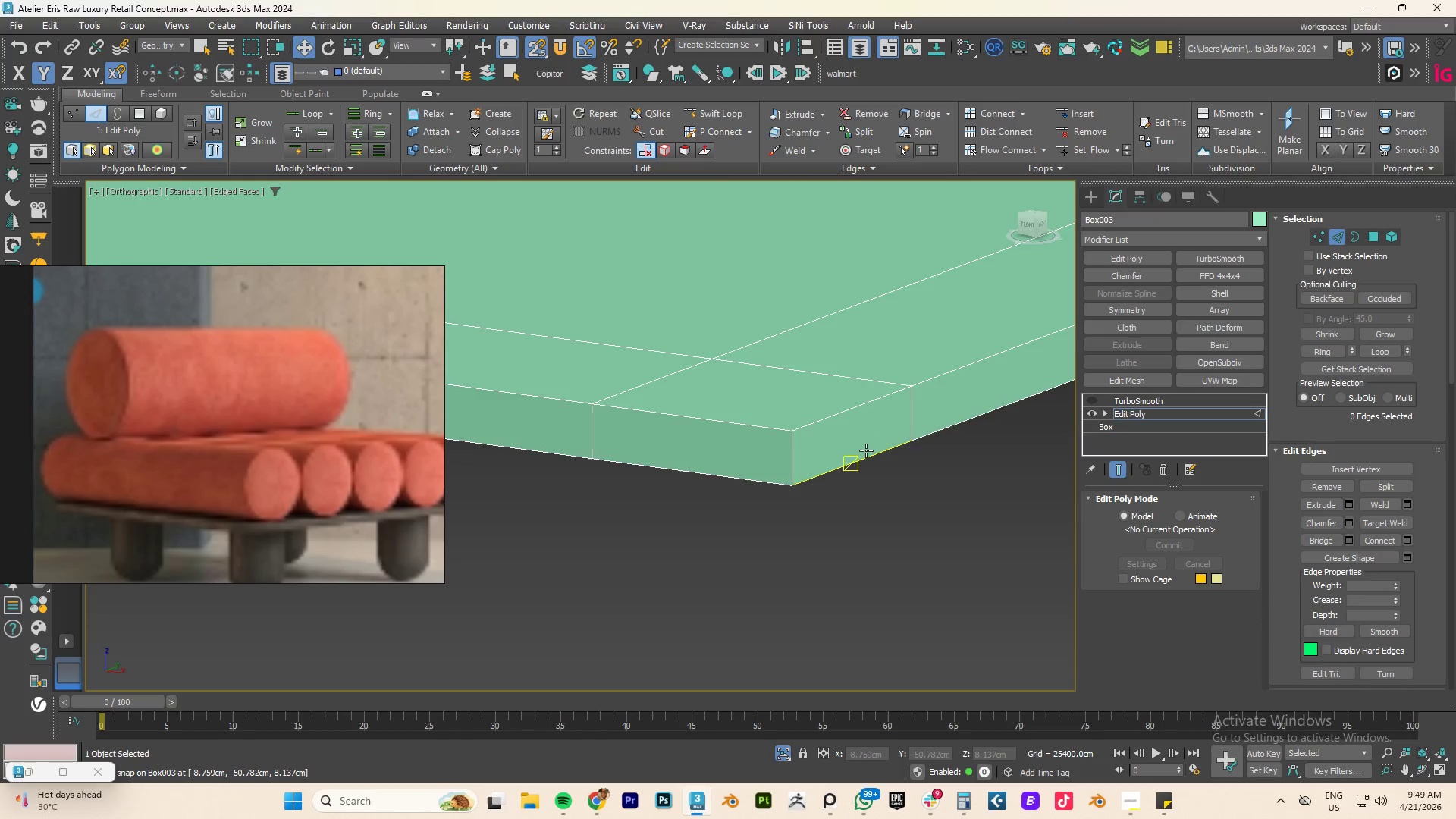 
key(2)
 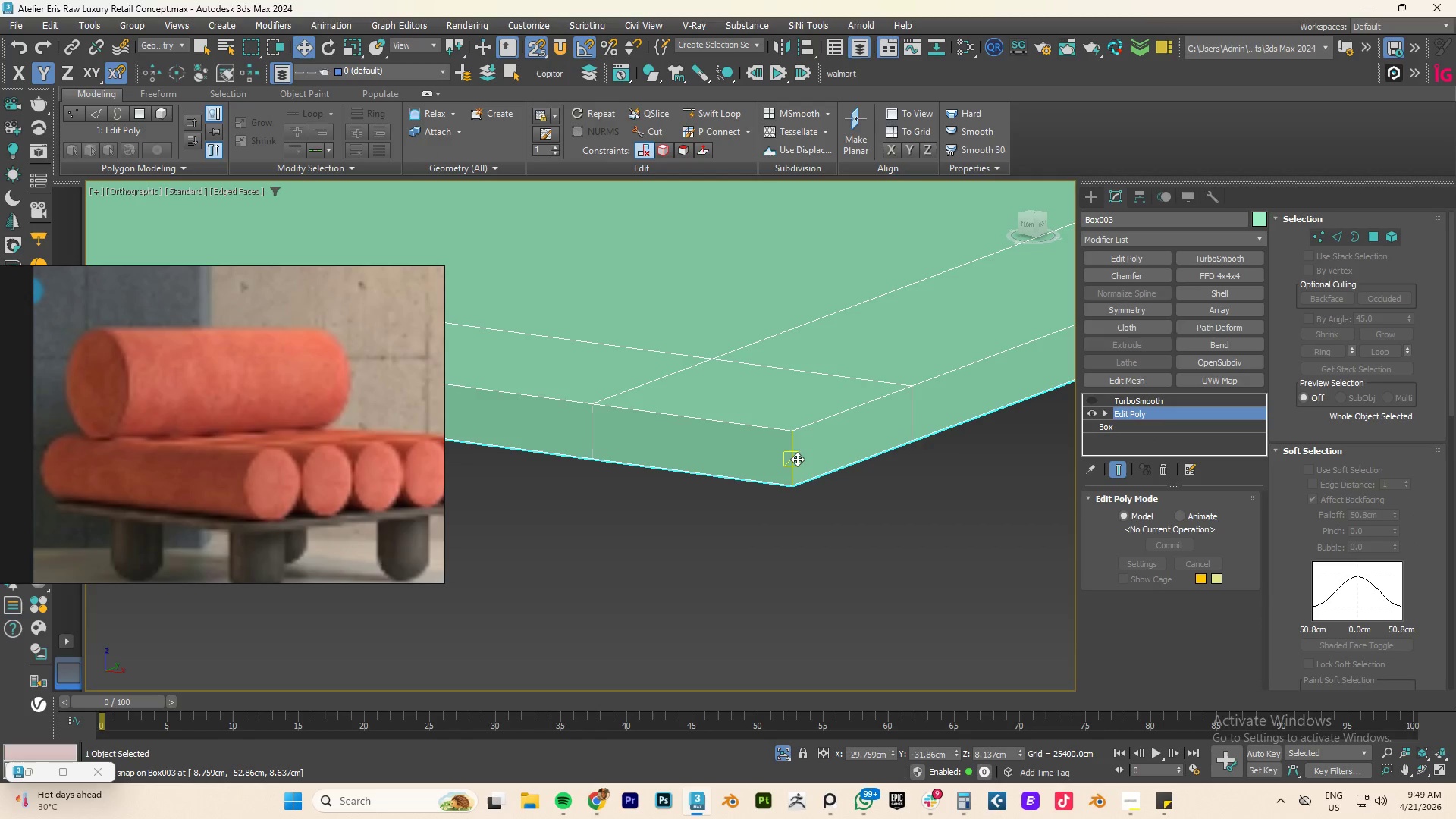 
left_click([797, 459])
 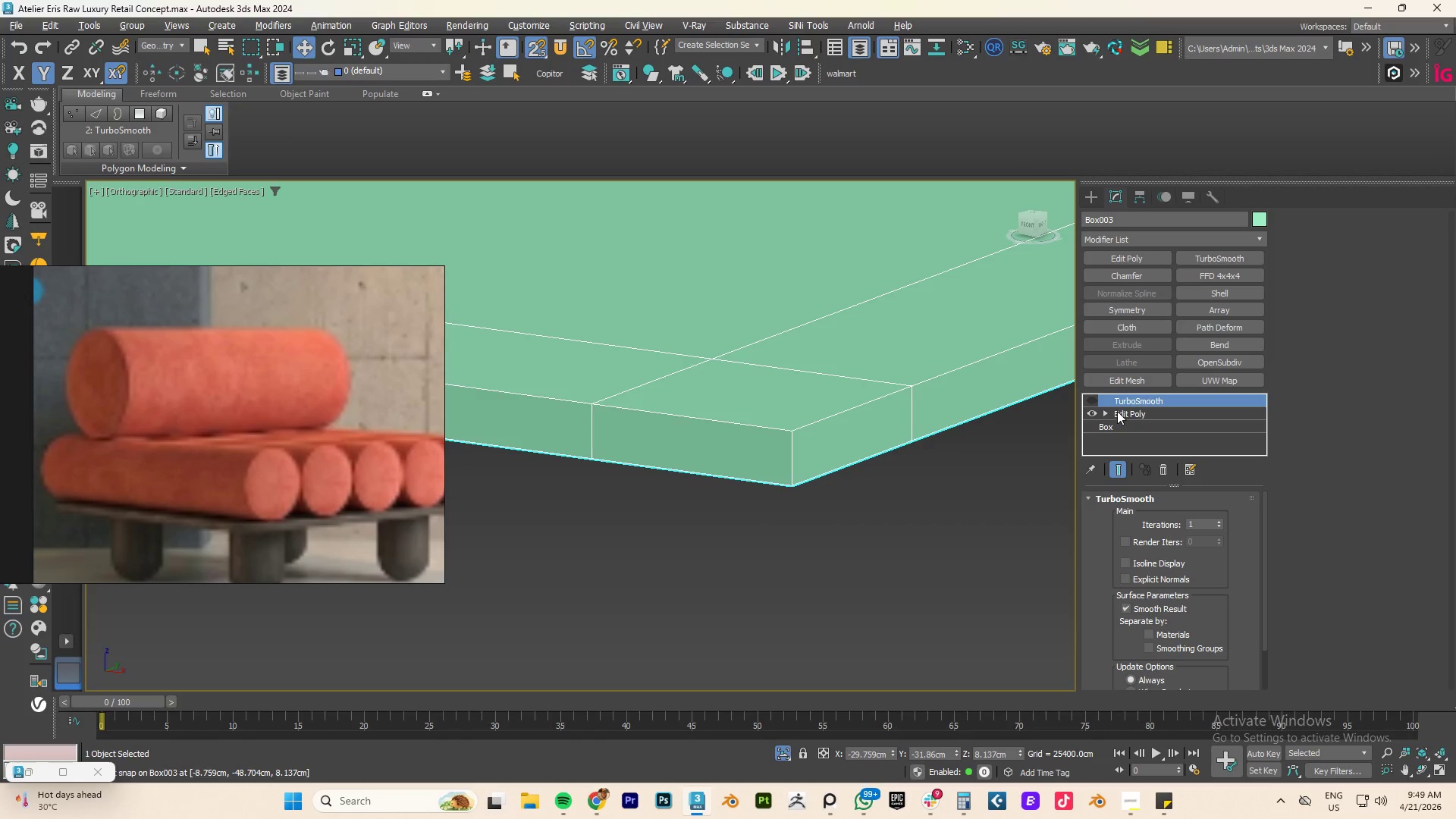 
left_click([1124, 411])
 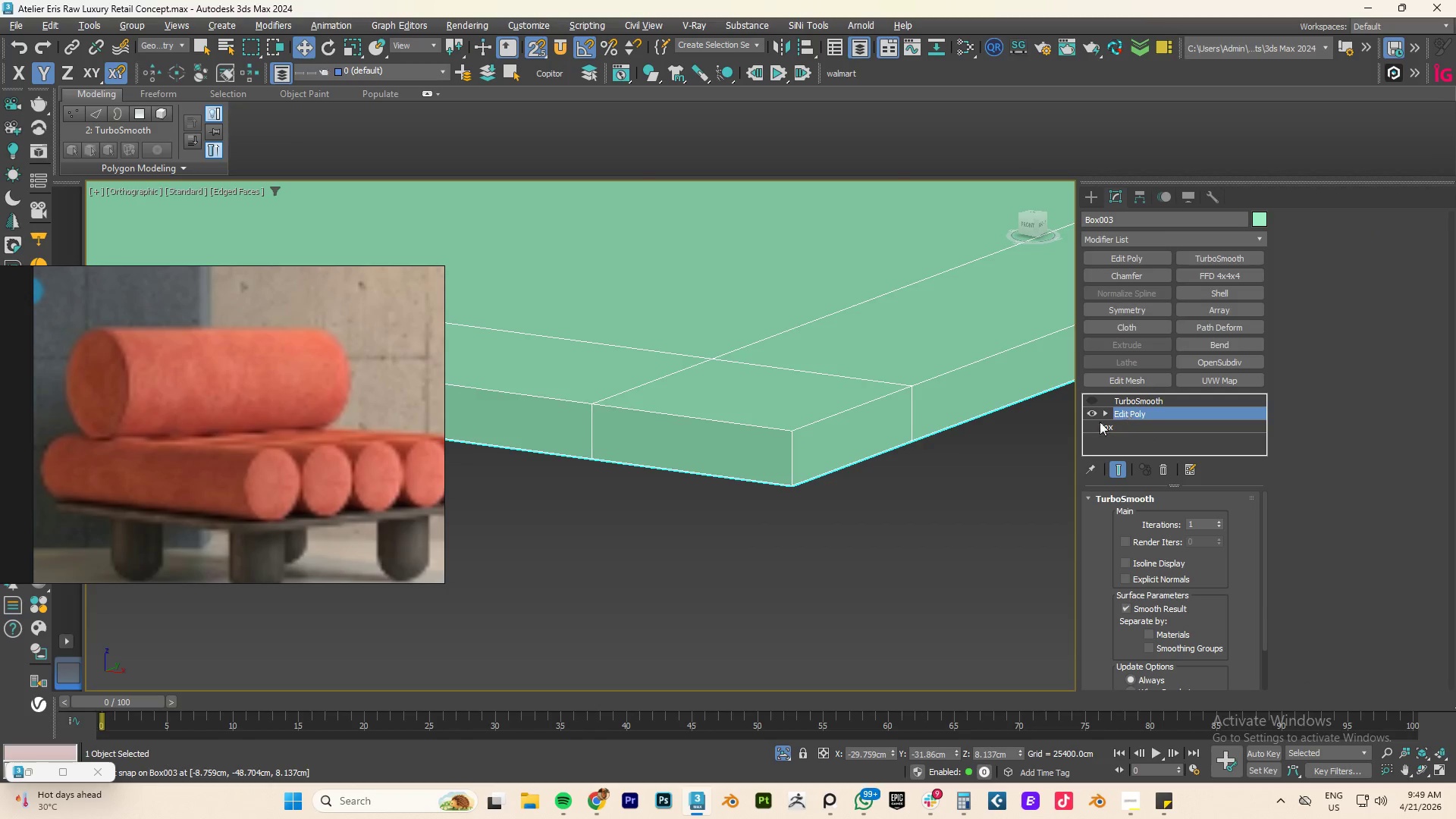 
key(2)
 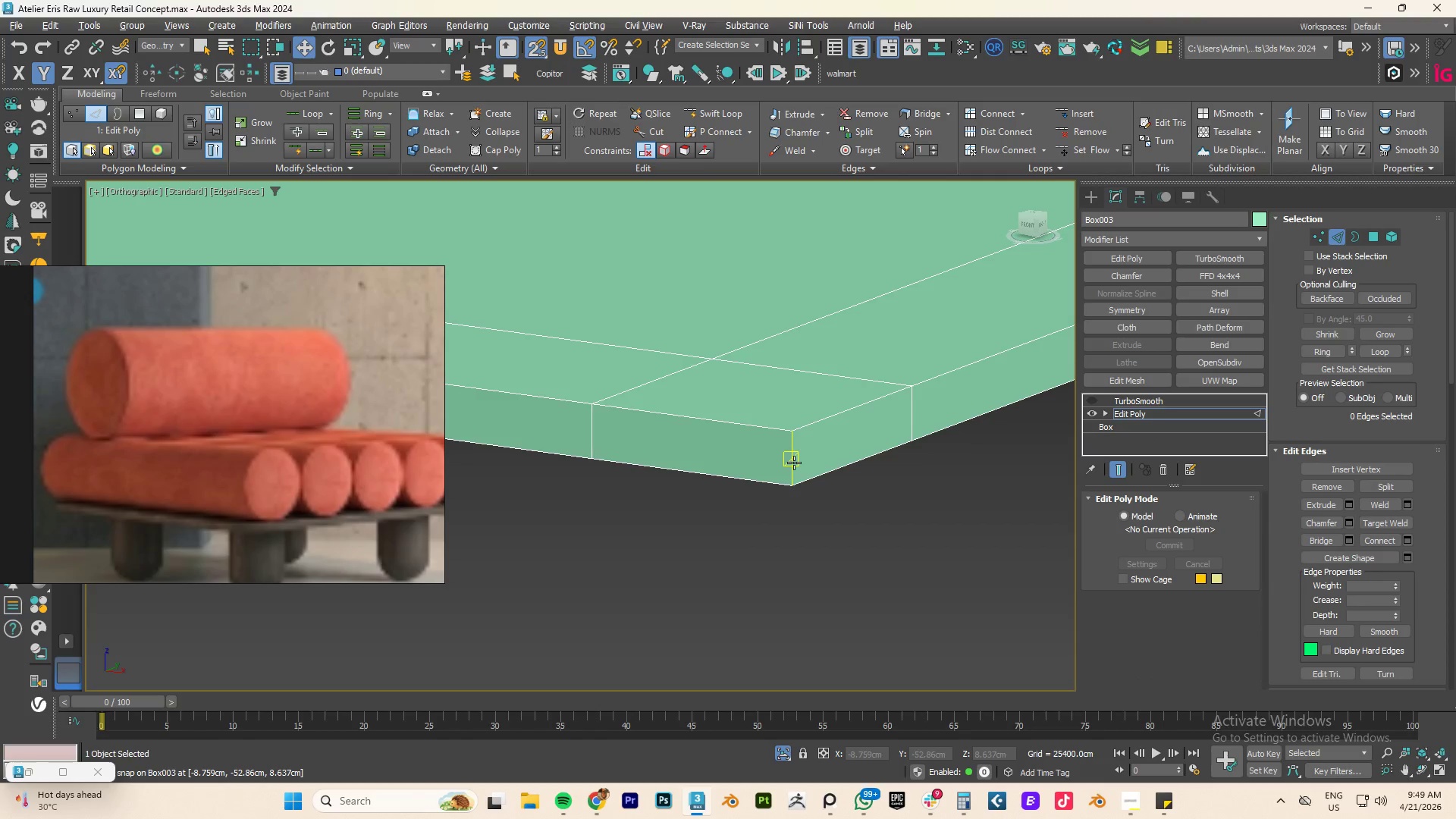 
left_click([794, 463])
 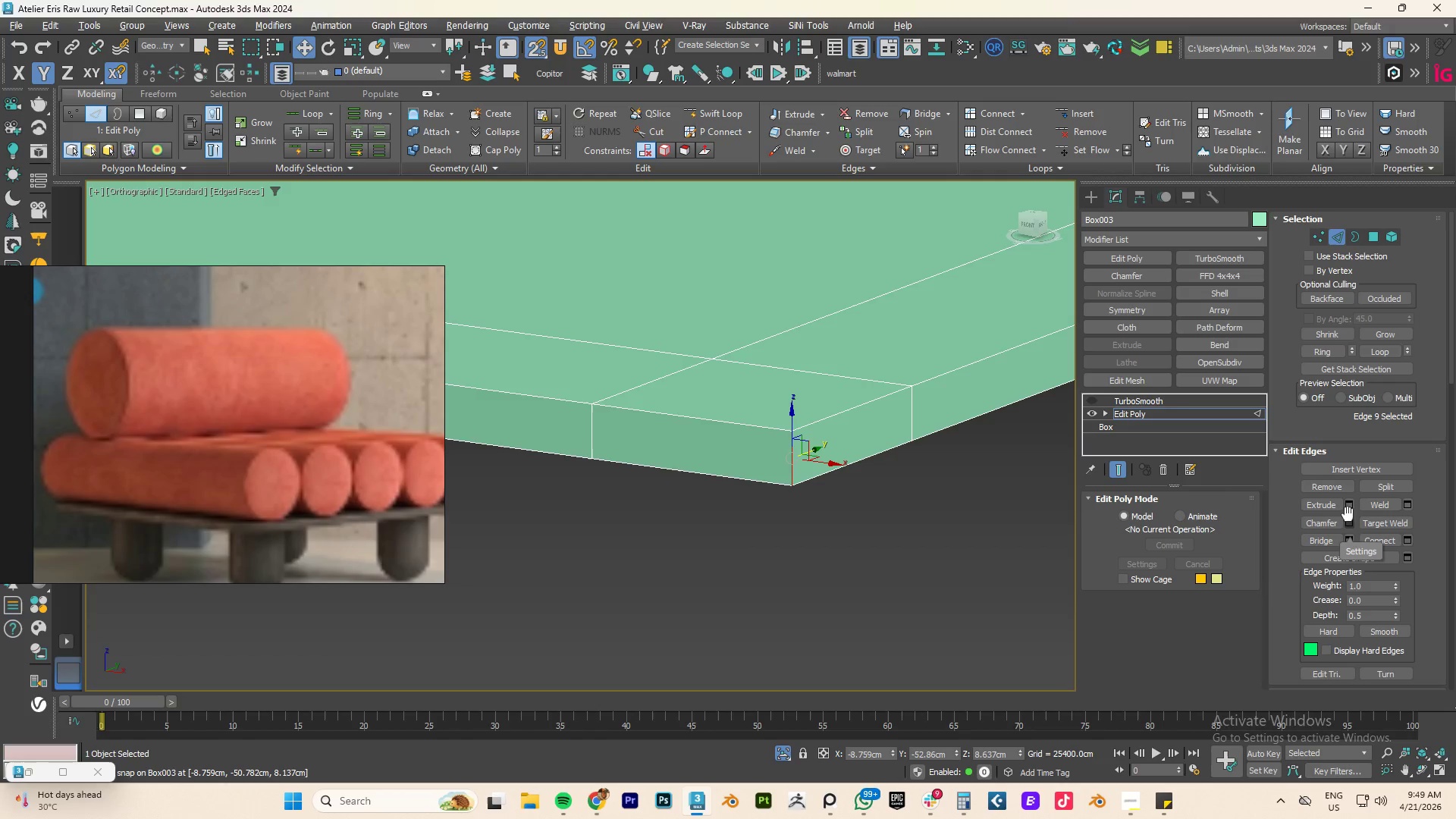 
left_click([1325, 352])
 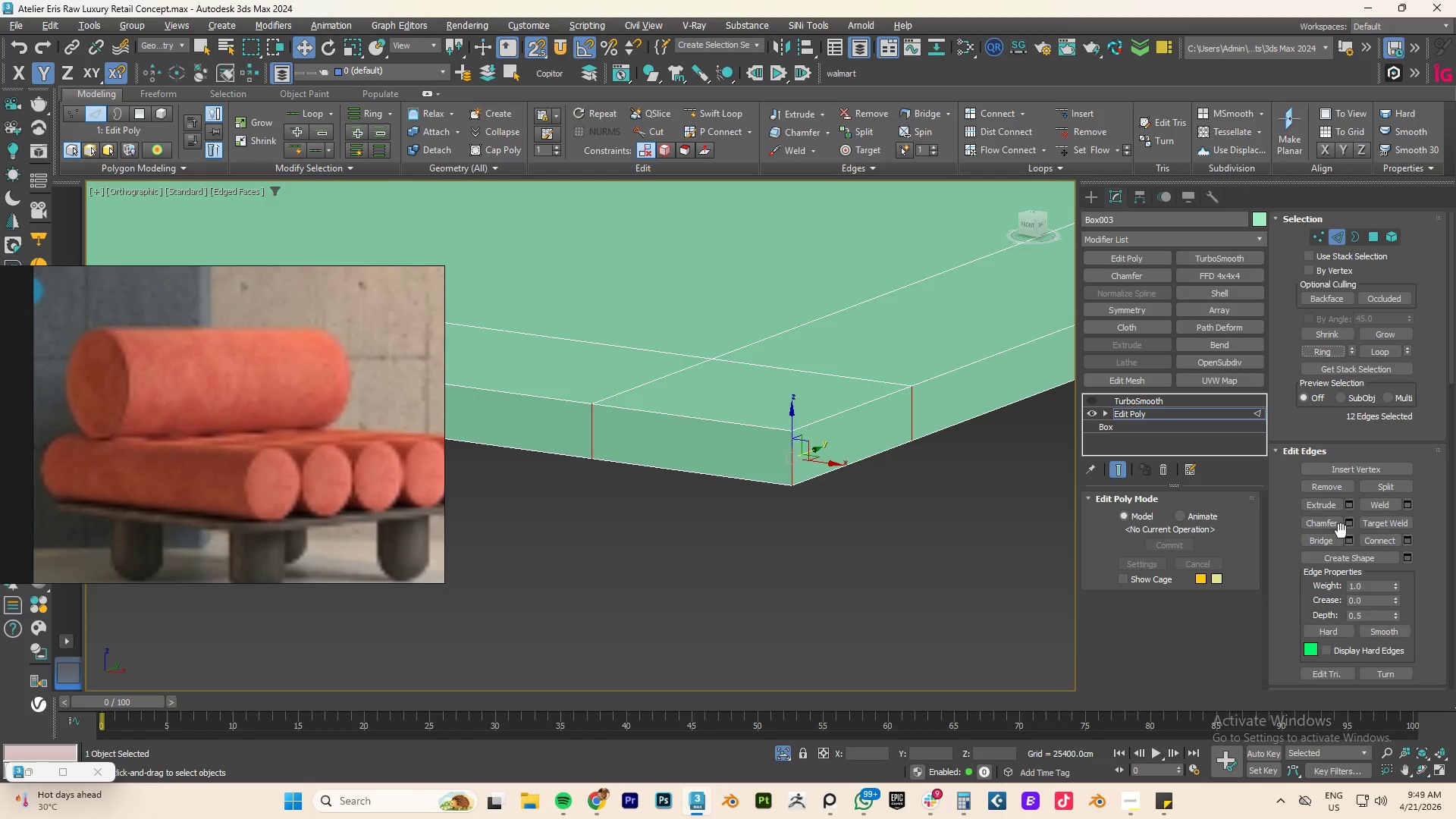 
wait(5.58)
 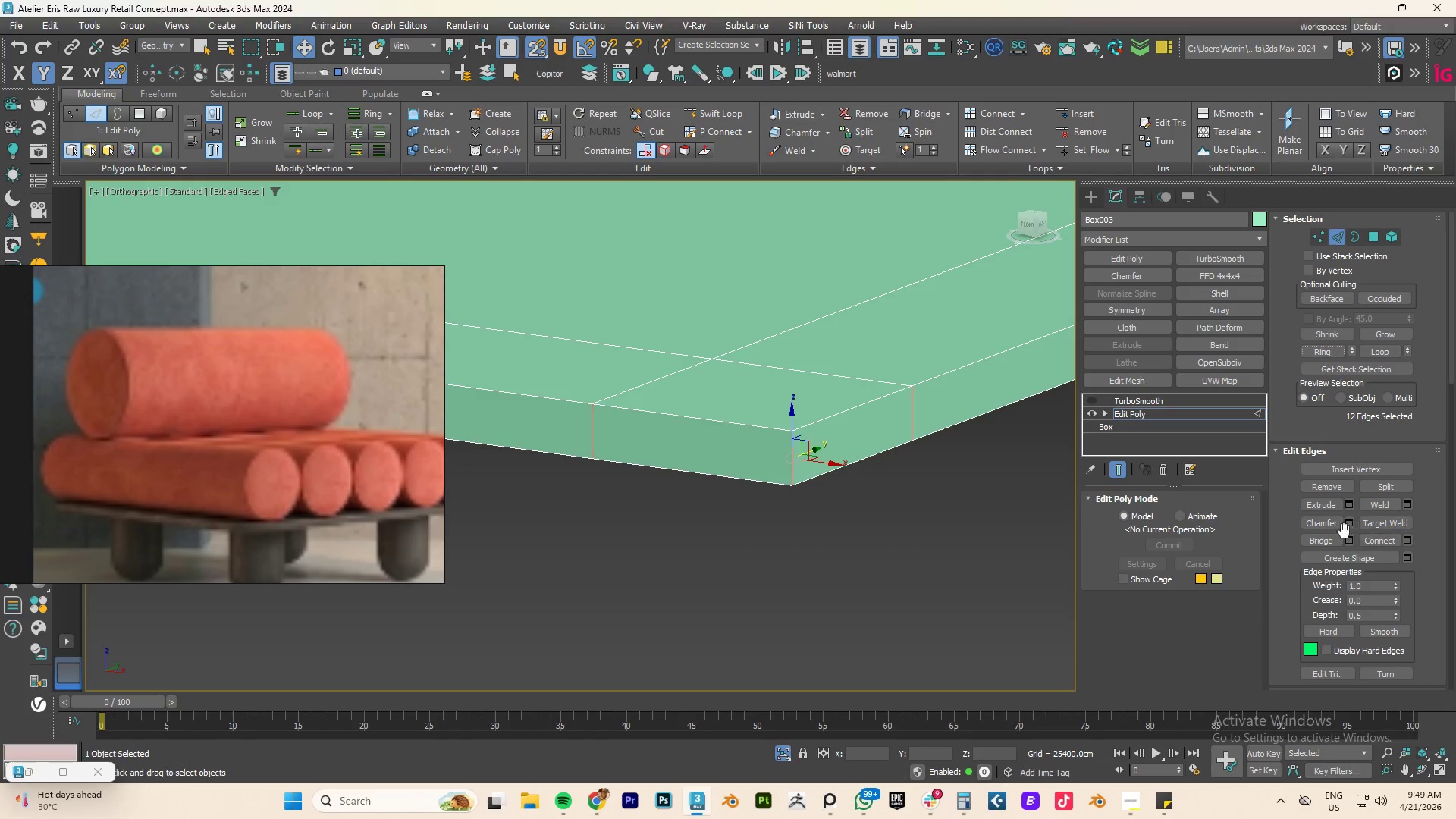 
left_click([1407, 538])
 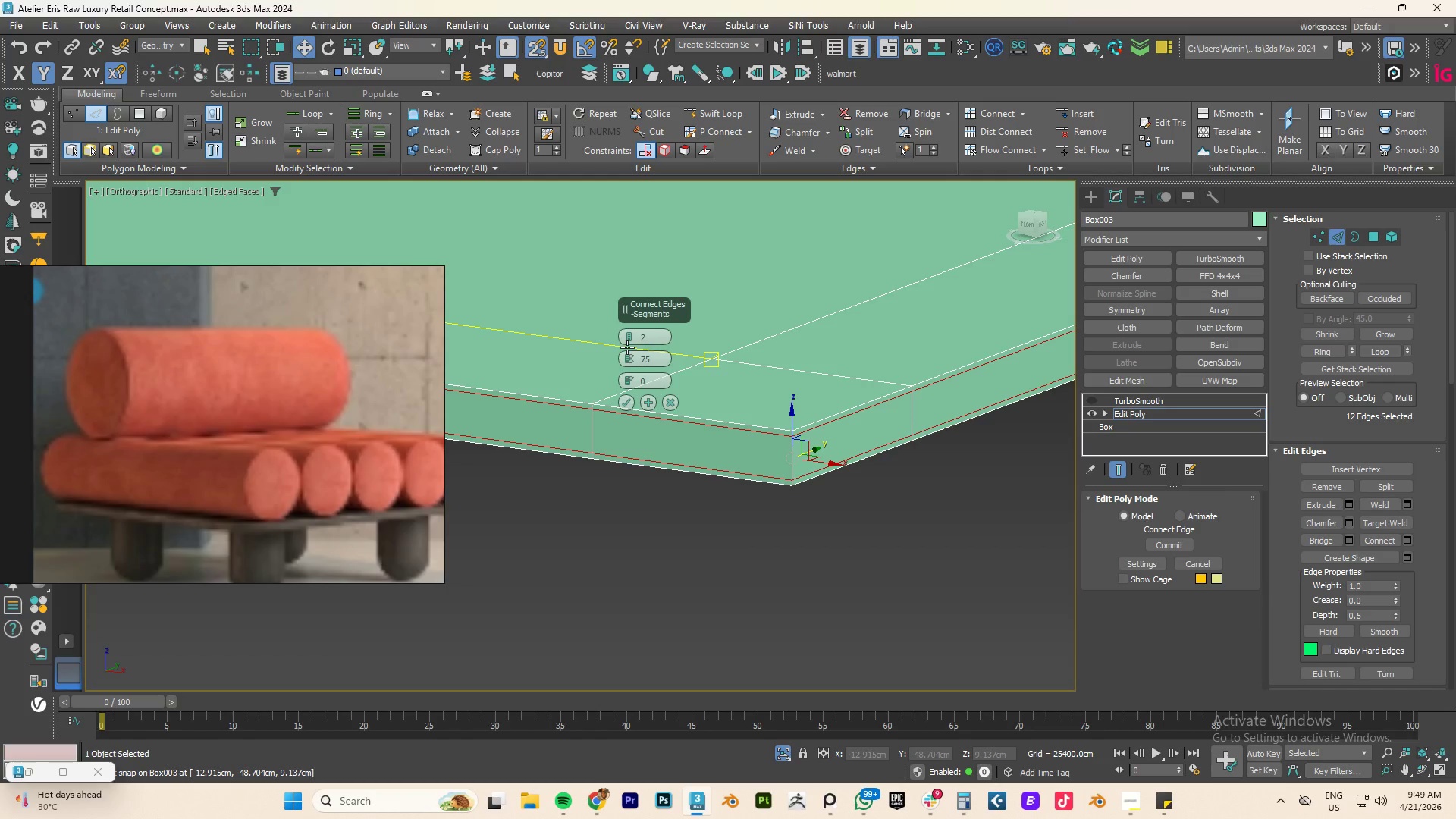 
left_click([622, 400])
 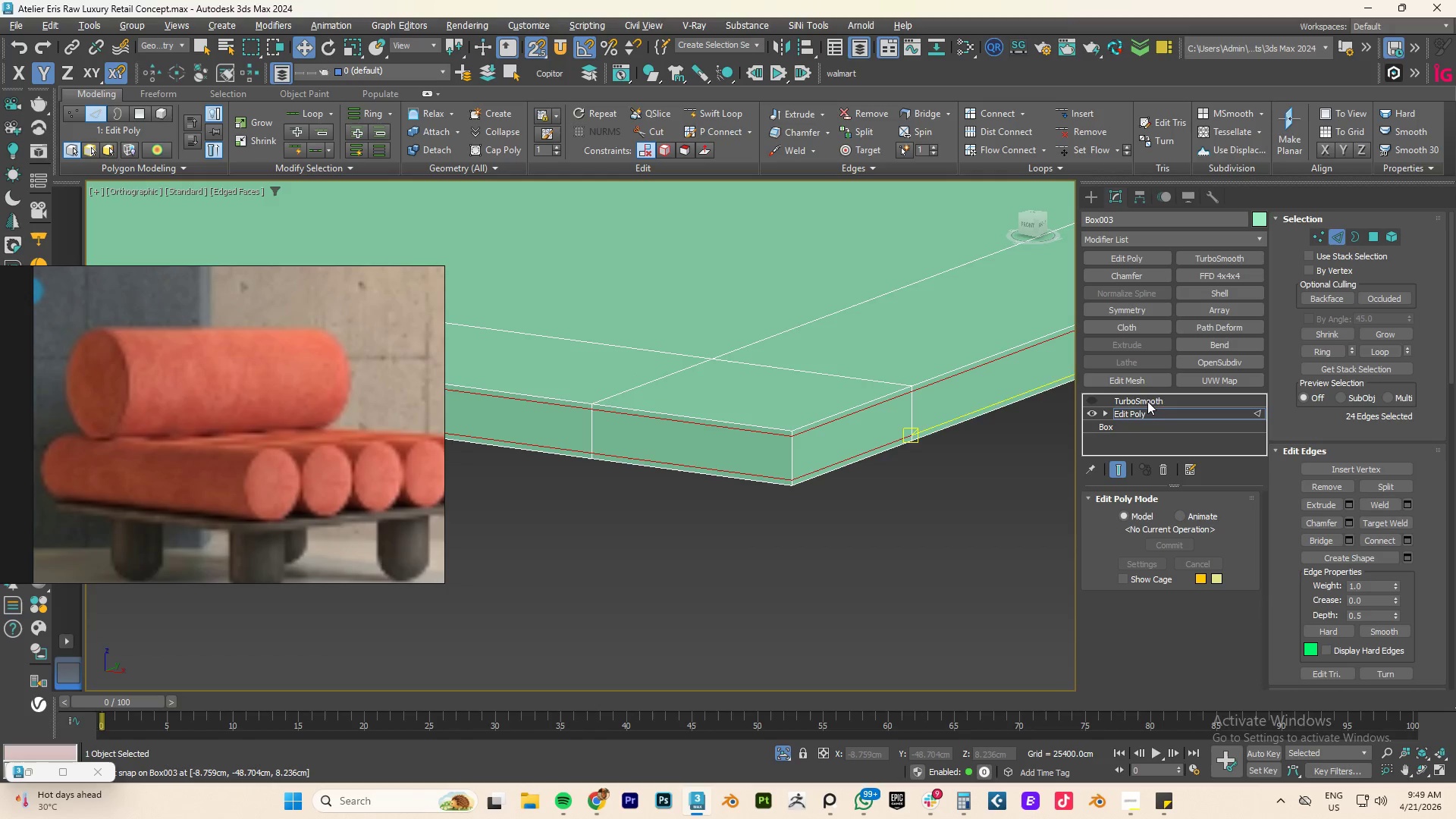 
left_click([1140, 416])
 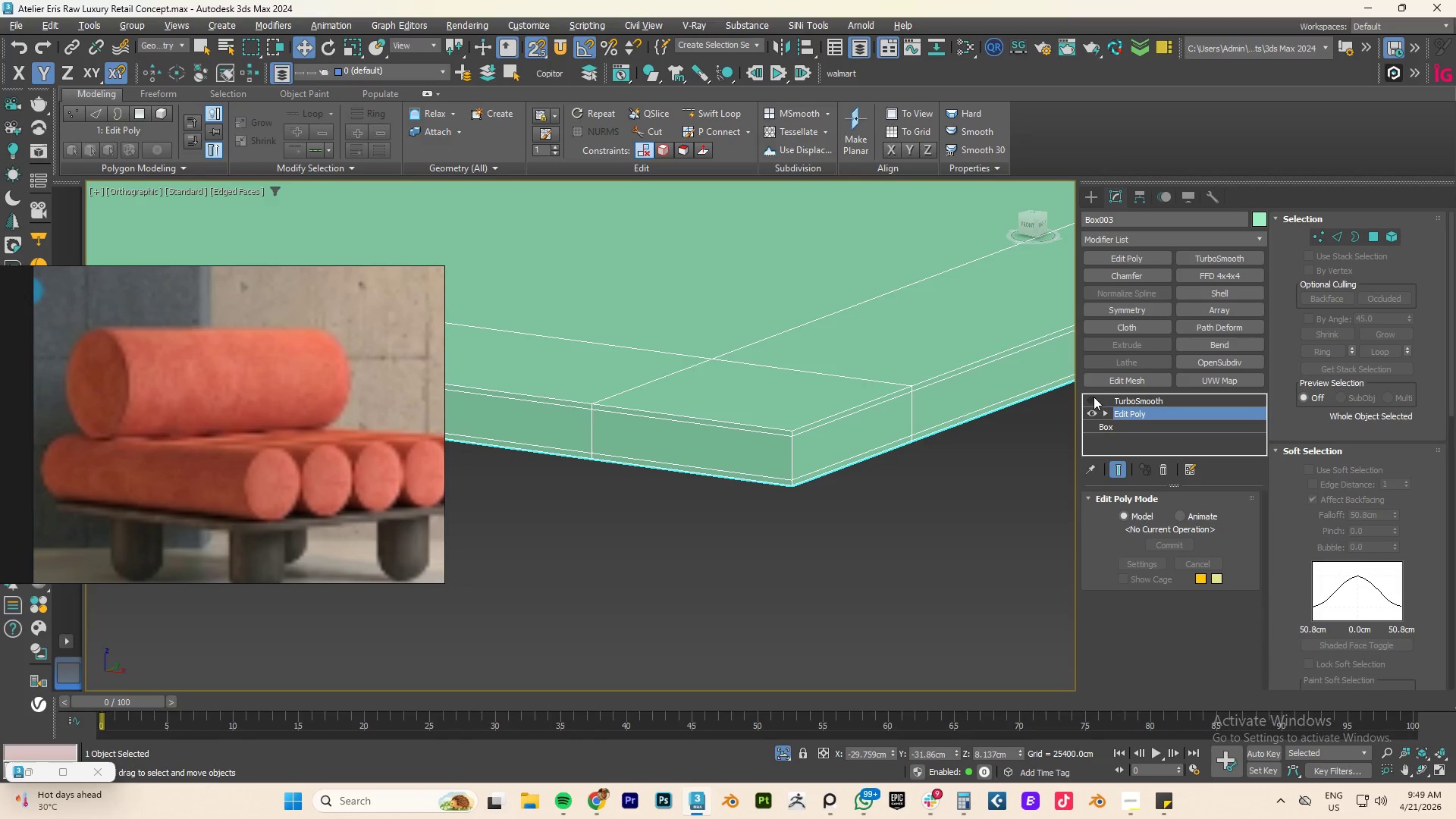 
left_click([1093, 398])
 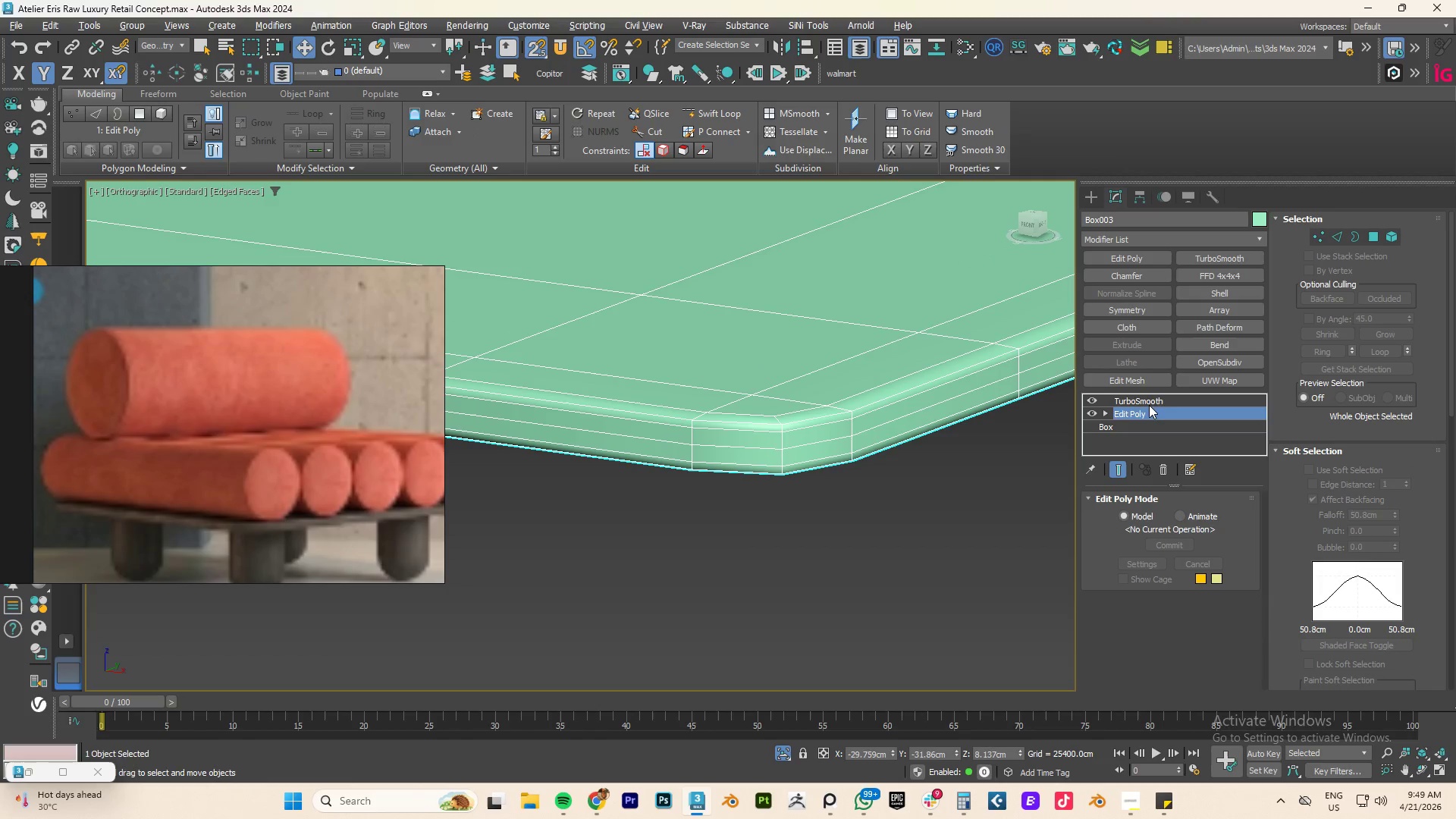 
left_click([1150, 398])
 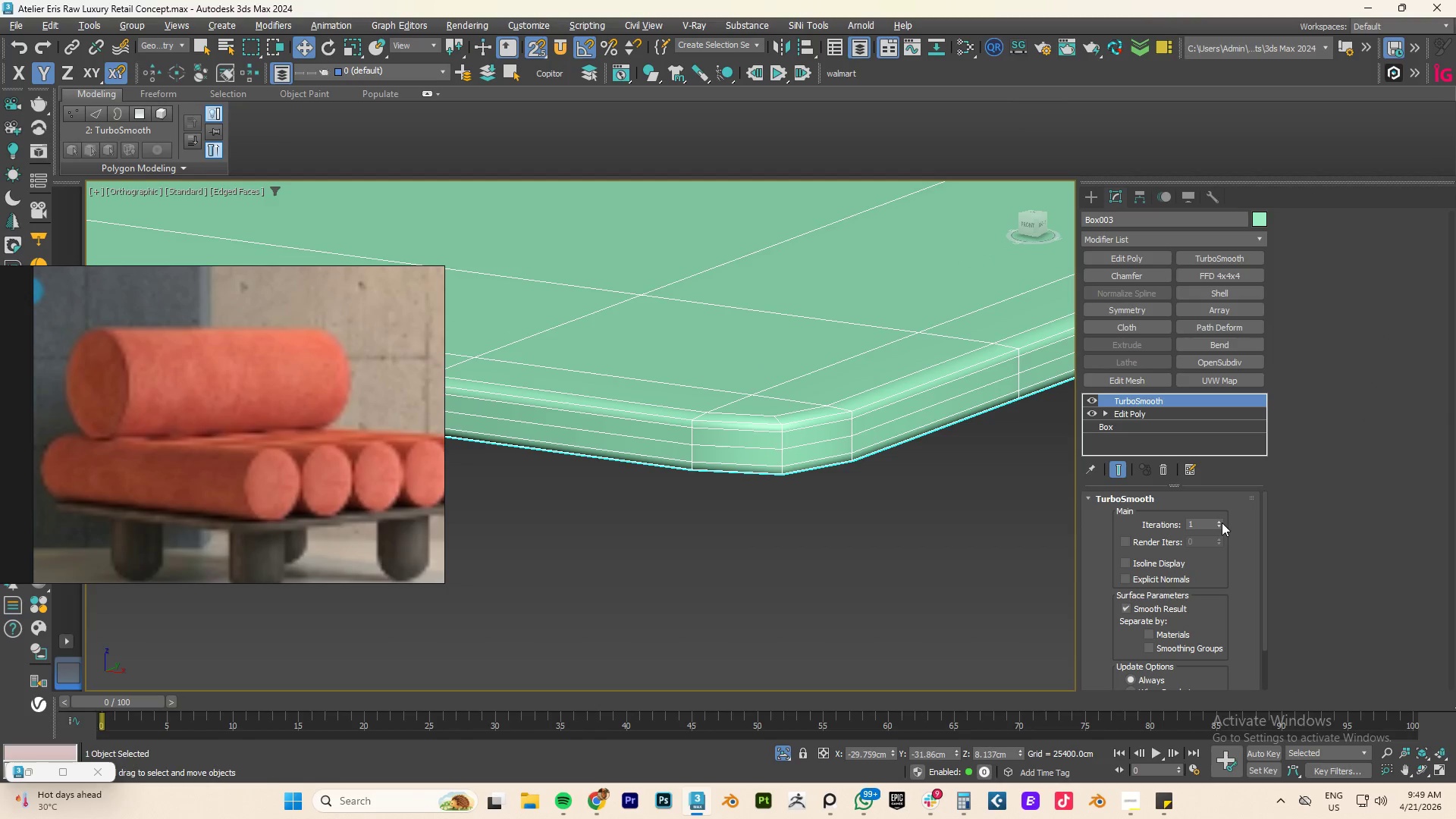 
left_click([1219, 522])
 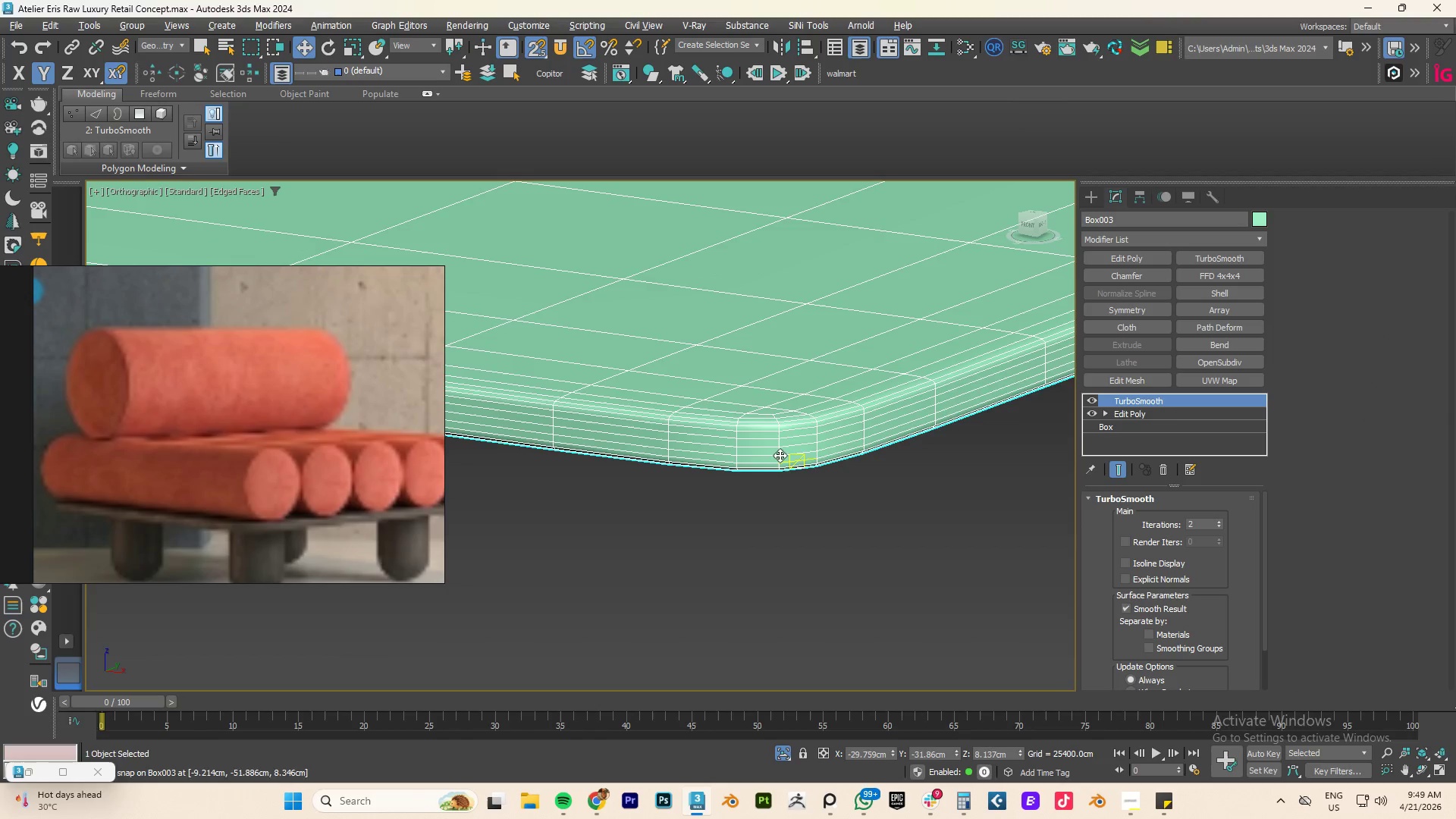 
scroll: coordinate [777, 454], scroll_direction: down, amount: 4.0
 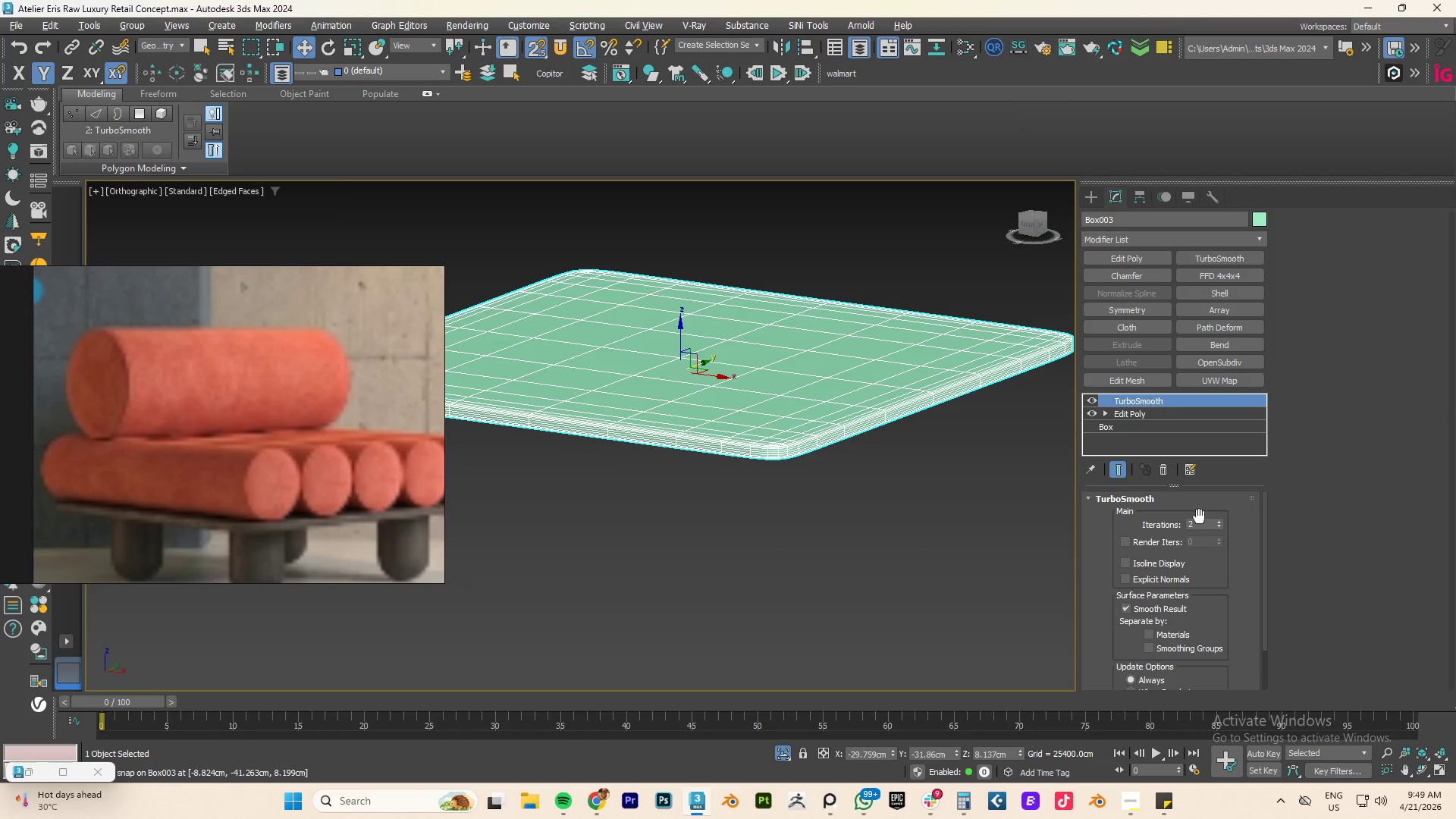 
scroll: coordinate [795, 450], scroll_direction: up, amount: 8.0
 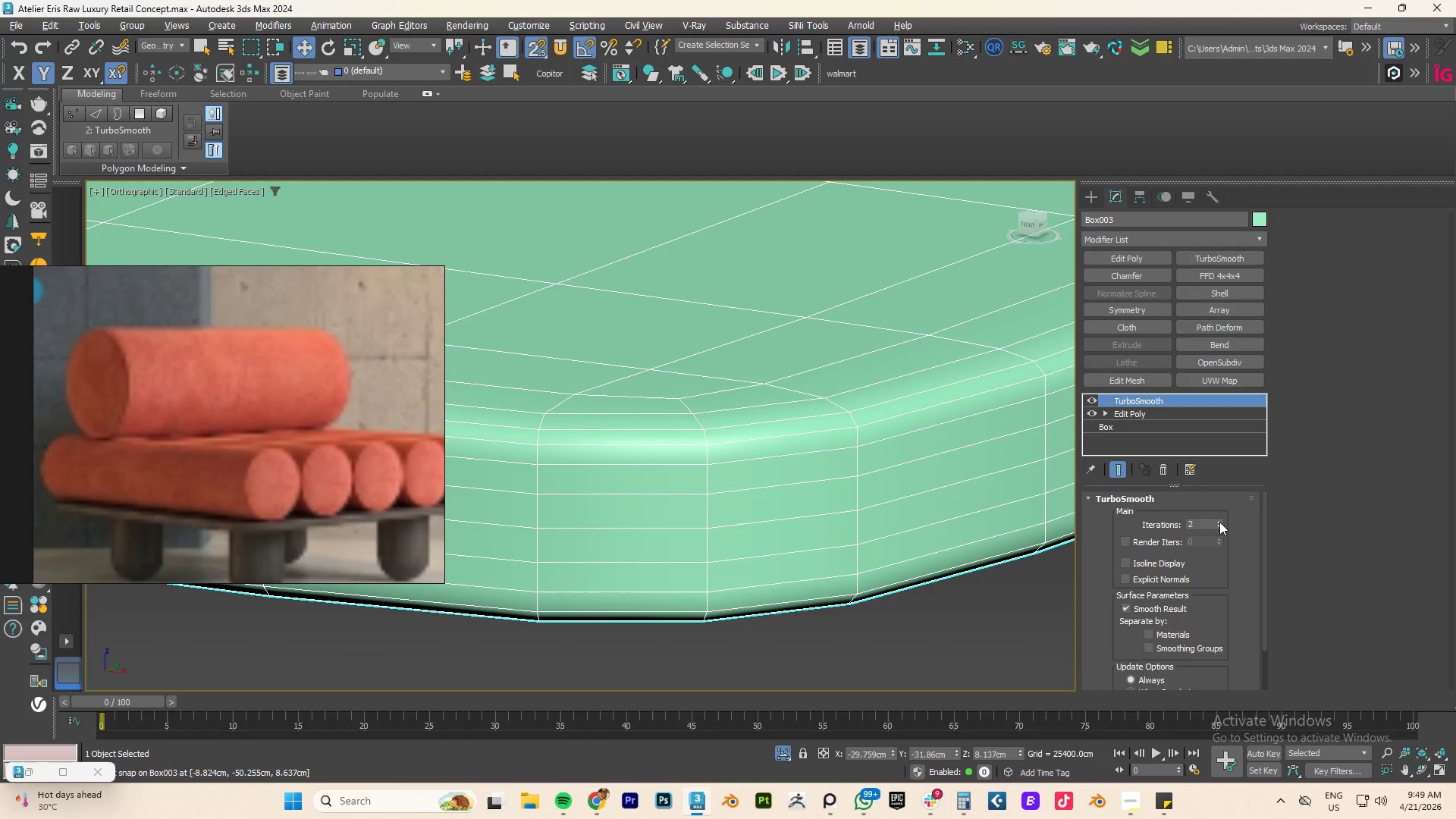 
left_click([1219, 522])
 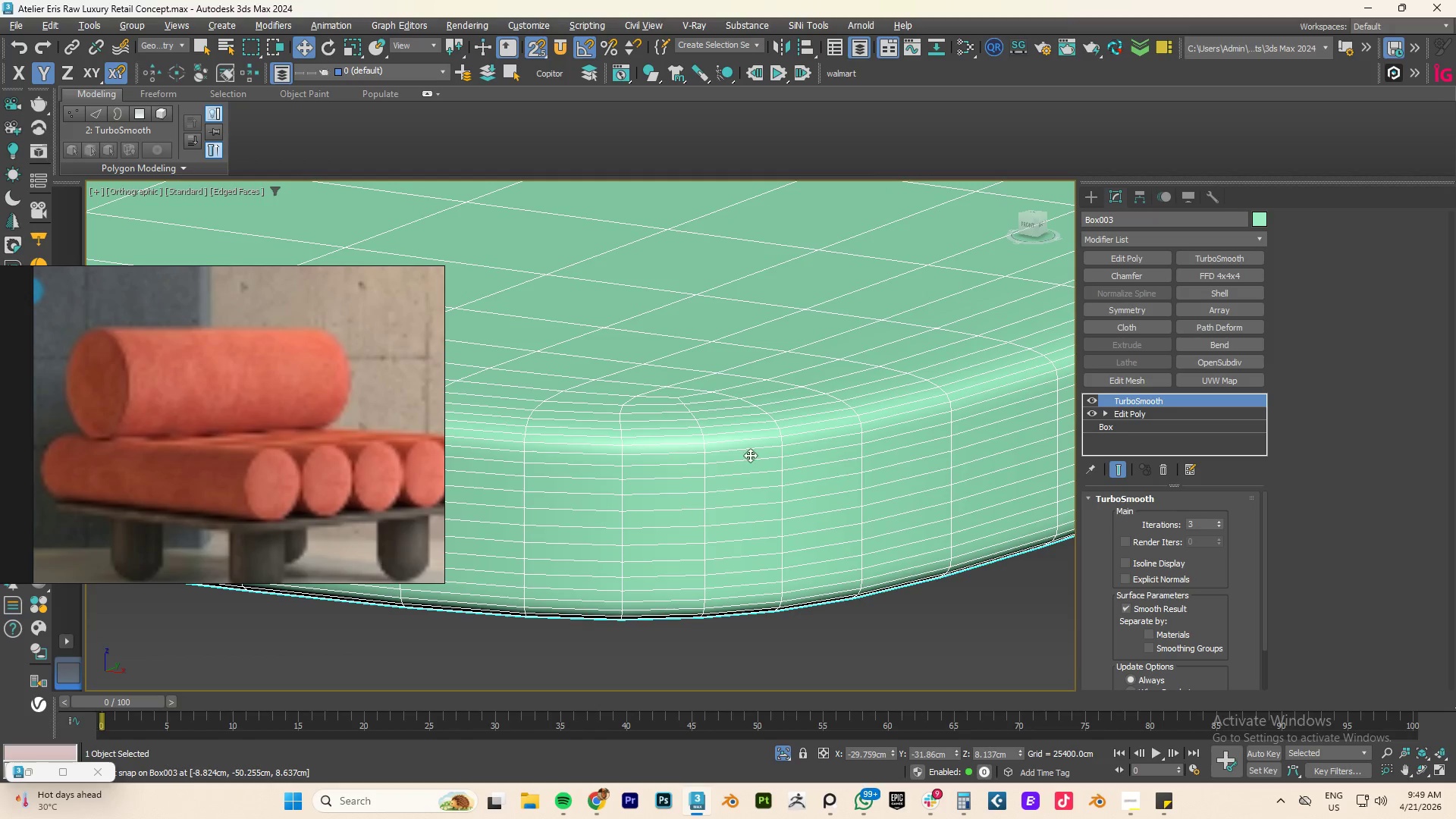 
scroll: coordinate [747, 453], scroll_direction: down, amount: 11.0
 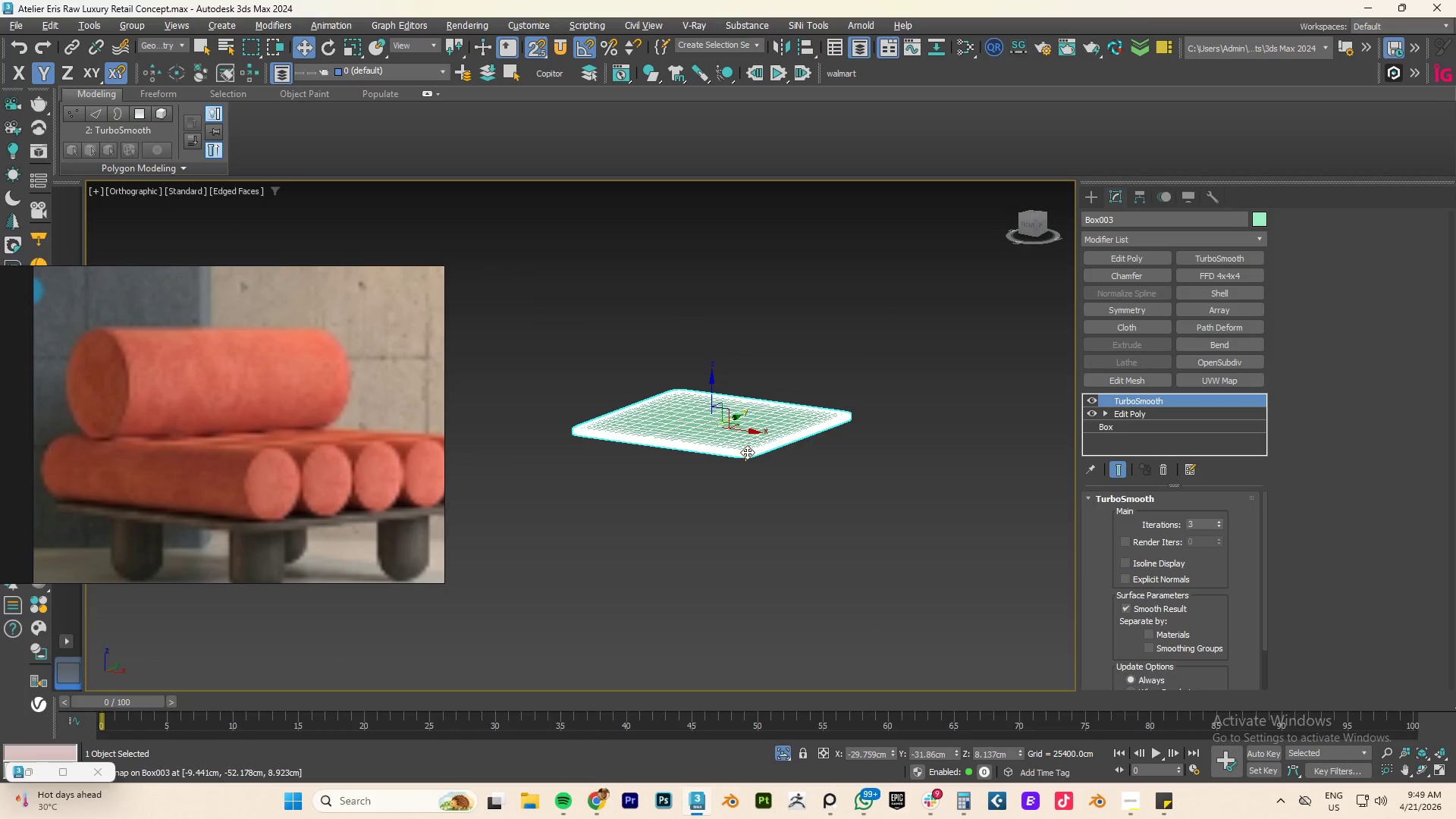 
key(F4)
 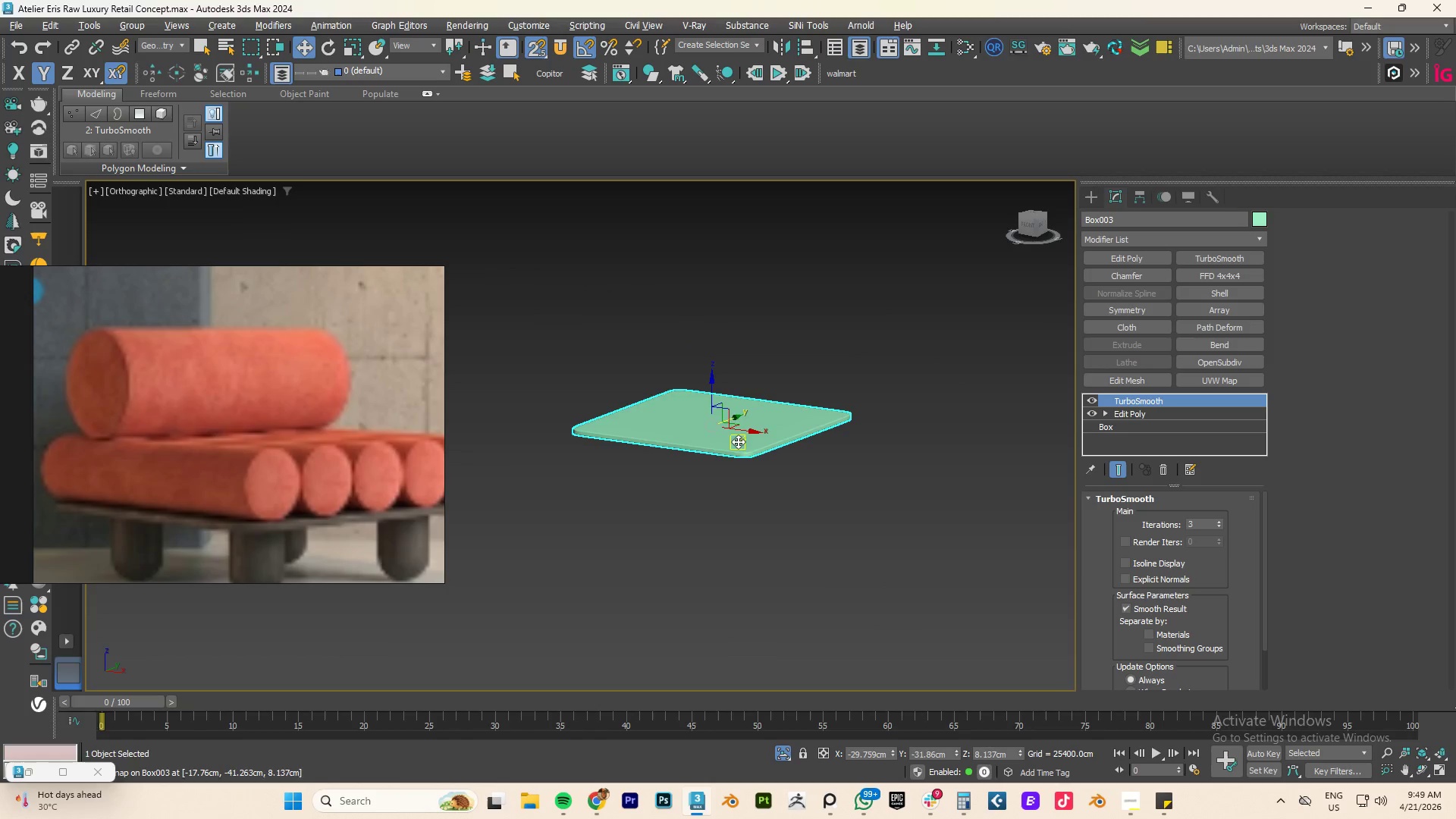 
scroll: coordinate [729, 444], scroll_direction: up, amount: 4.0
 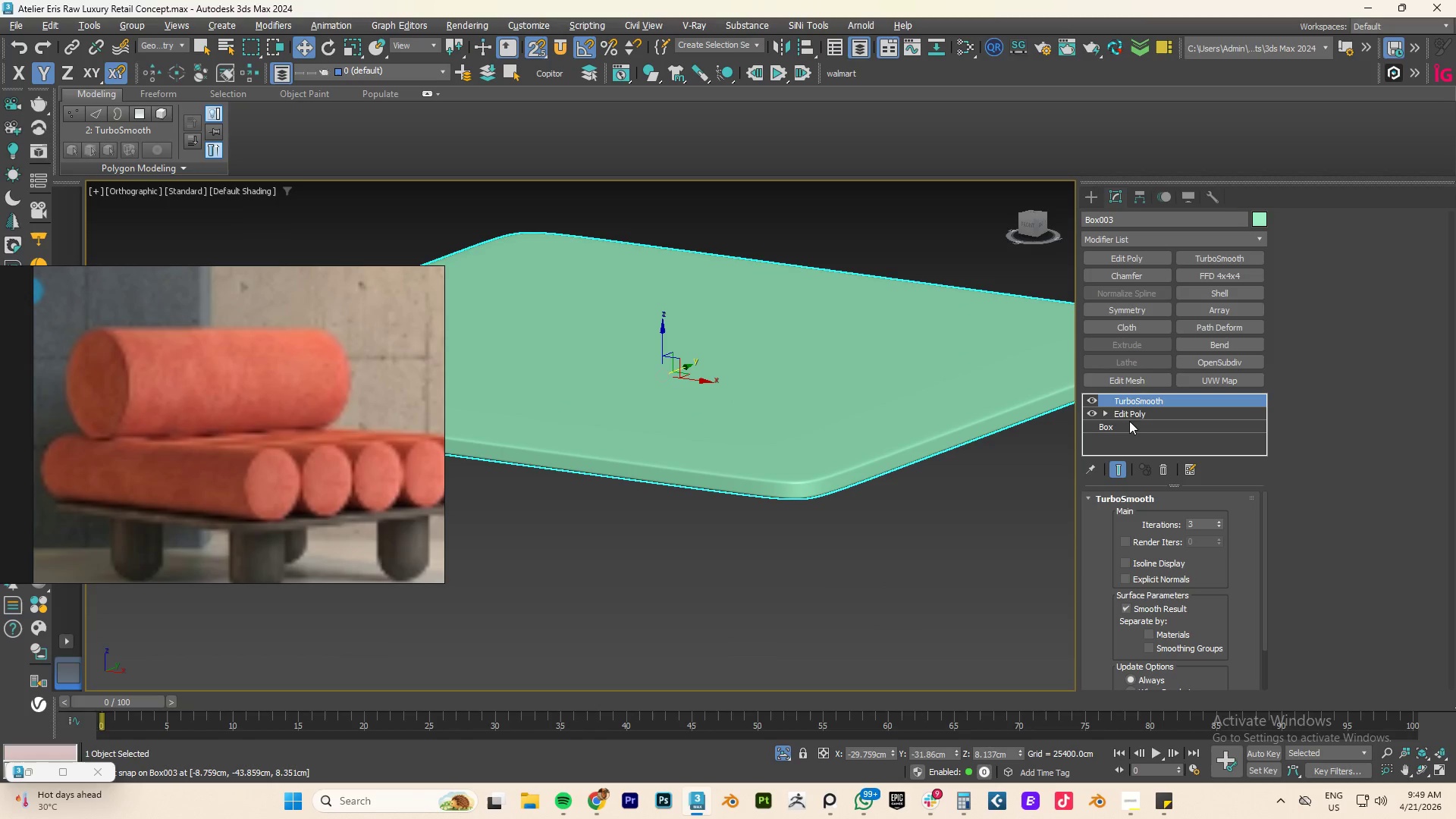 
left_click([1129, 431])
 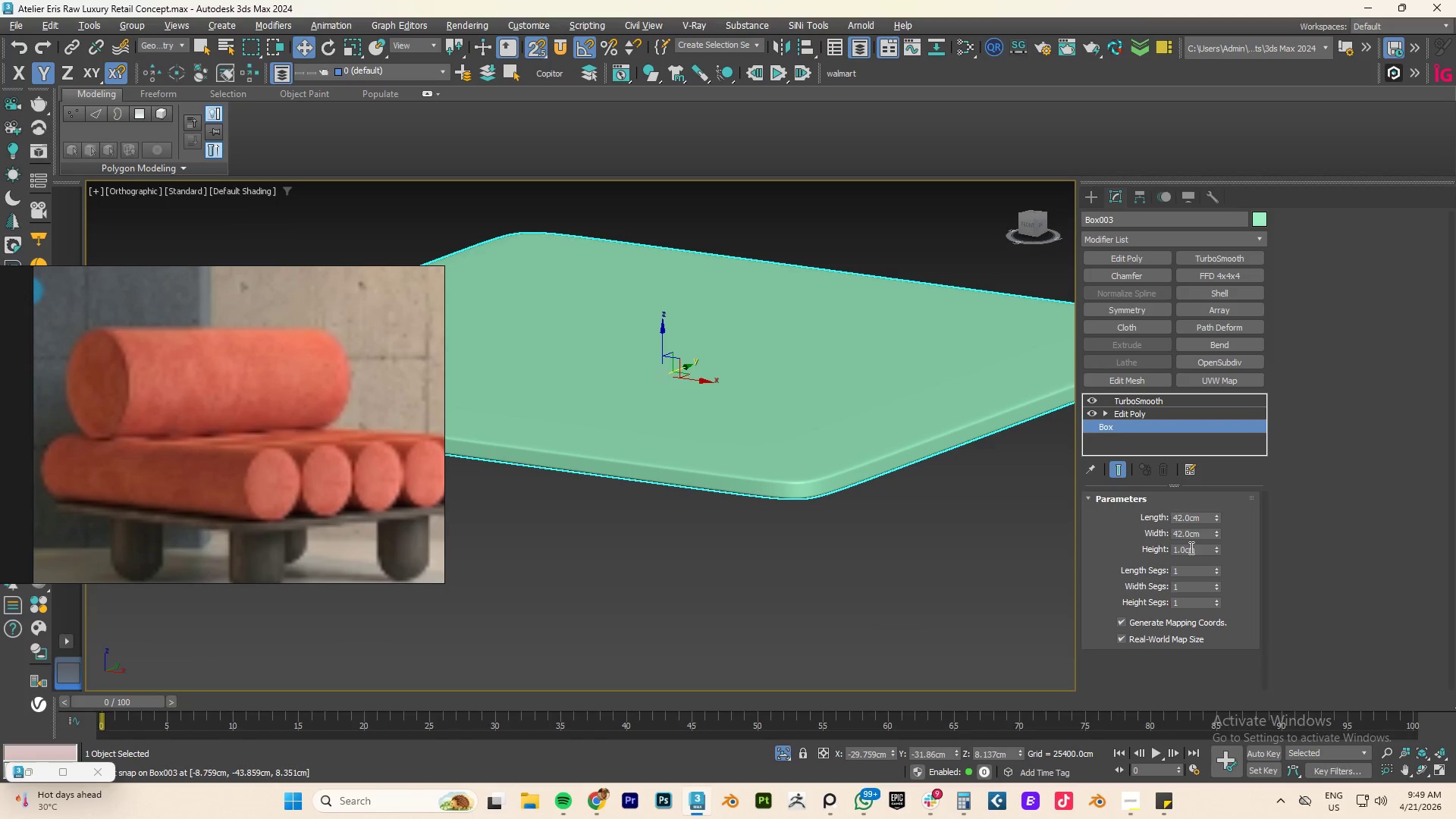 
double_click([1183, 547])
 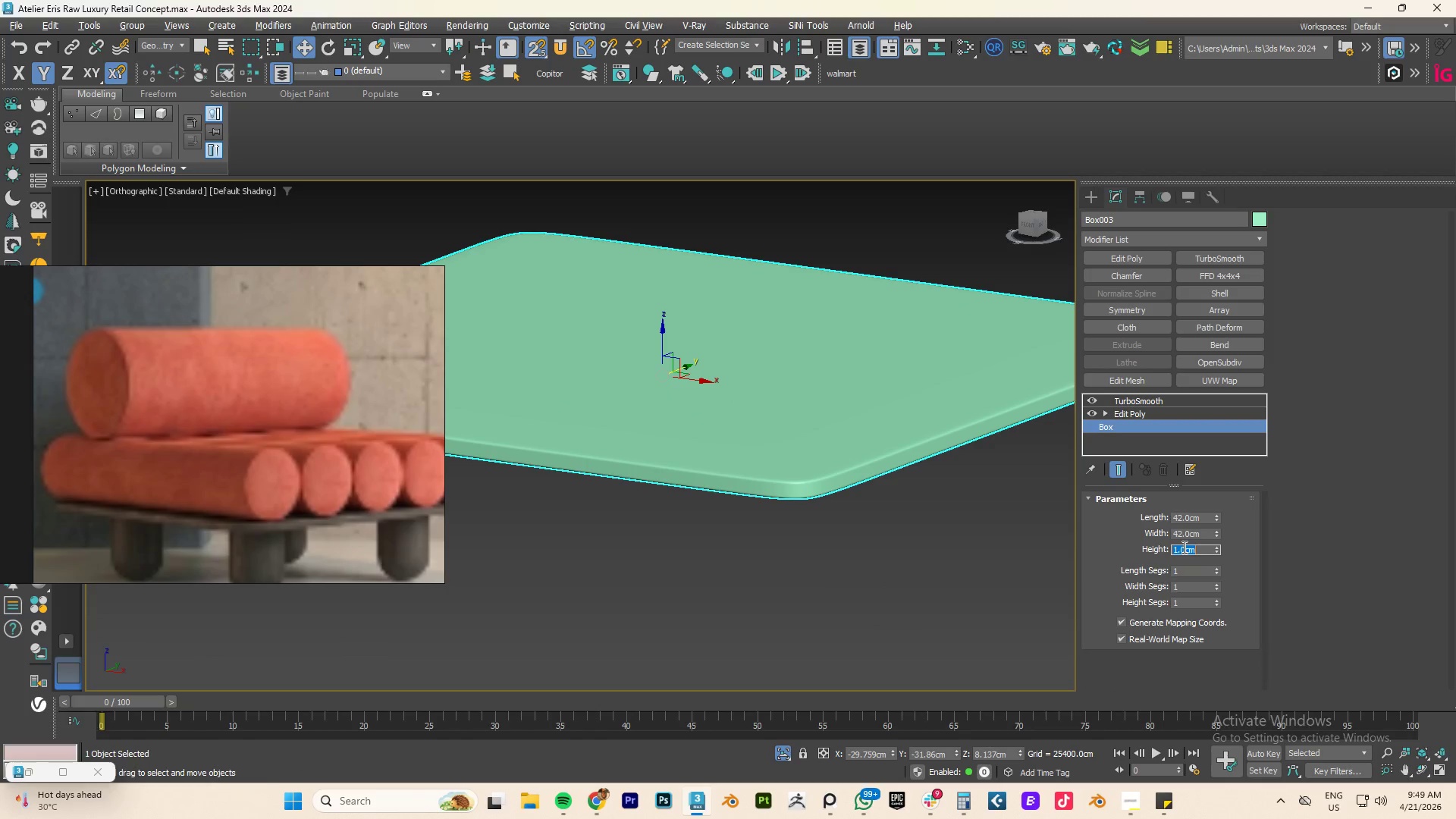 
key(Numpad1)
 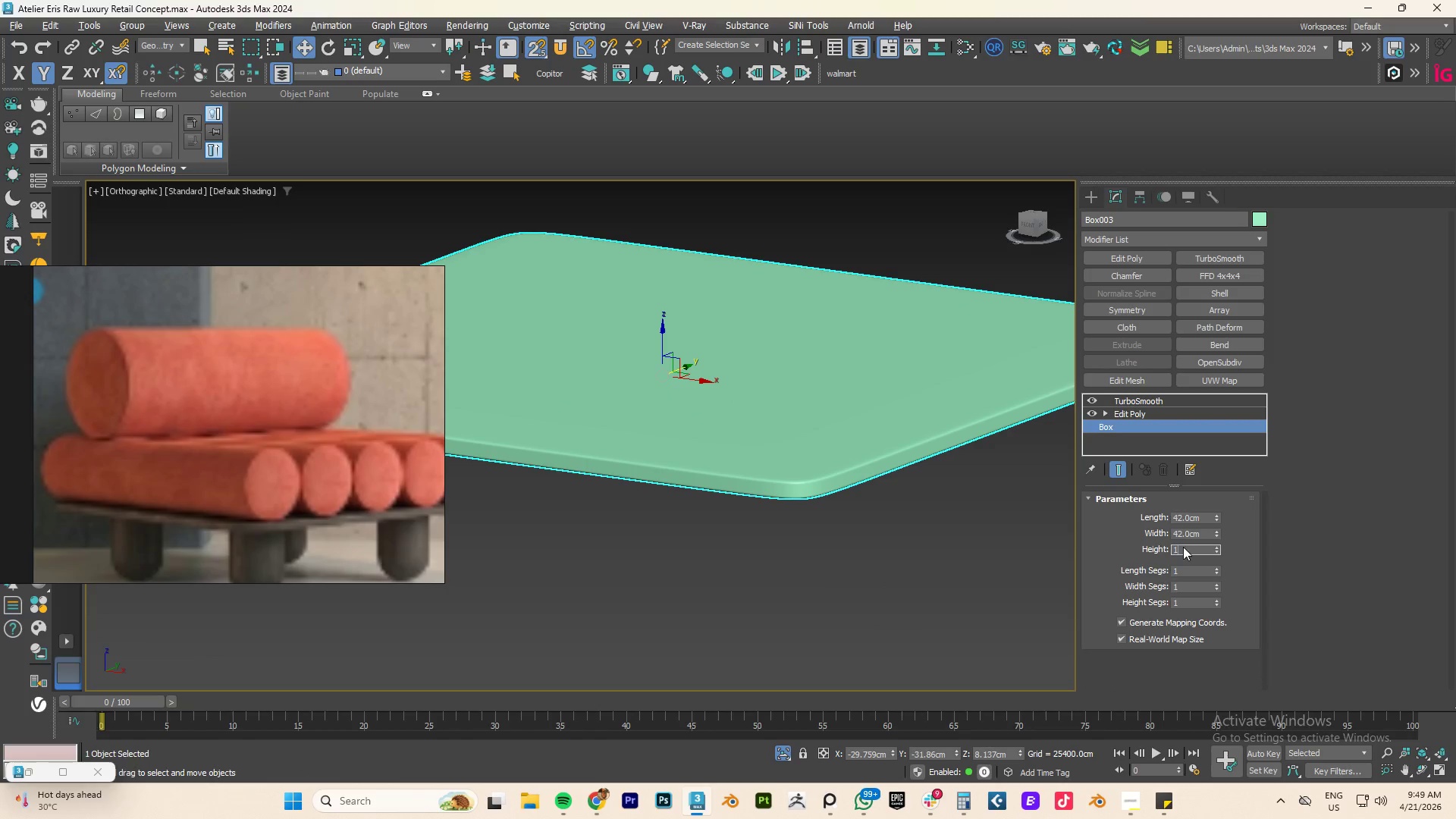 
key(NumpadDecimal)
 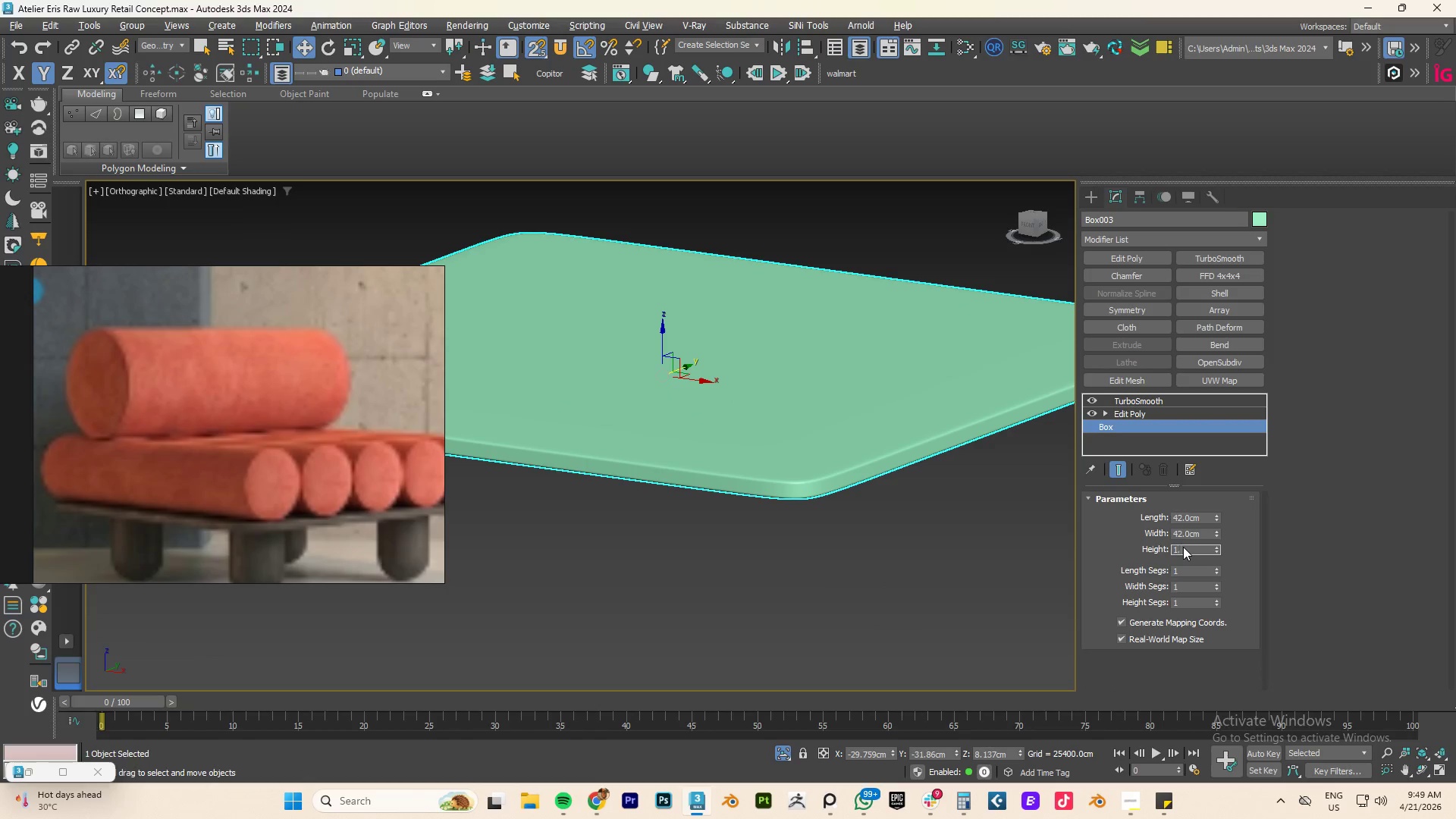 
key(Numpad5)
 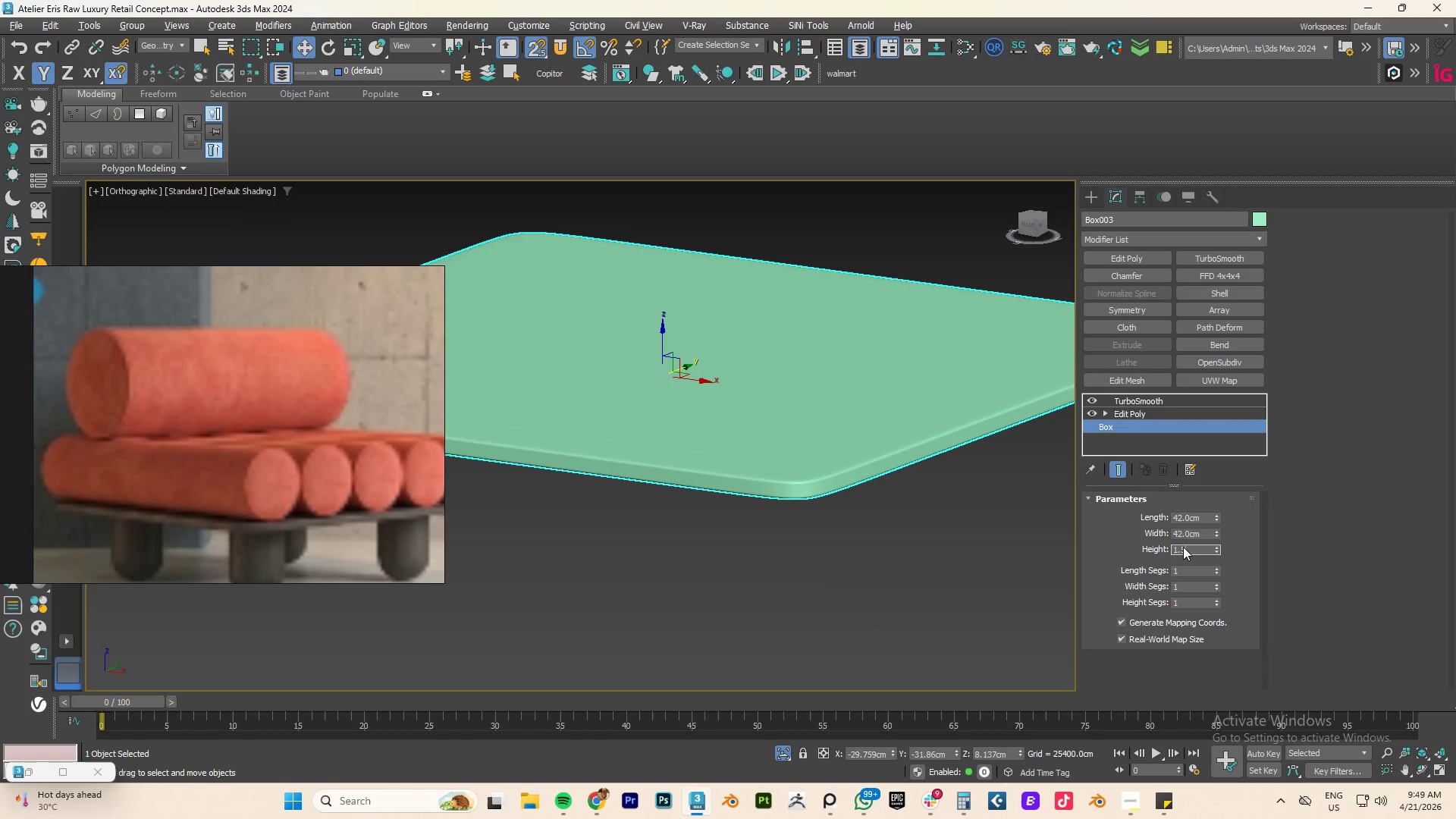 
key(NumpadEnter)
 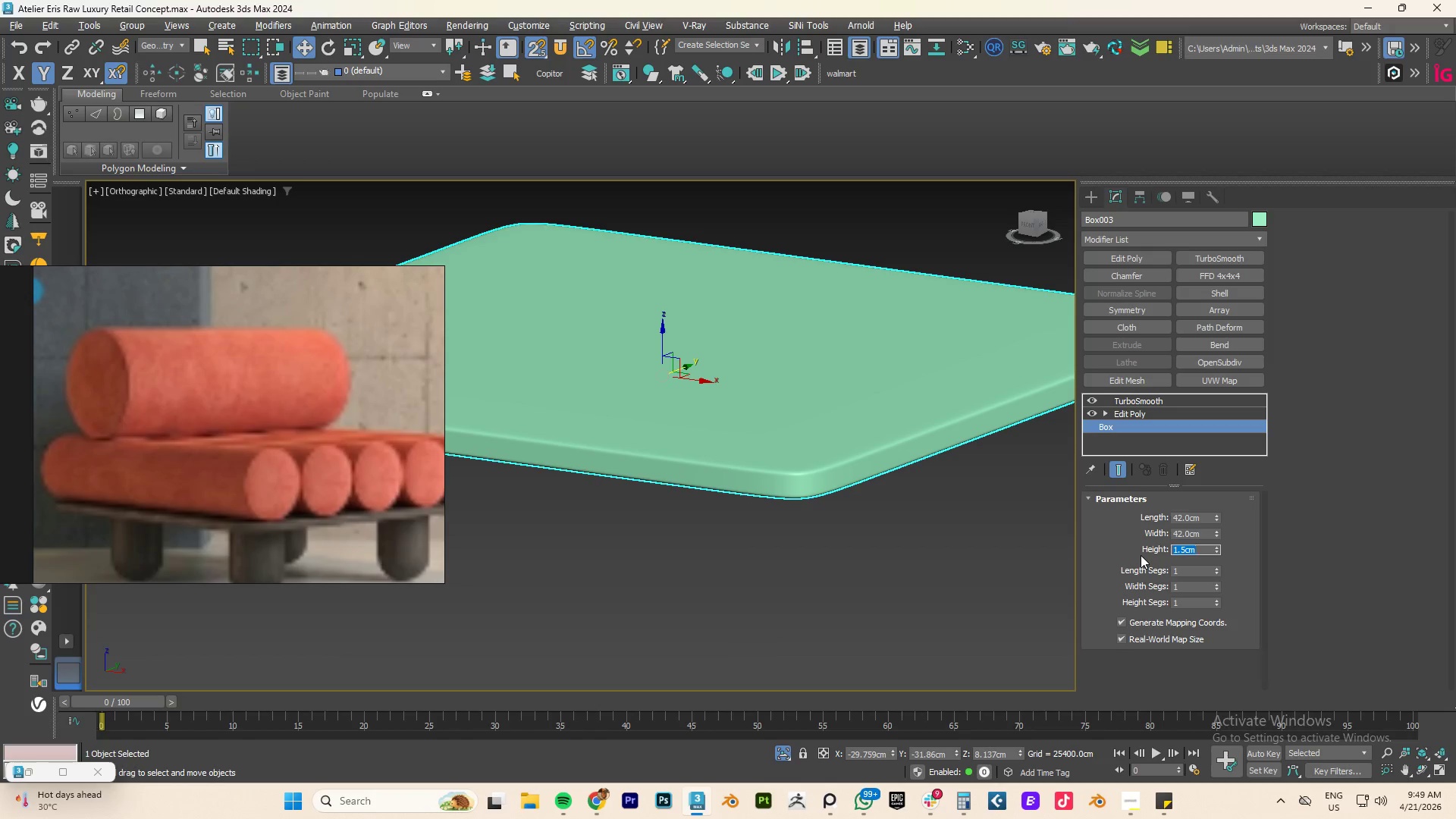 
type(2)
key(NumpadEnter)
type(GF)
 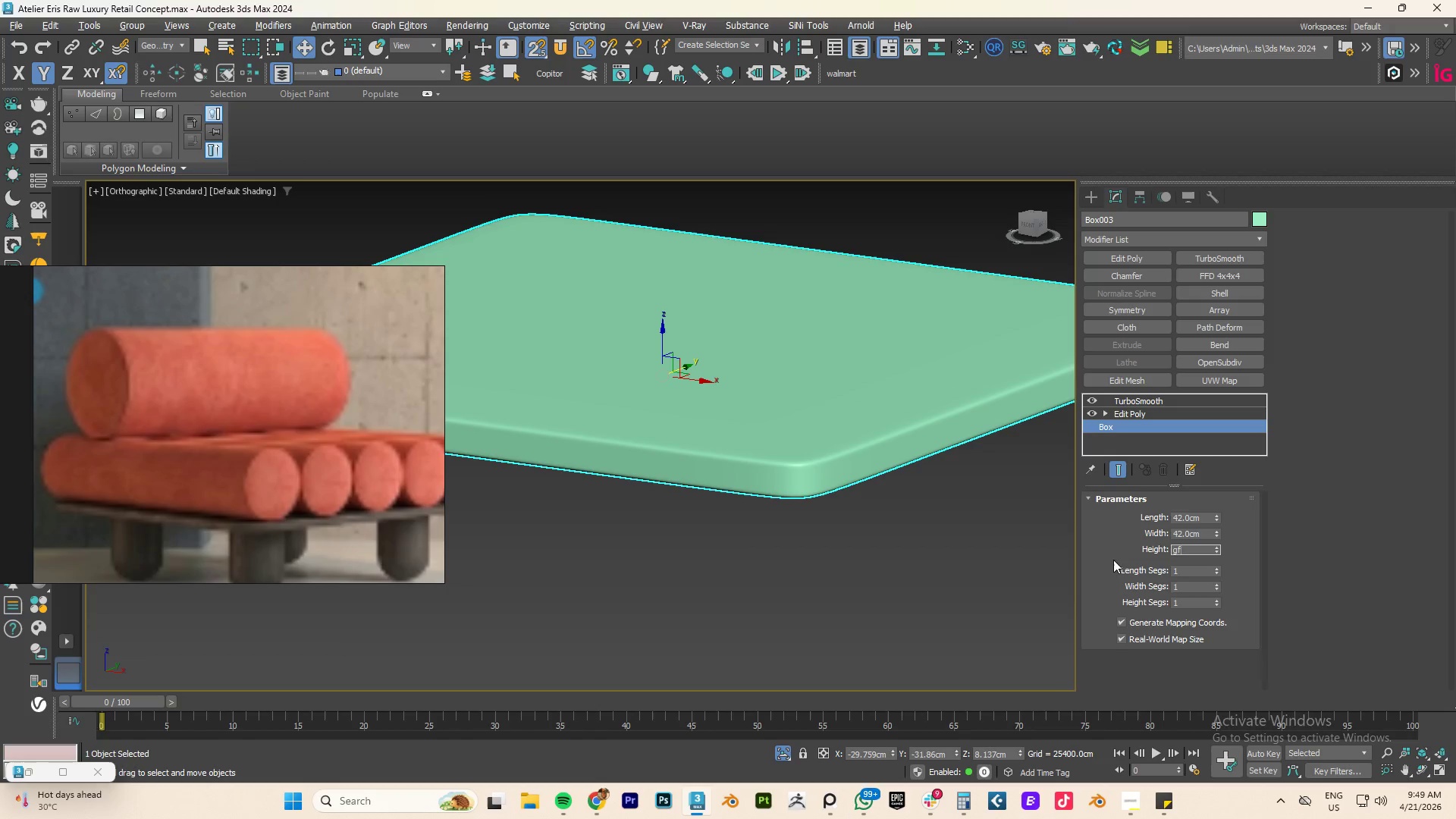 
key(Z)
 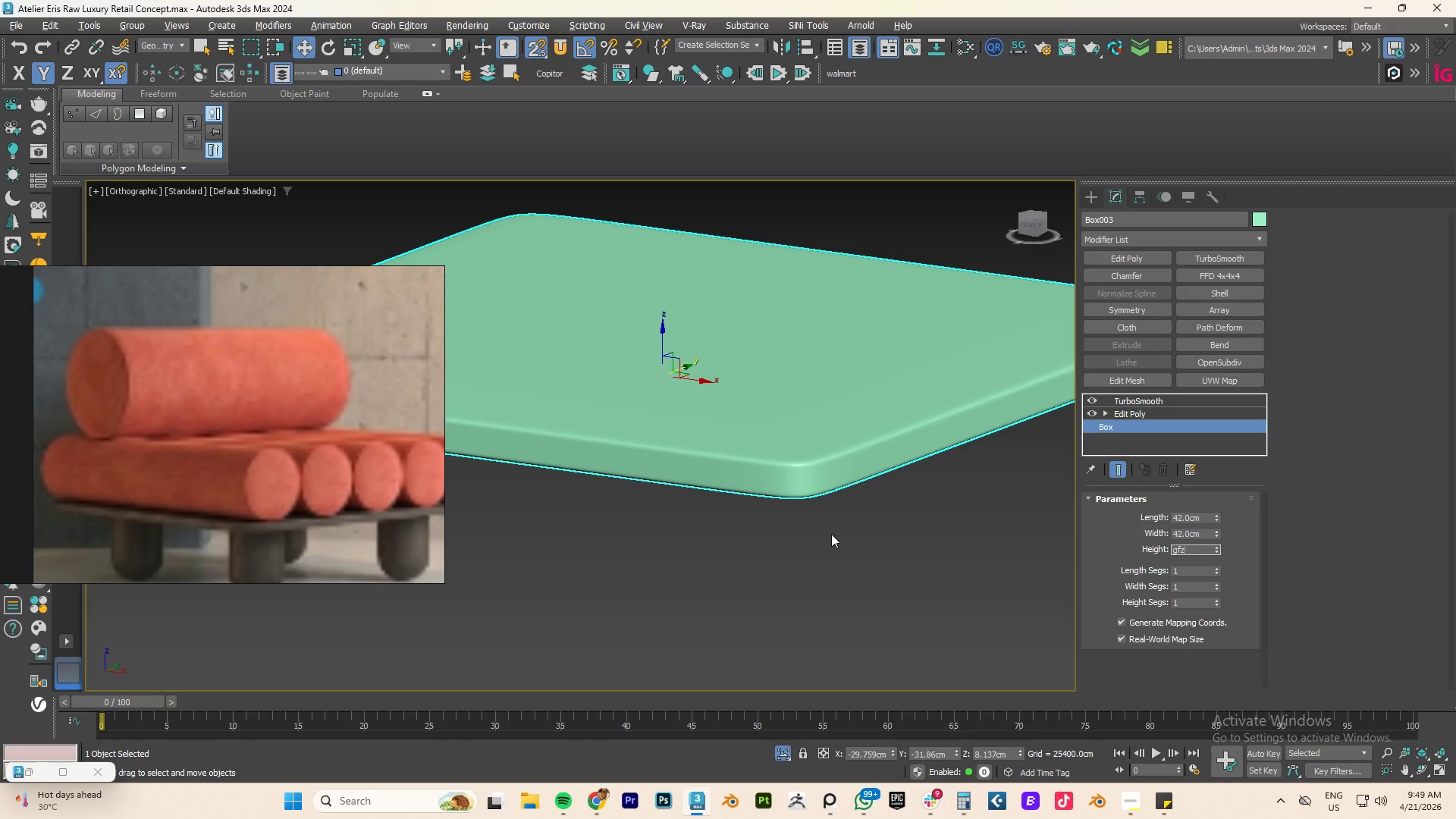 
key(Alt+Q)
 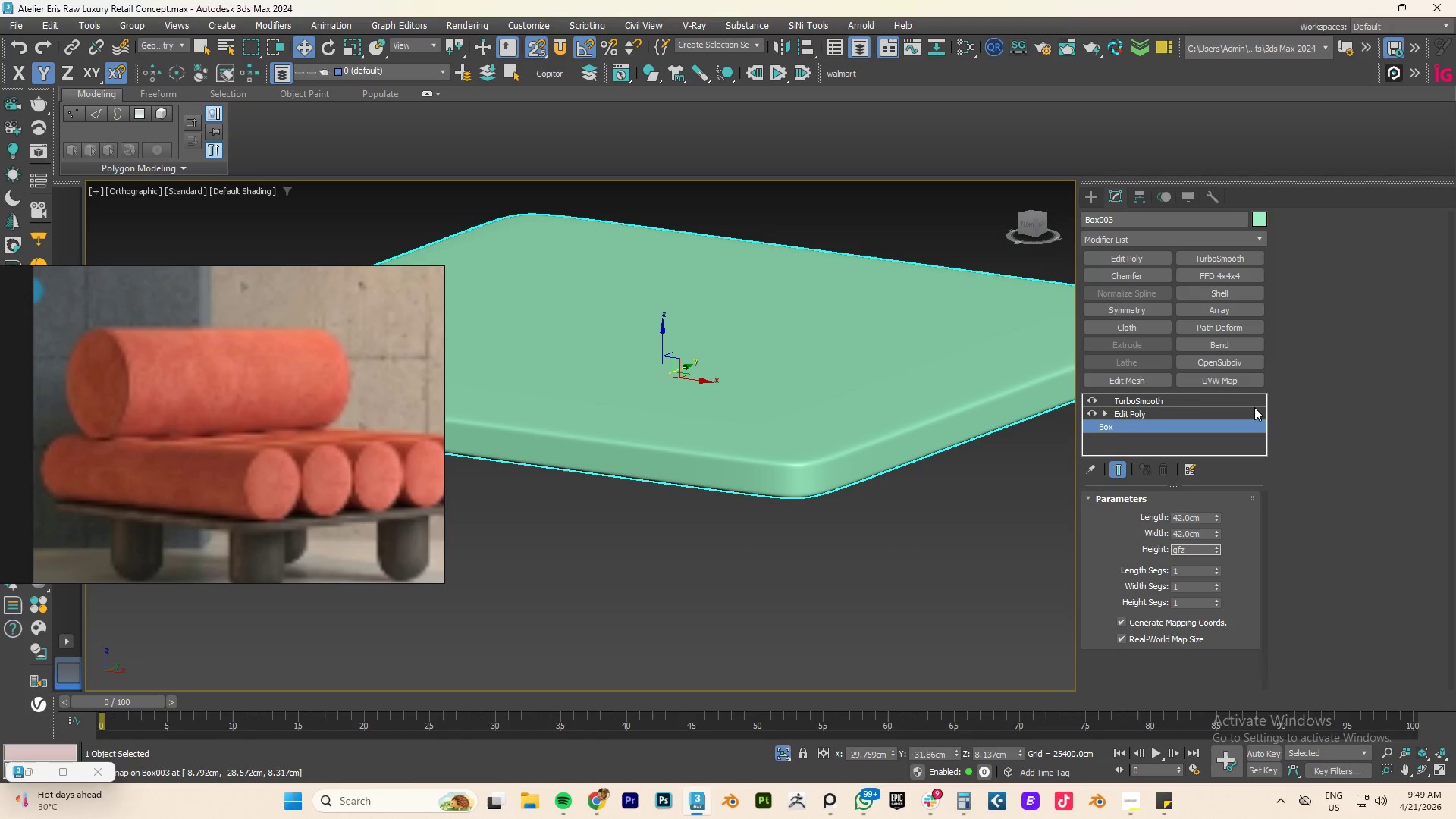 
left_click([1163, 397])
 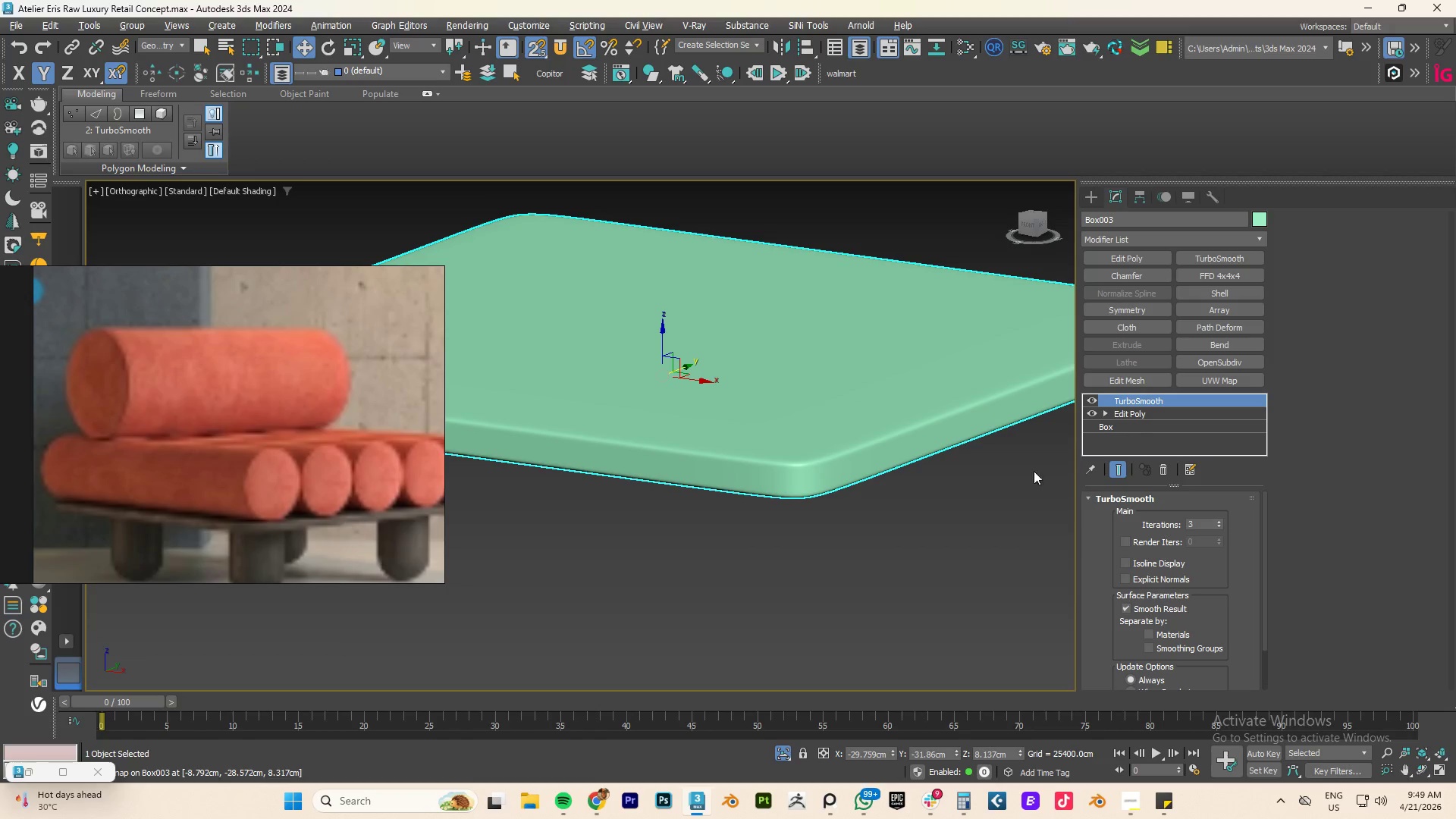 
hold_key(key=AltLeft, duration=0.67)
 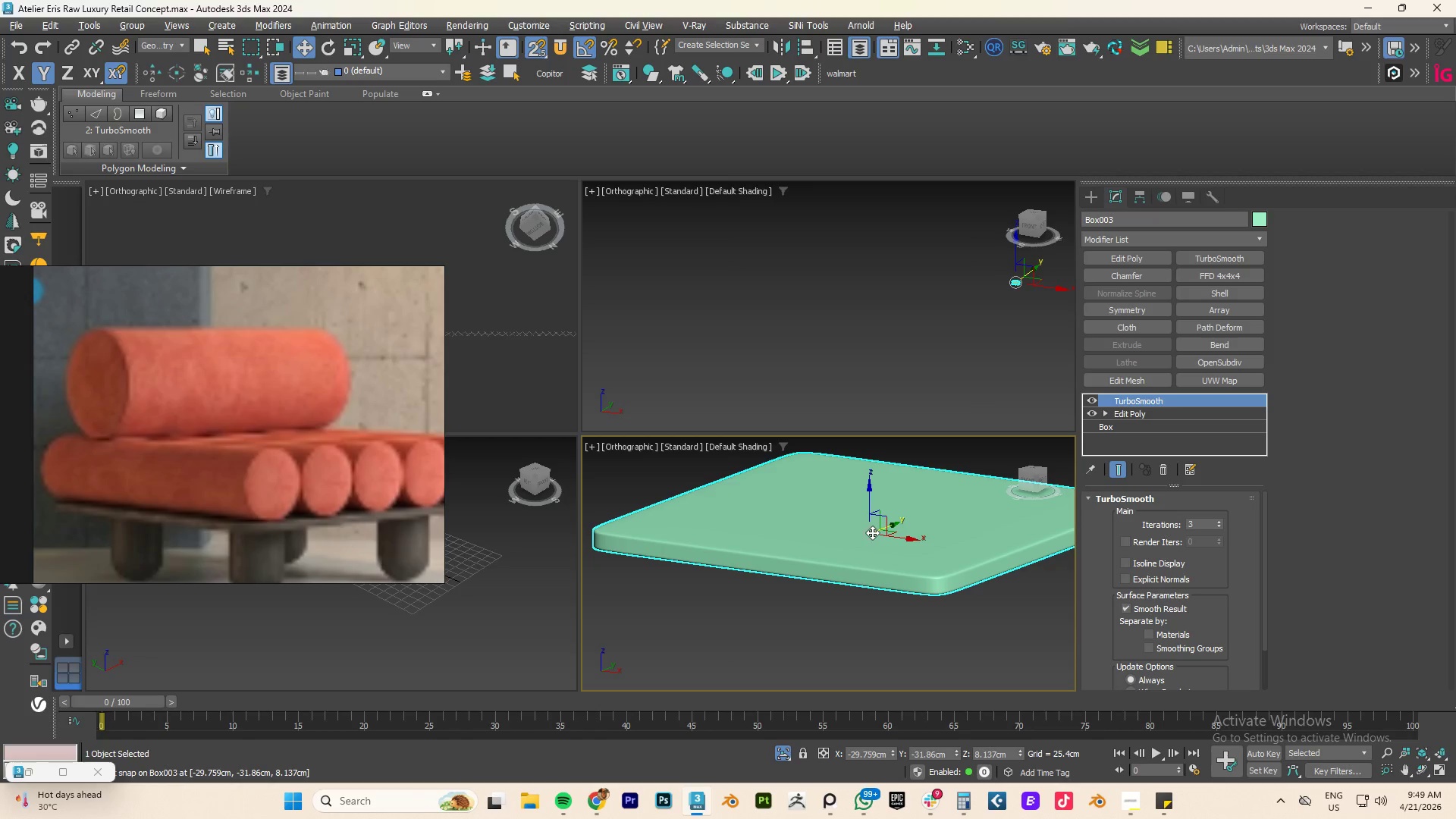 
type(WWQFZ)
 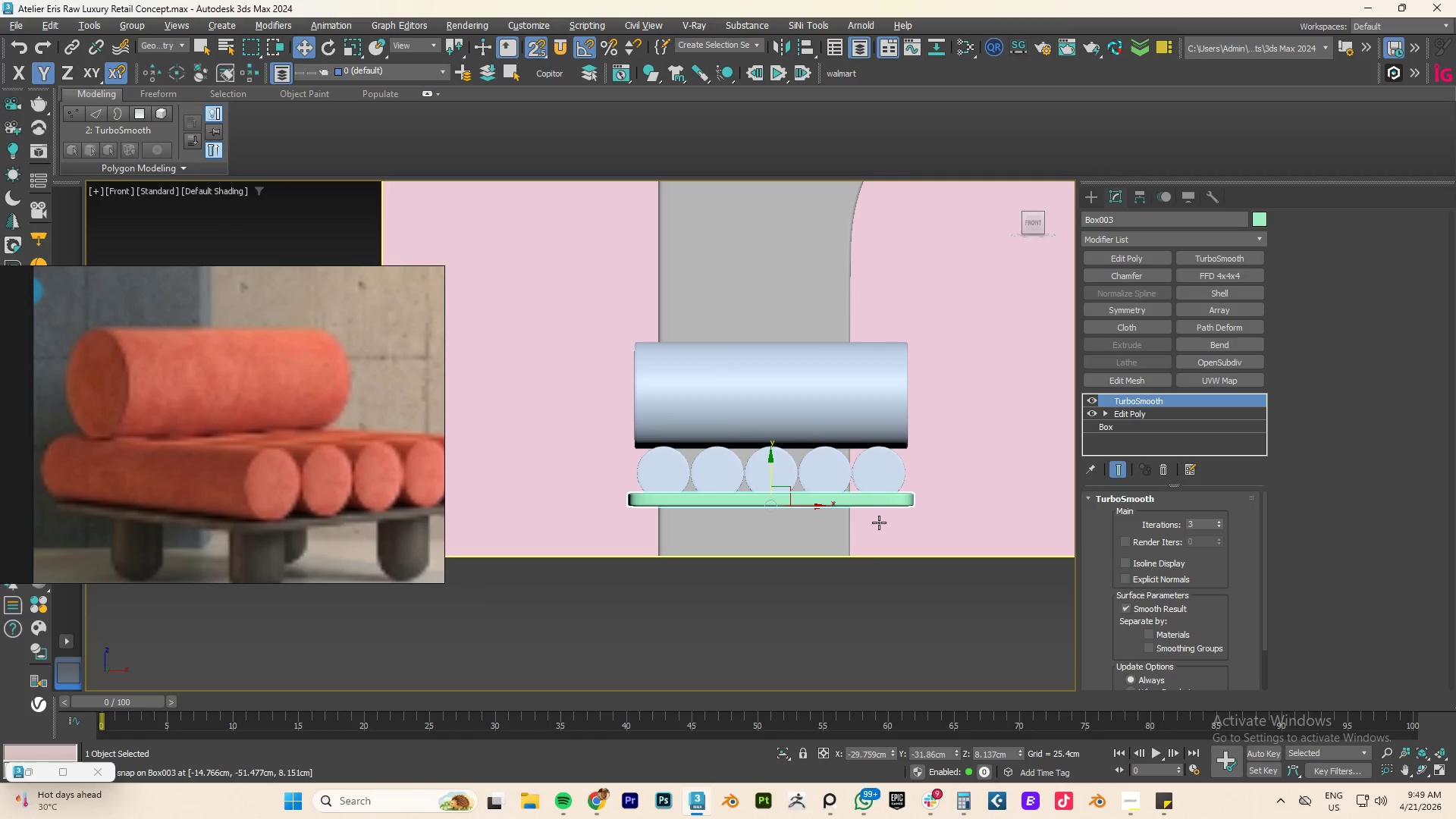 
hold_key(key=AltLeft, duration=0.75)
 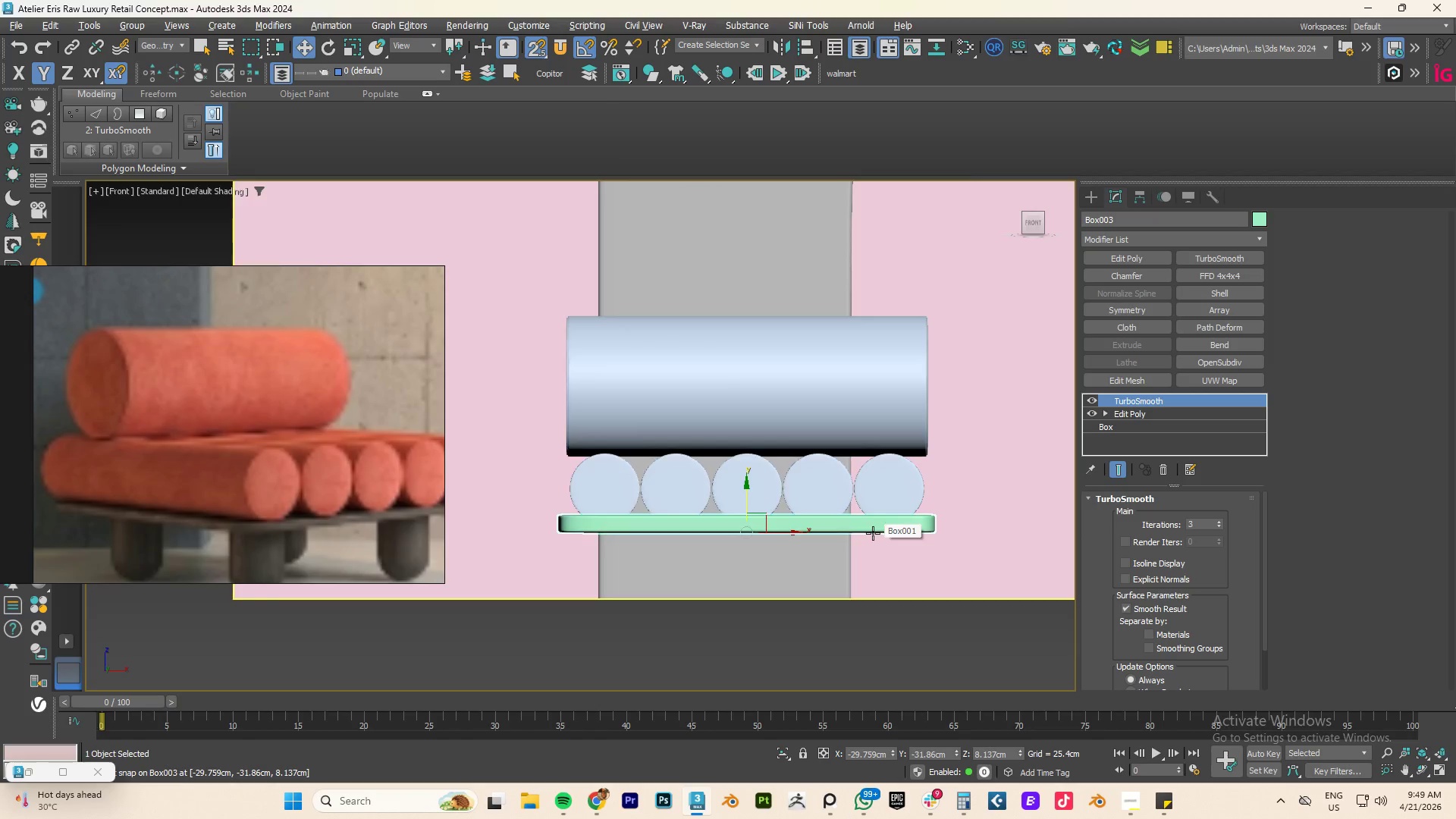 
scroll: coordinate [874, 533], scroll_direction: down, amount: 3.0
 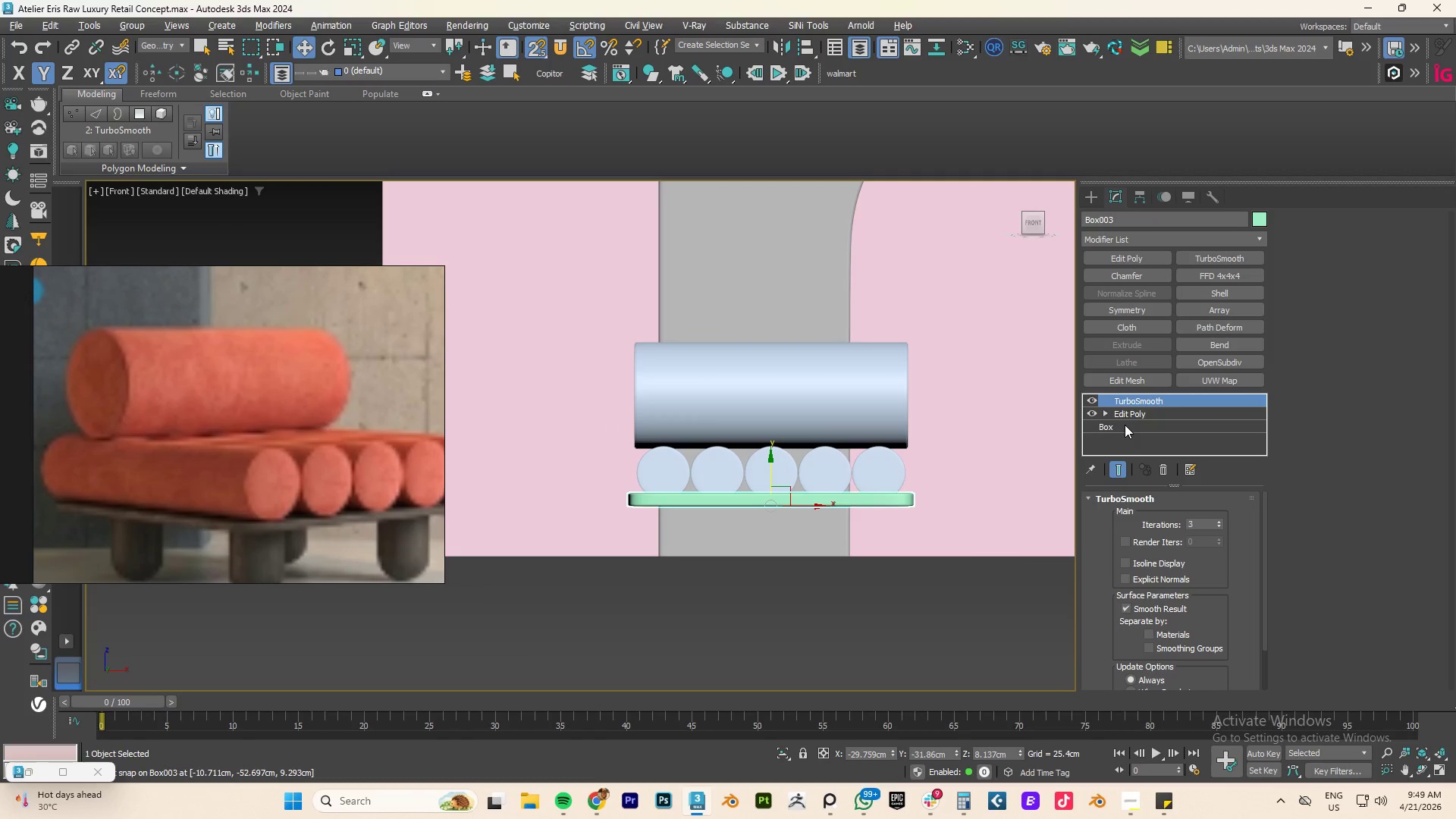 
left_click([1125, 425])
 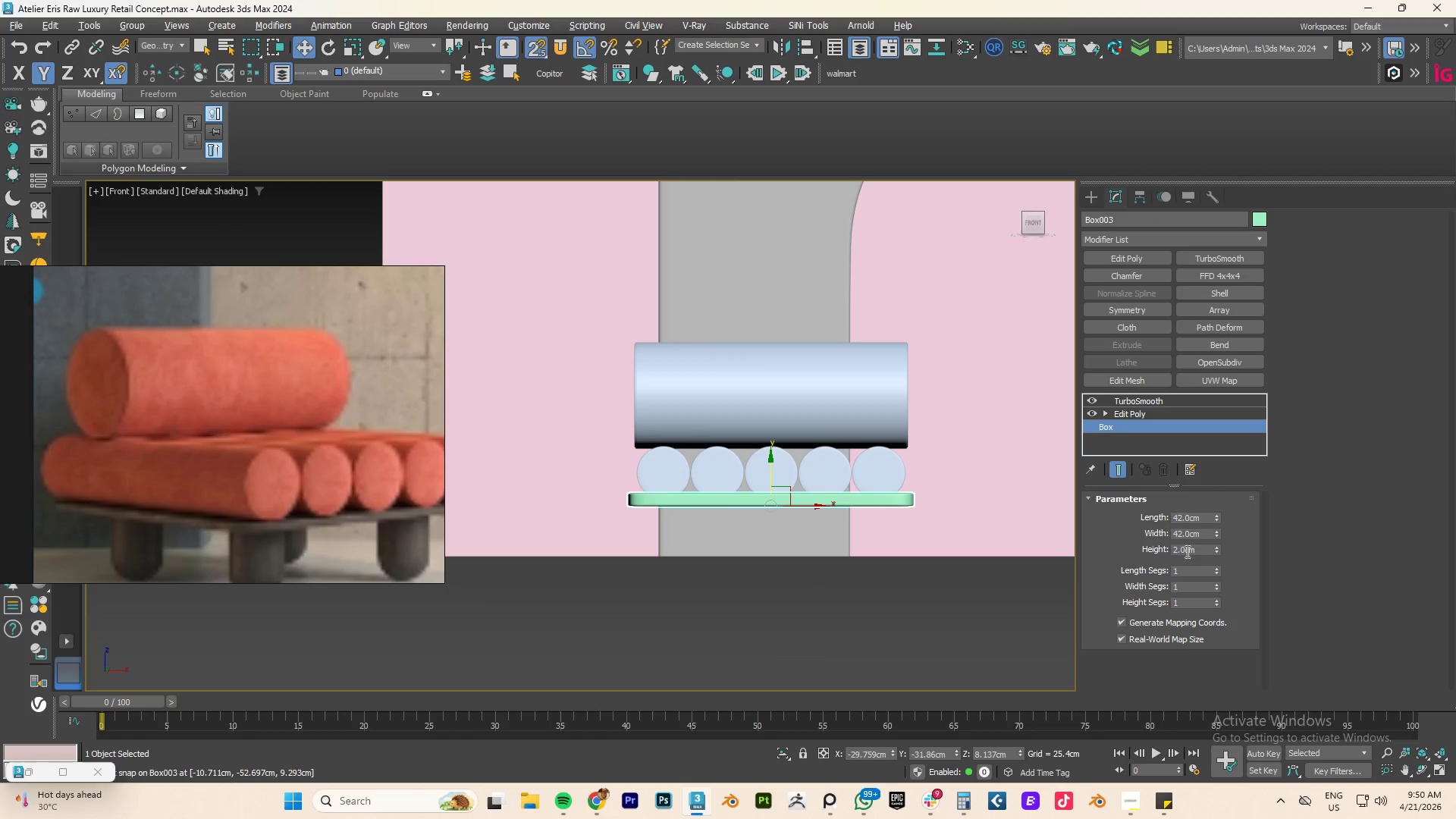 
double_click([1186, 547])
 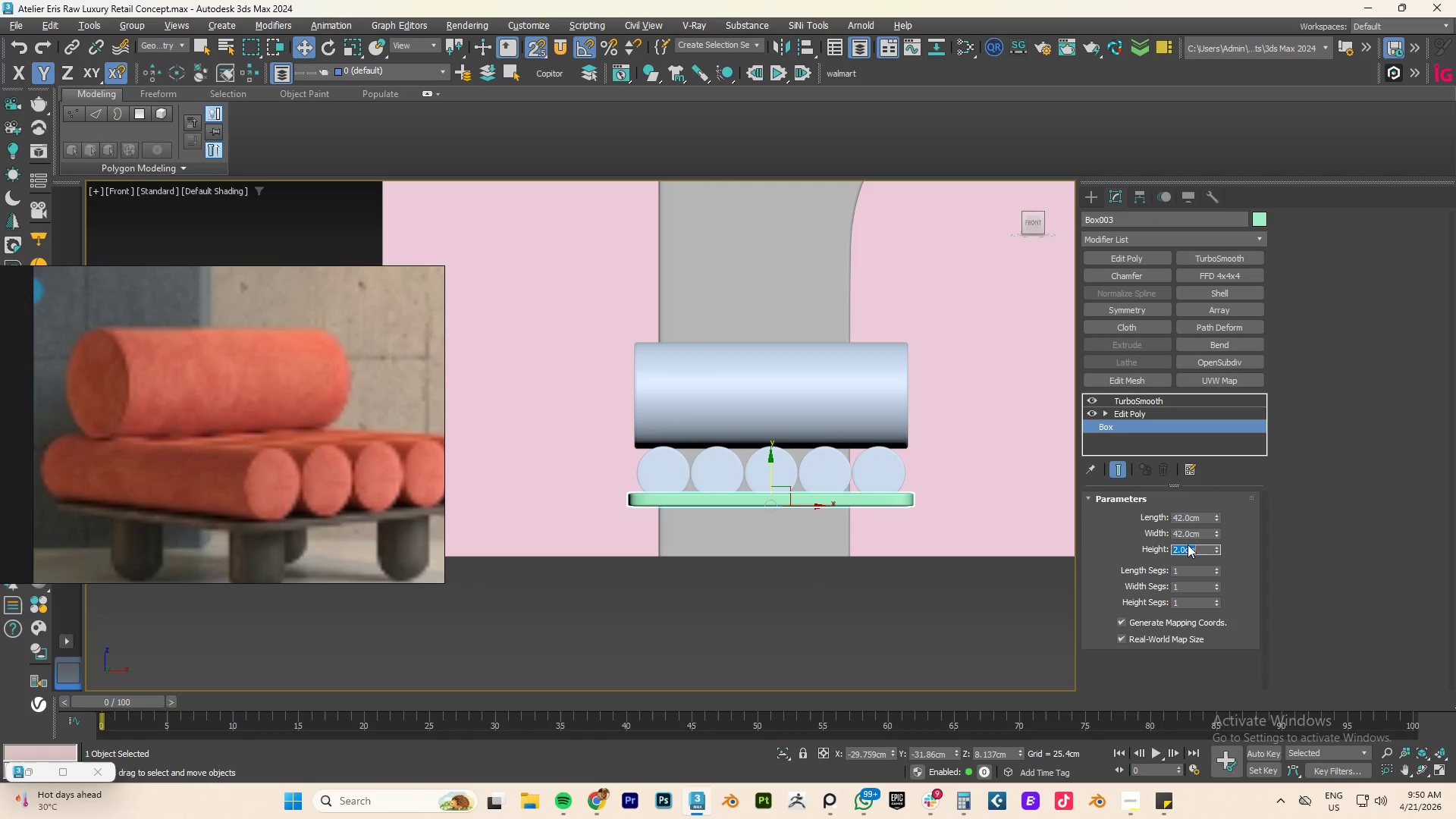 
key(Numpad1)
 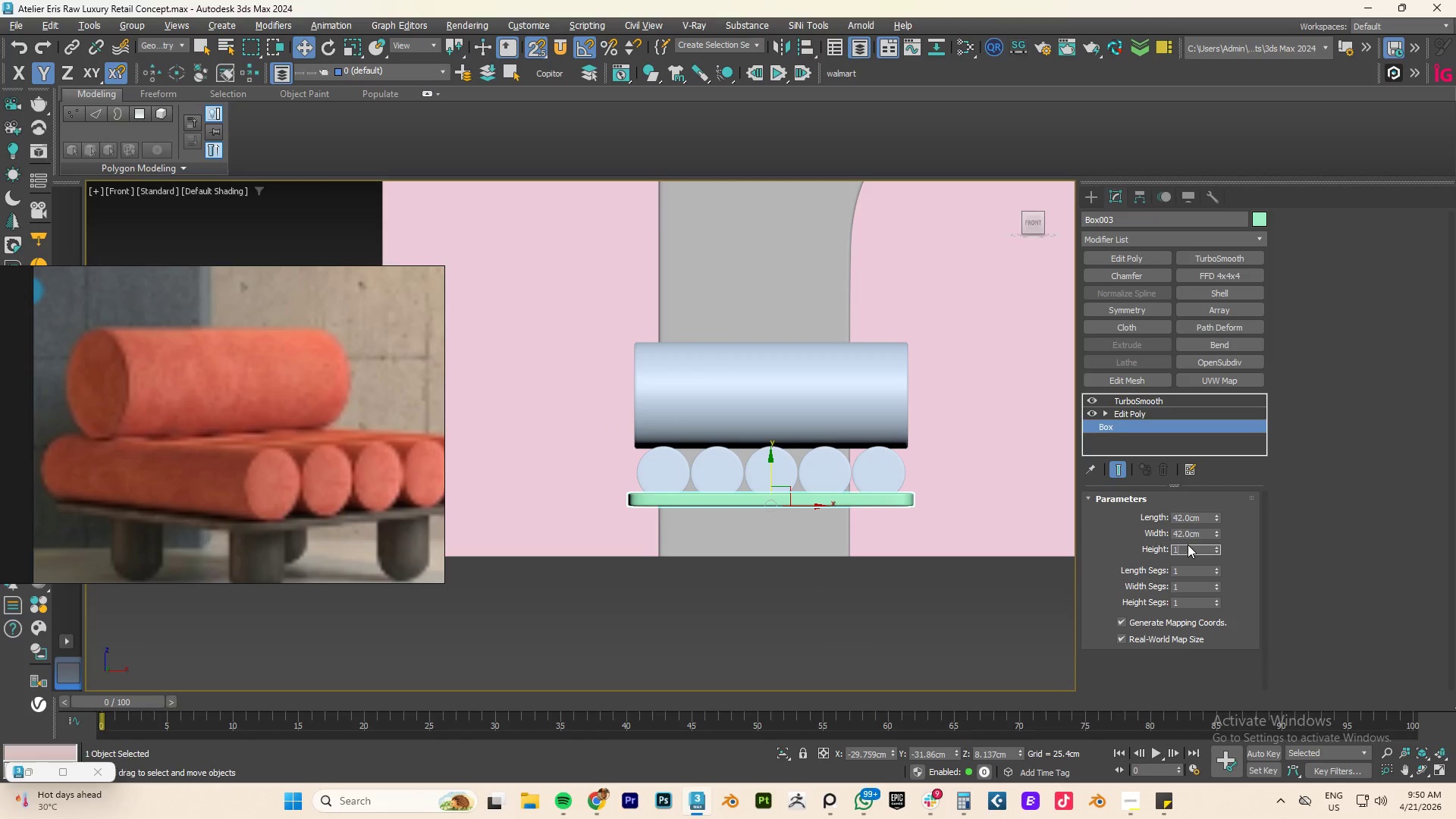 
key(NumpadDecimal)
 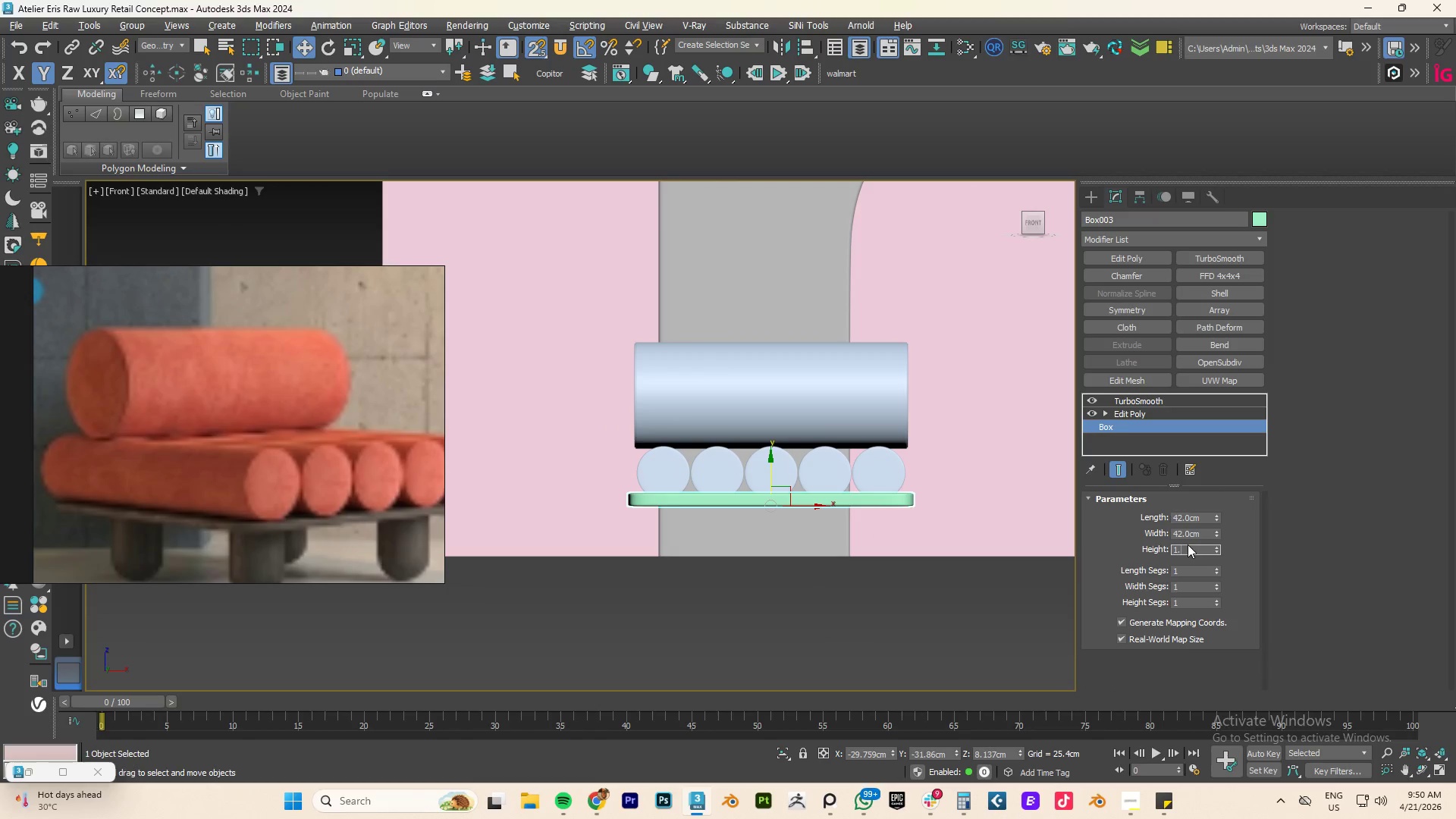 
key(Numpad5)
 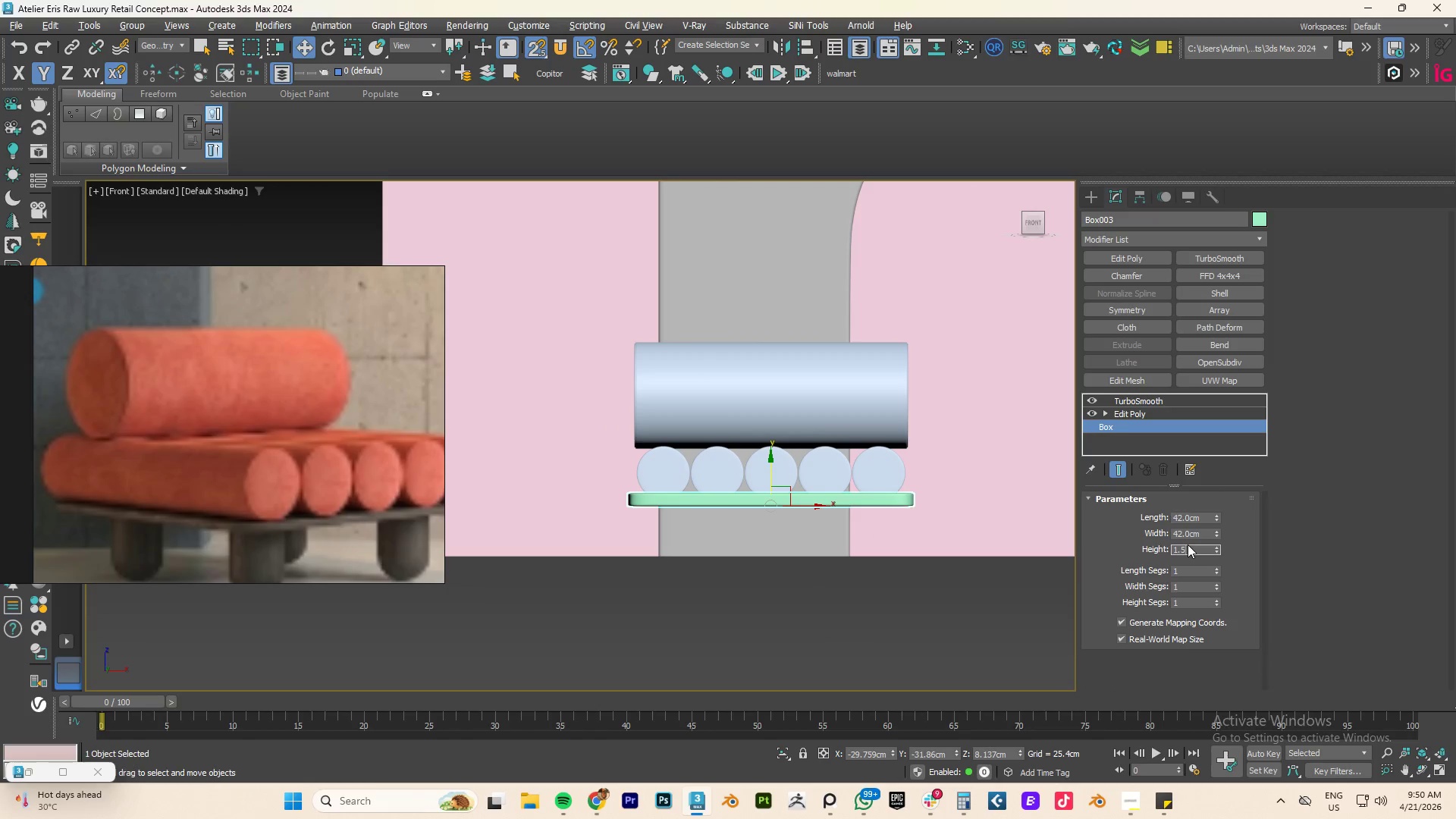 
key(NumpadEnter)
 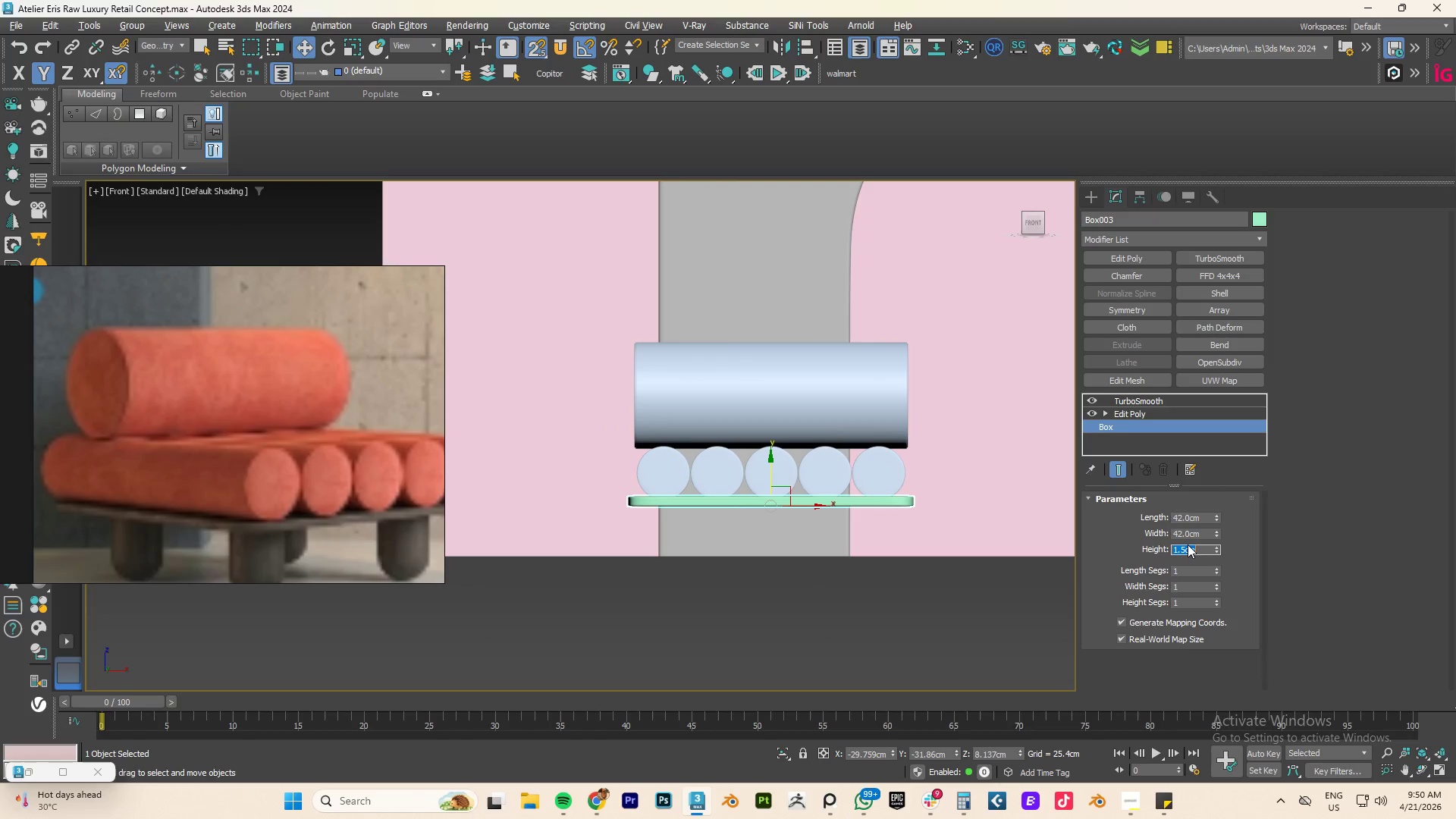 
key(Numpad1)
 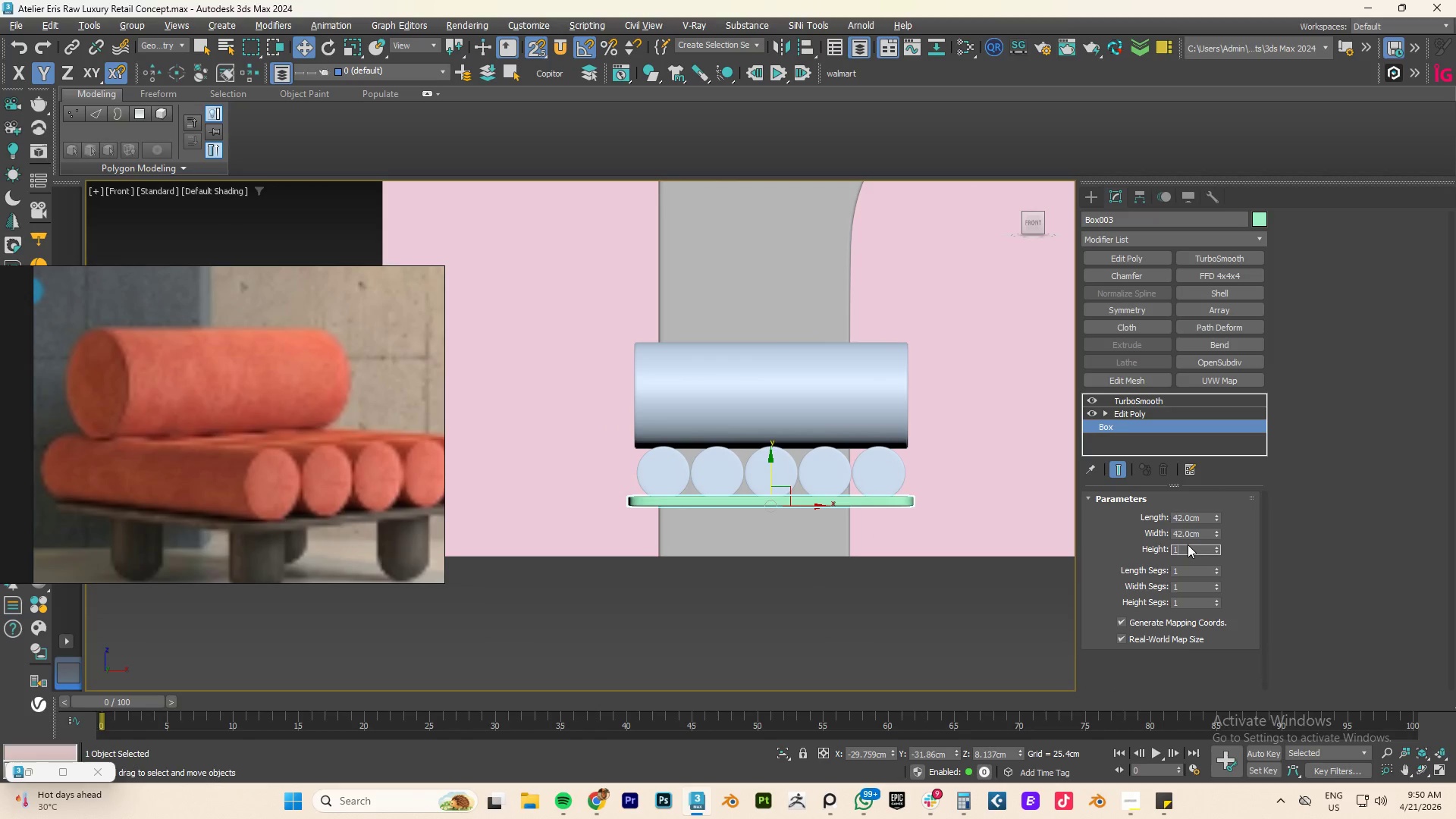 
key(NumpadDecimal)
 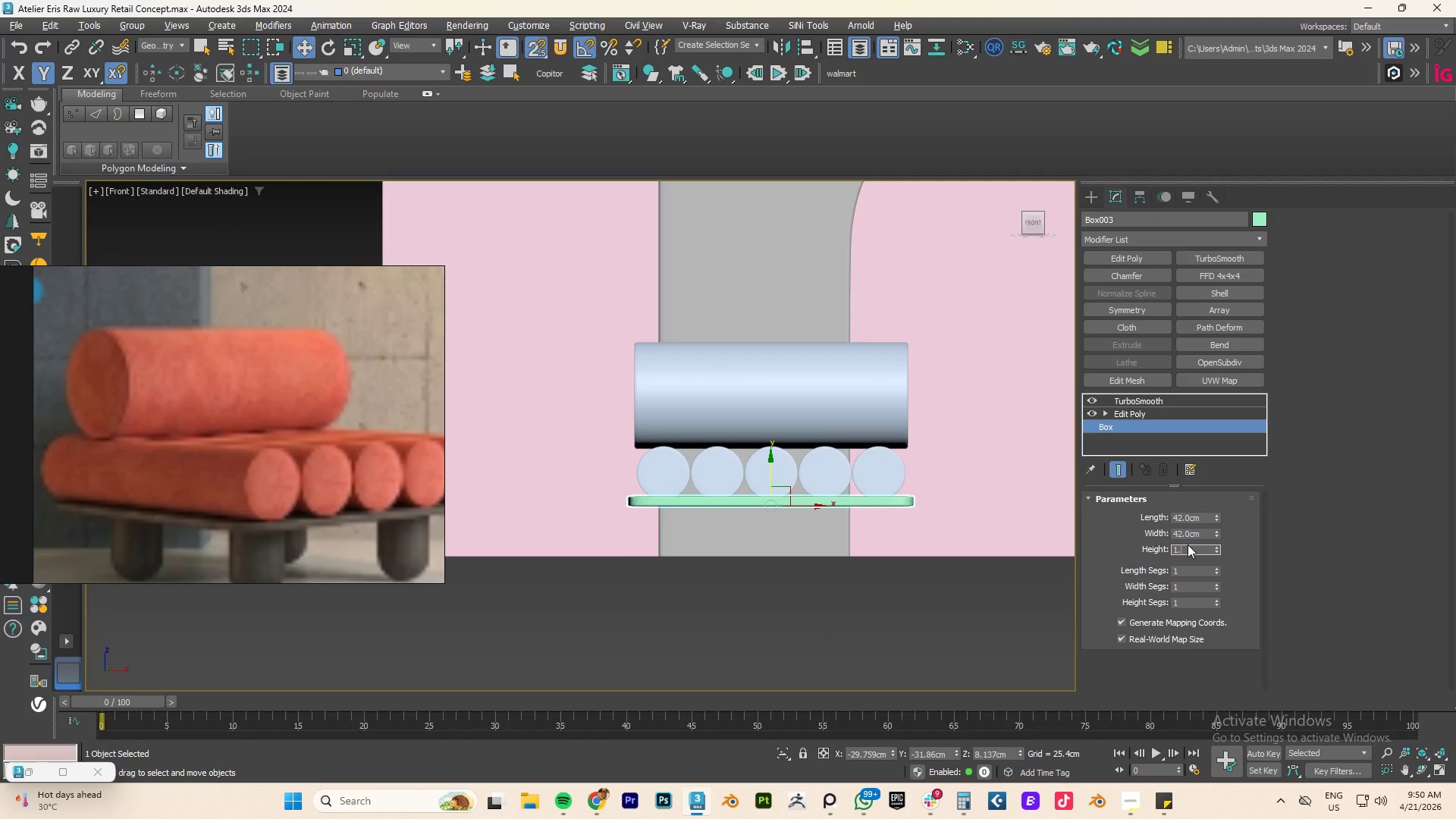 
key(Numpad2)
 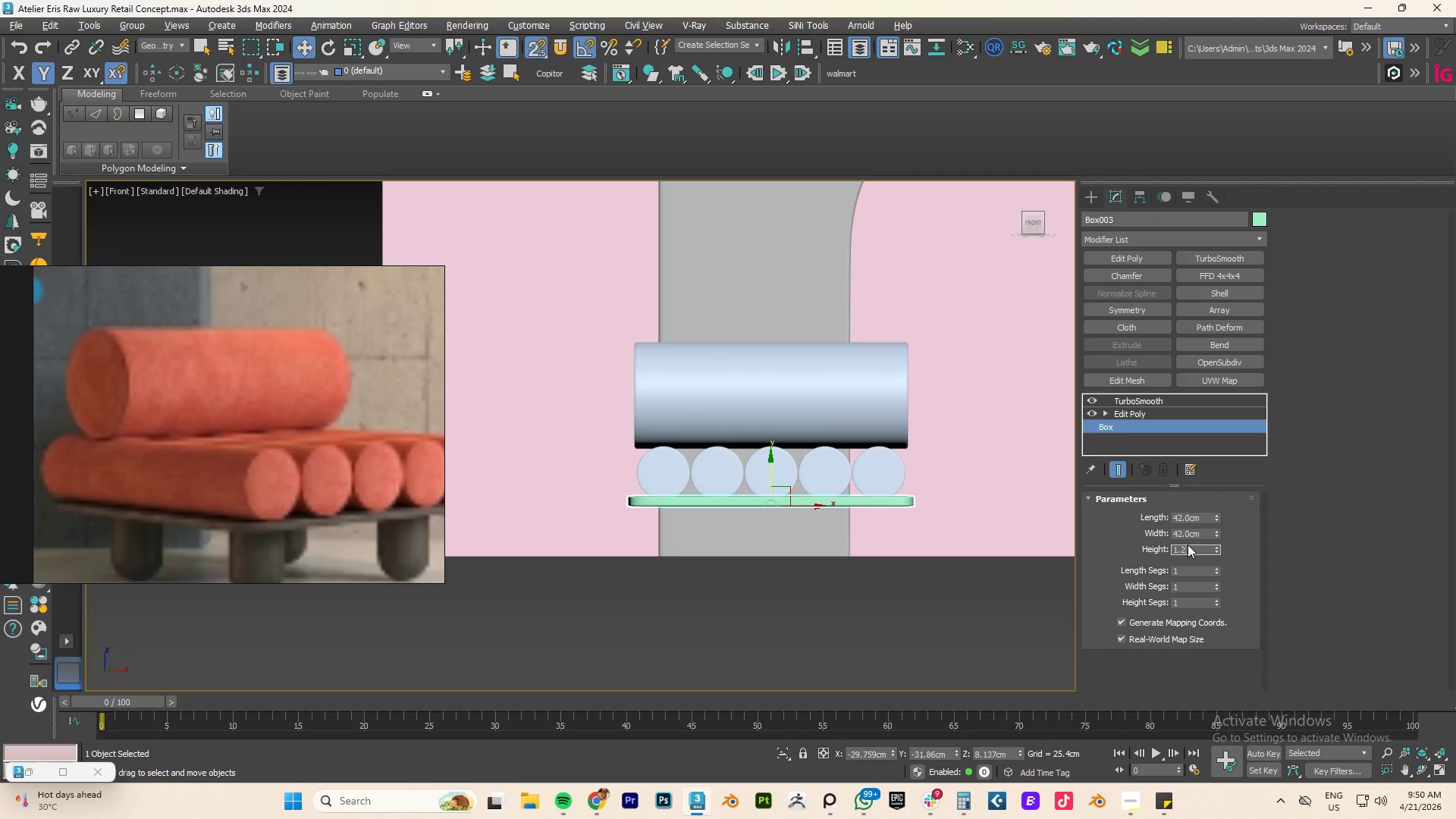 
key(NumpadEnter)
 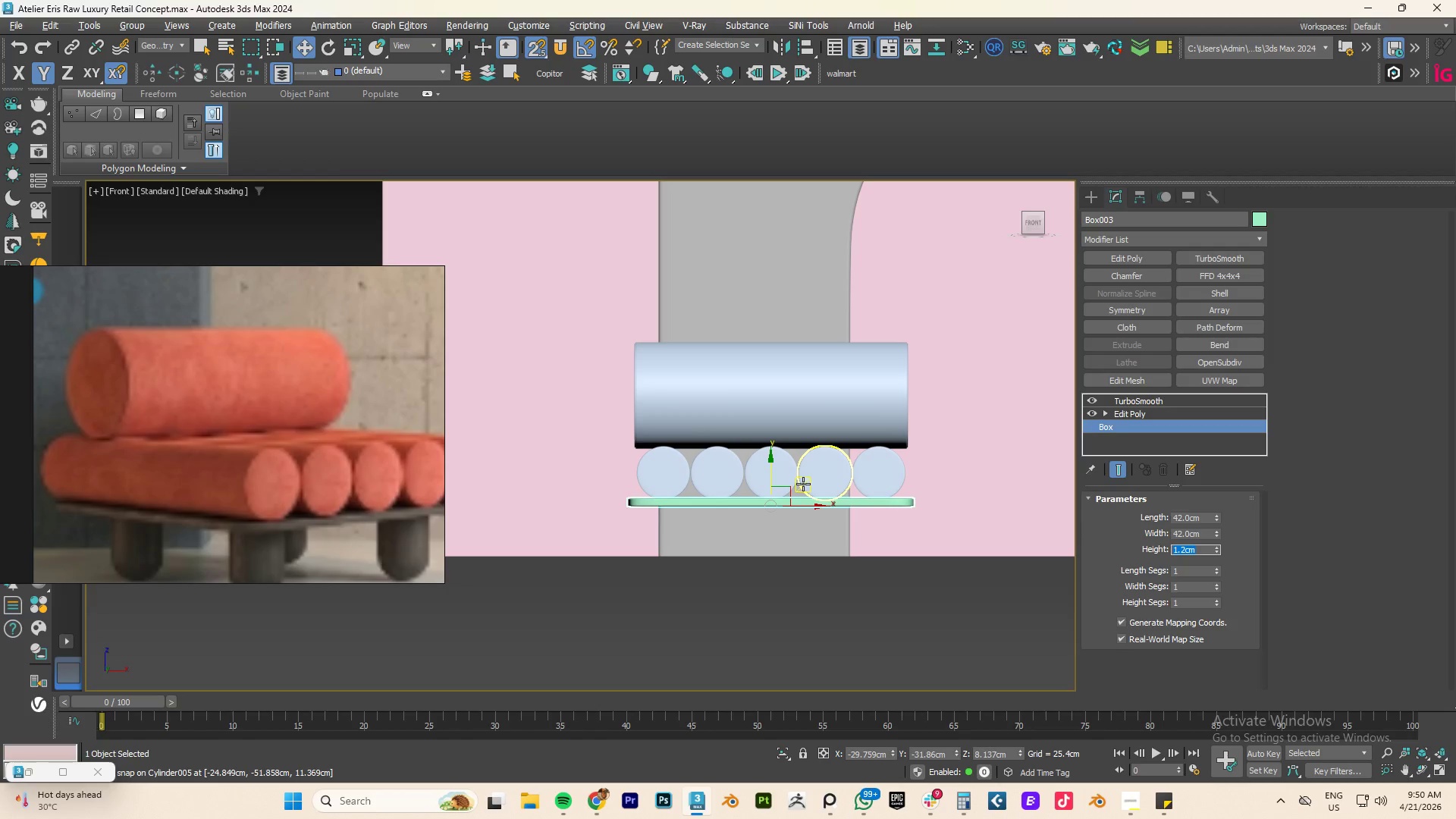 
hold_key(key=ControlLeft, duration=2.23)
left_click([682, 481])
 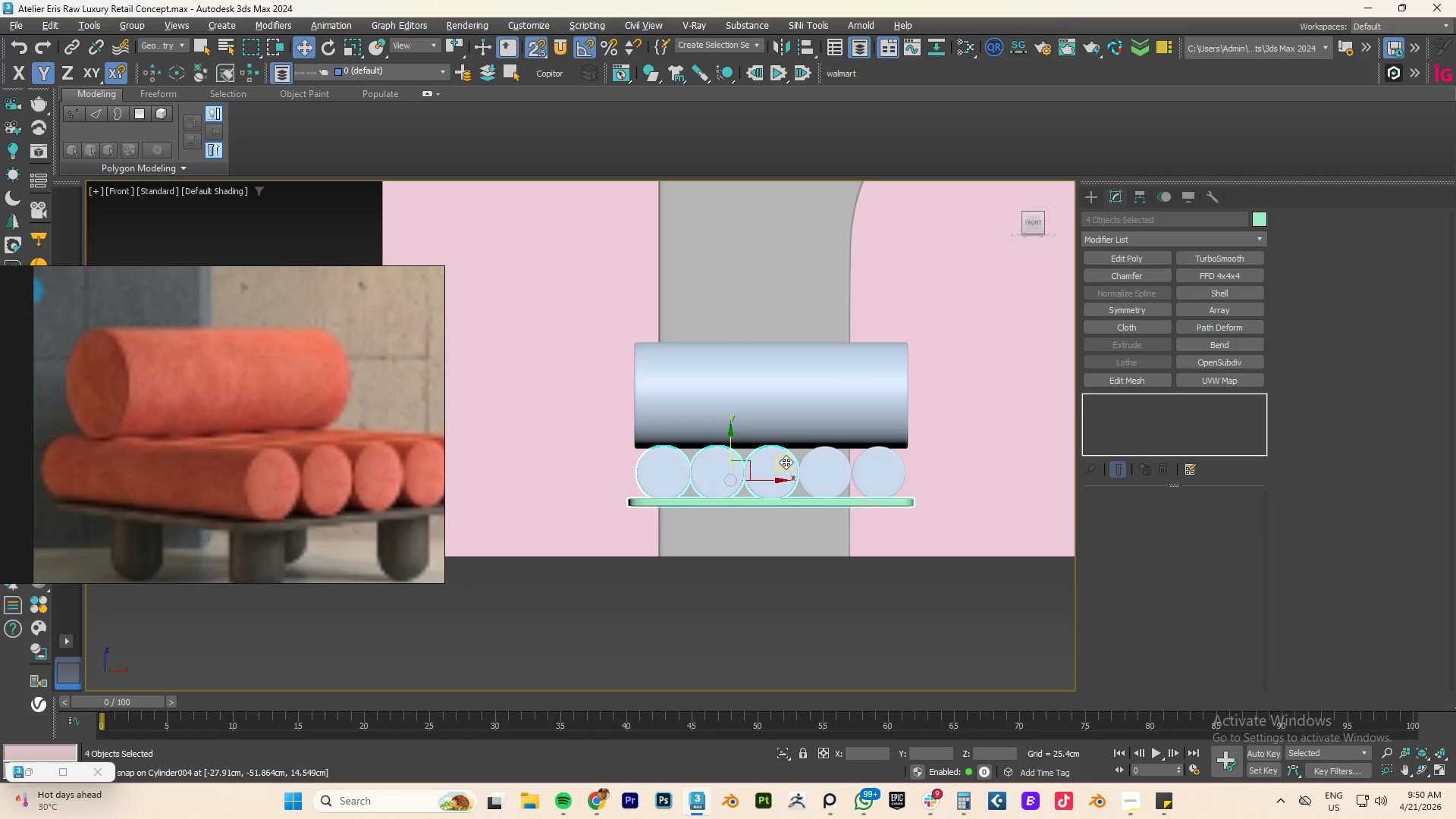 
double_click([827, 466])
 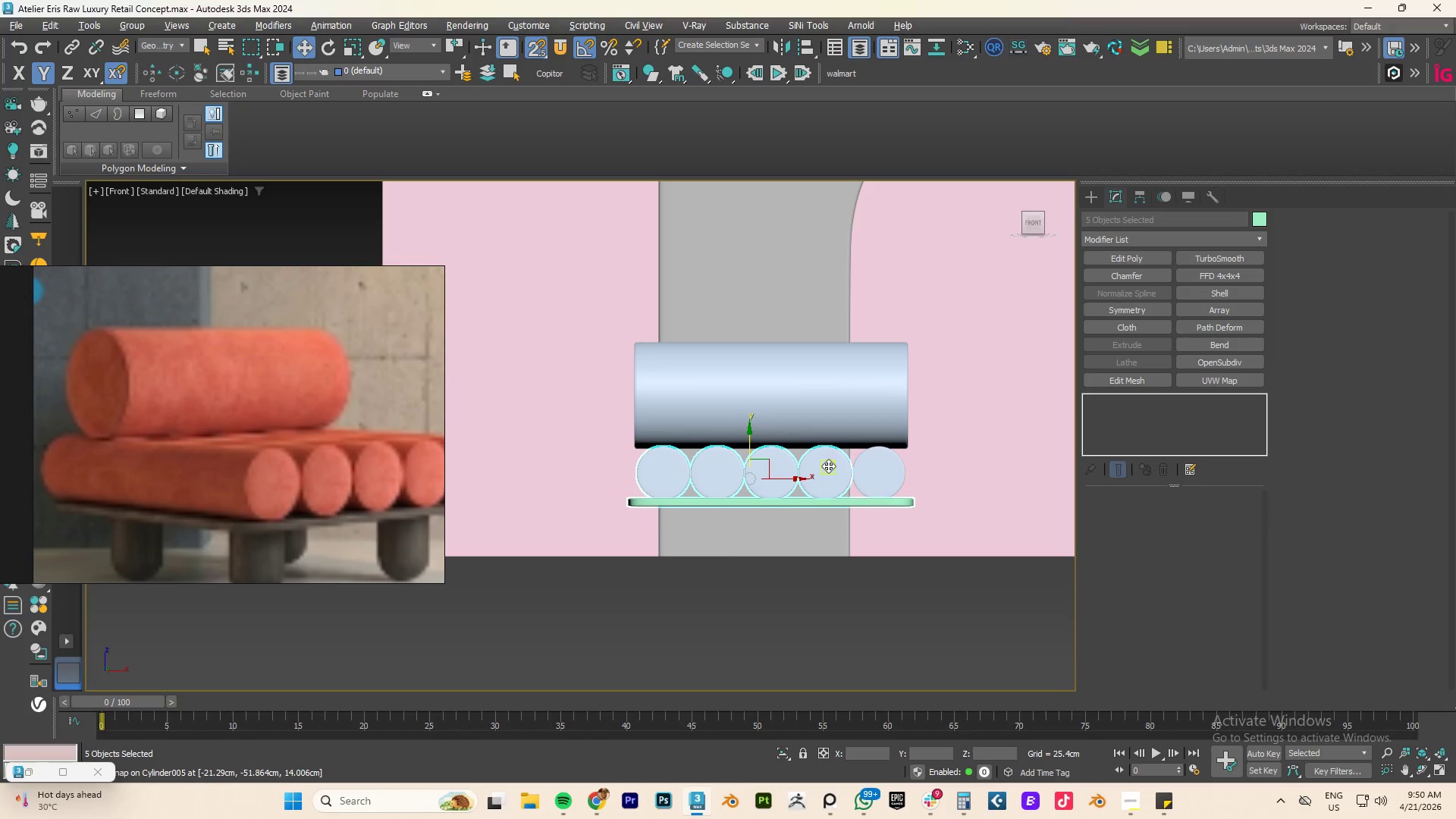 
key(Q)
 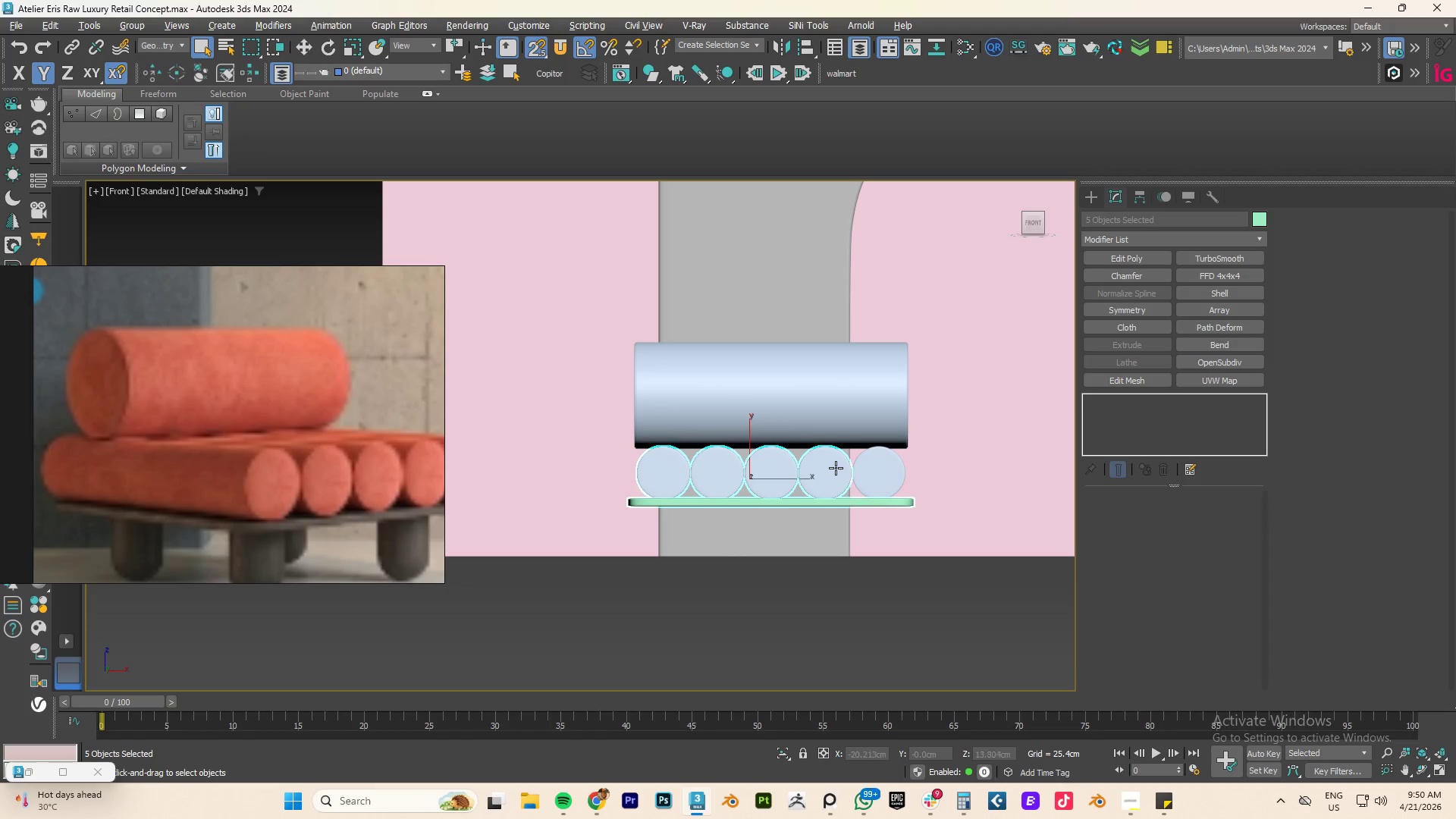 
hold_key(key=ControlLeft, duration=0.94)
left_click([880, 472])
 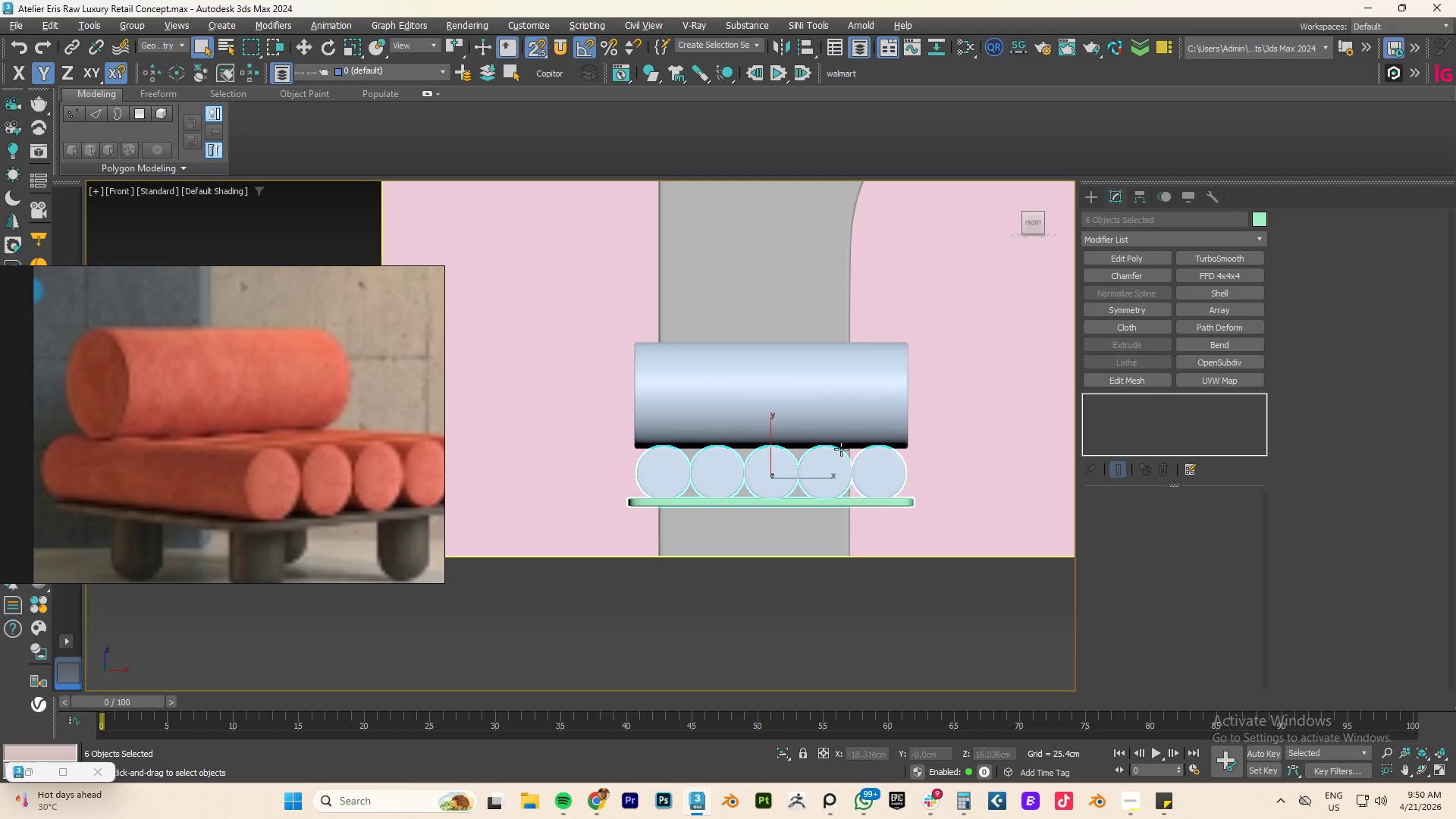 
hold_key(key=ControlLeft, duration=0.56)
left_click([764, 400])
 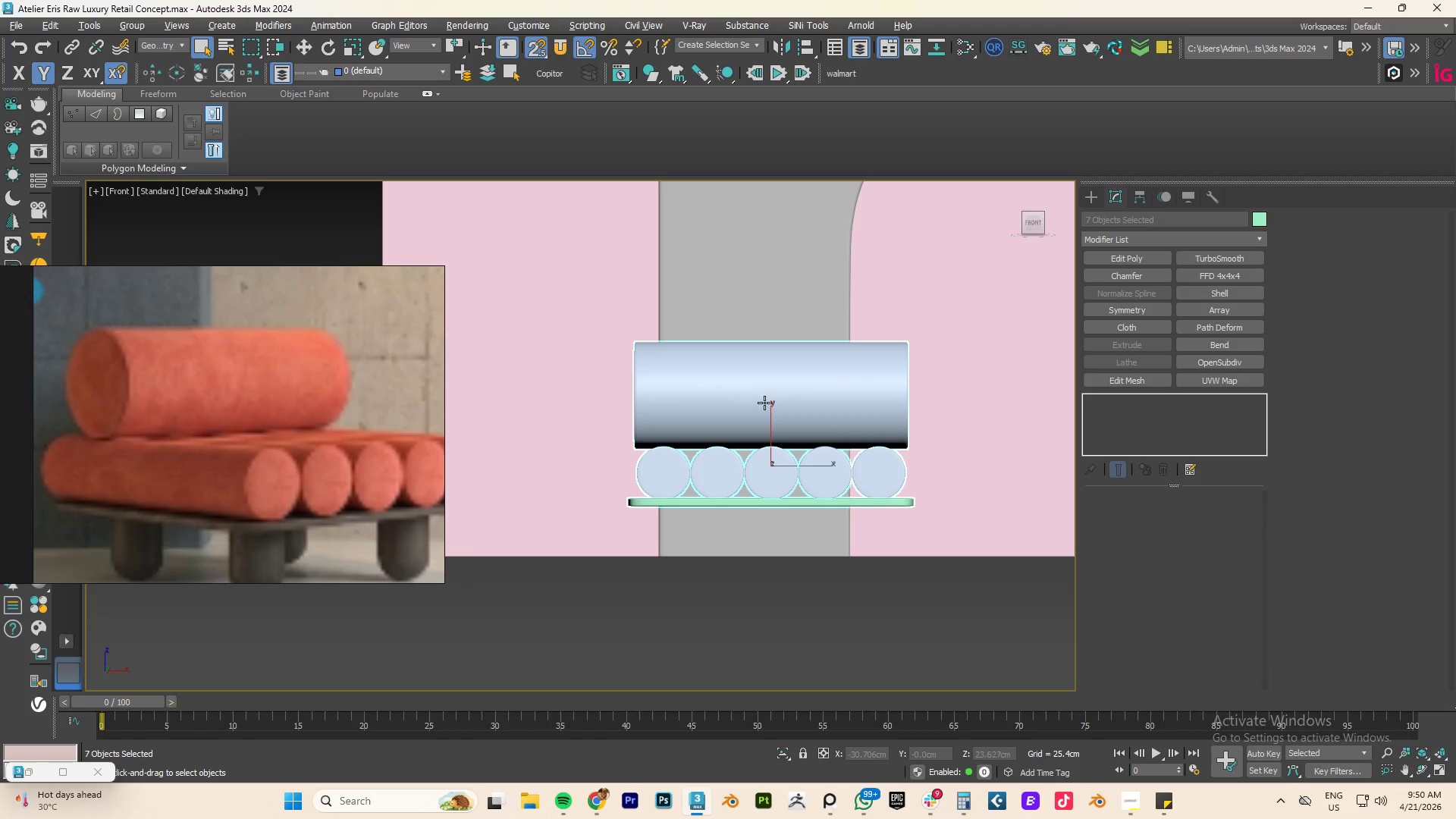 
key(Alt+Q)
 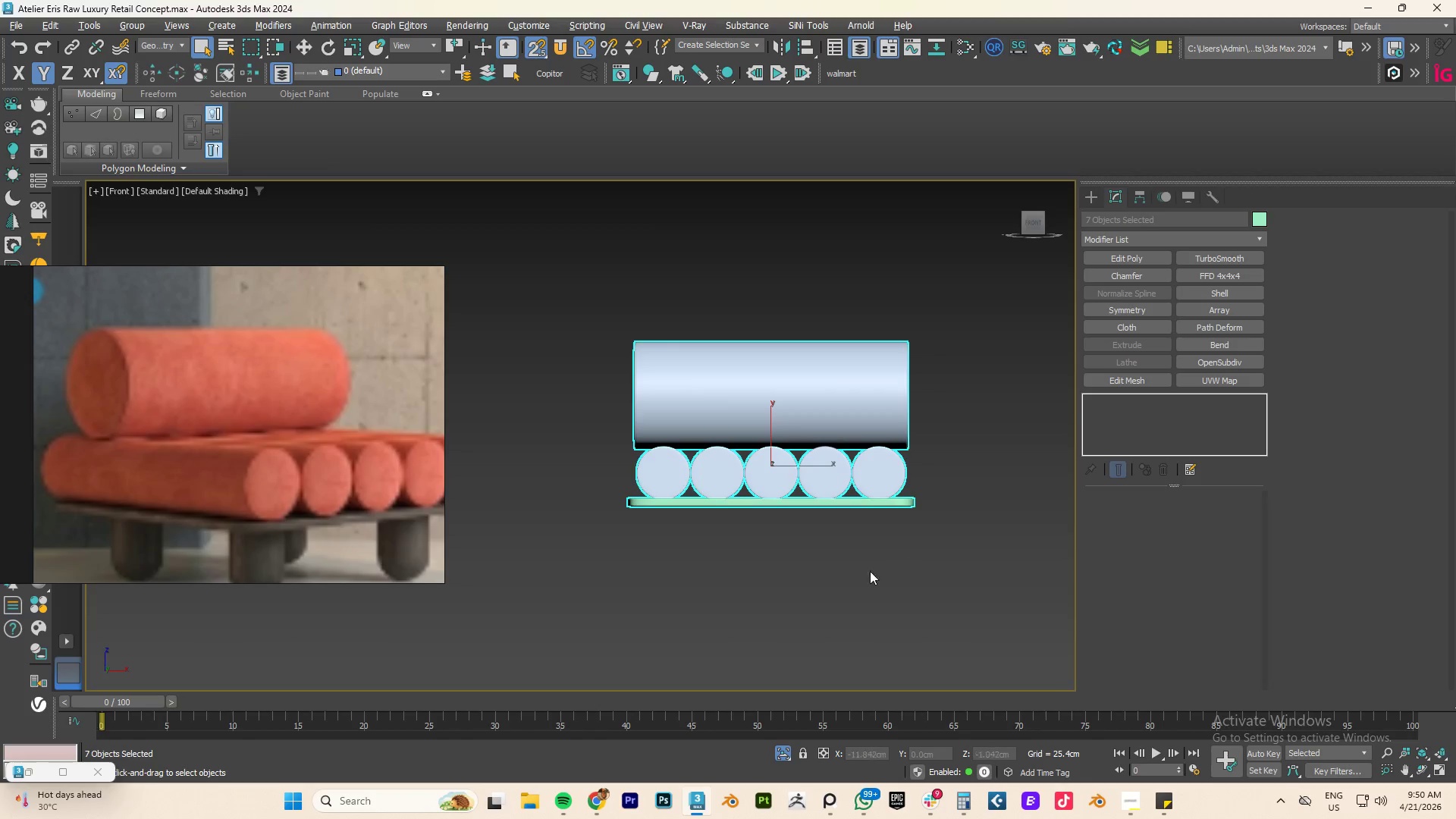 
left_click([795, 493])
 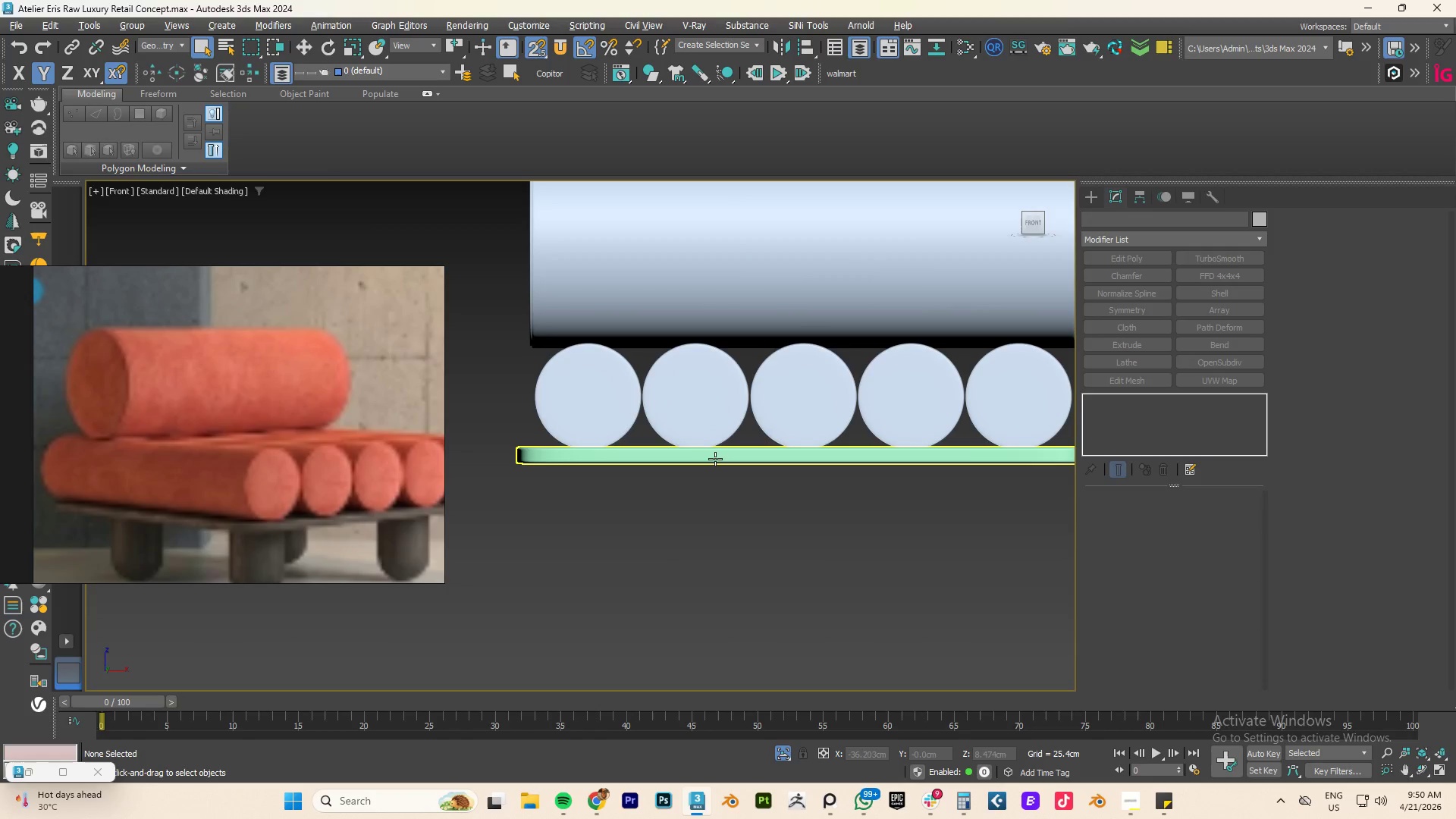 
scroll: coordinate [739, 549], scroll_direction: up, amount: 2.0
 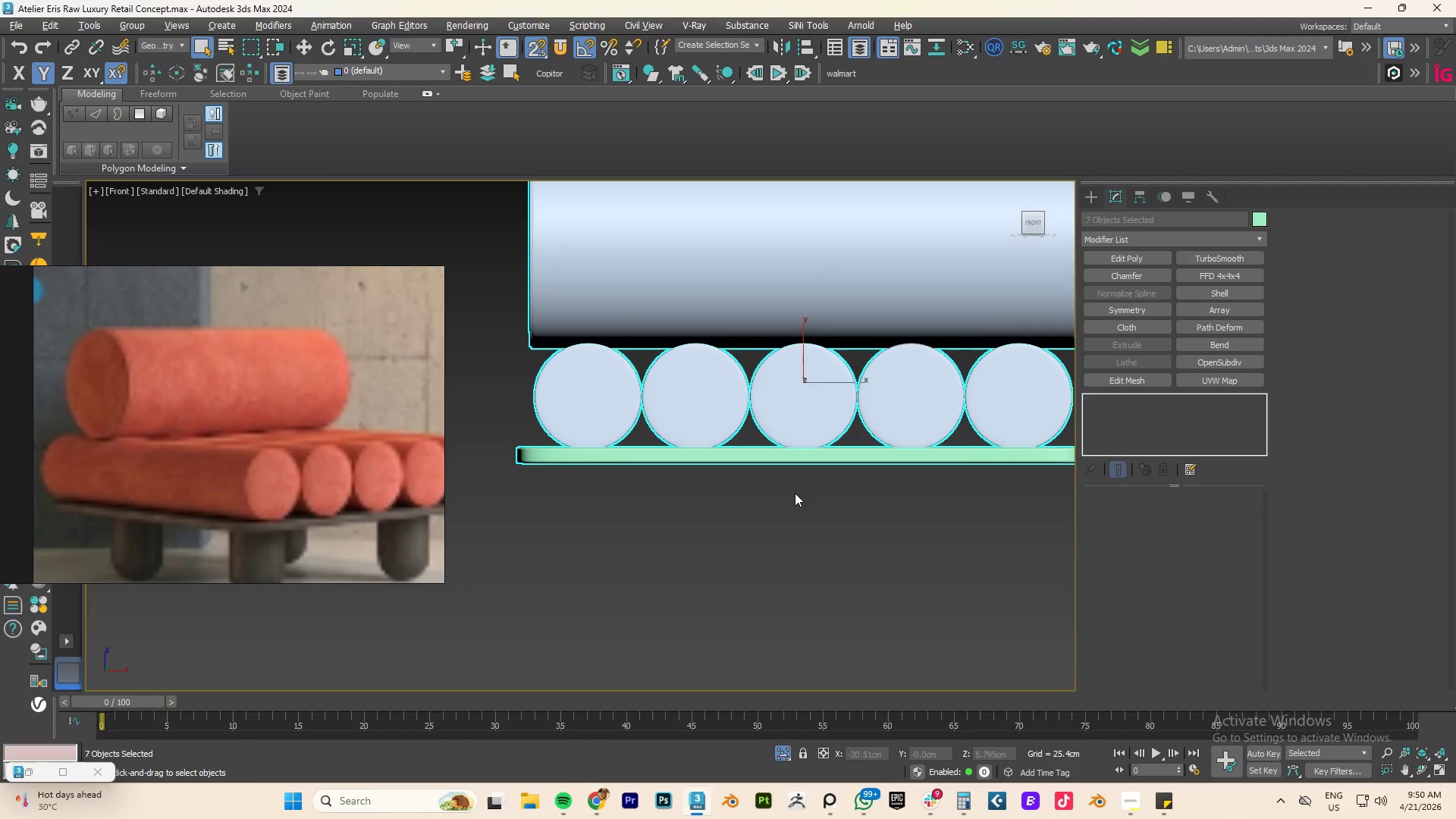 
left_click([718, 458])
 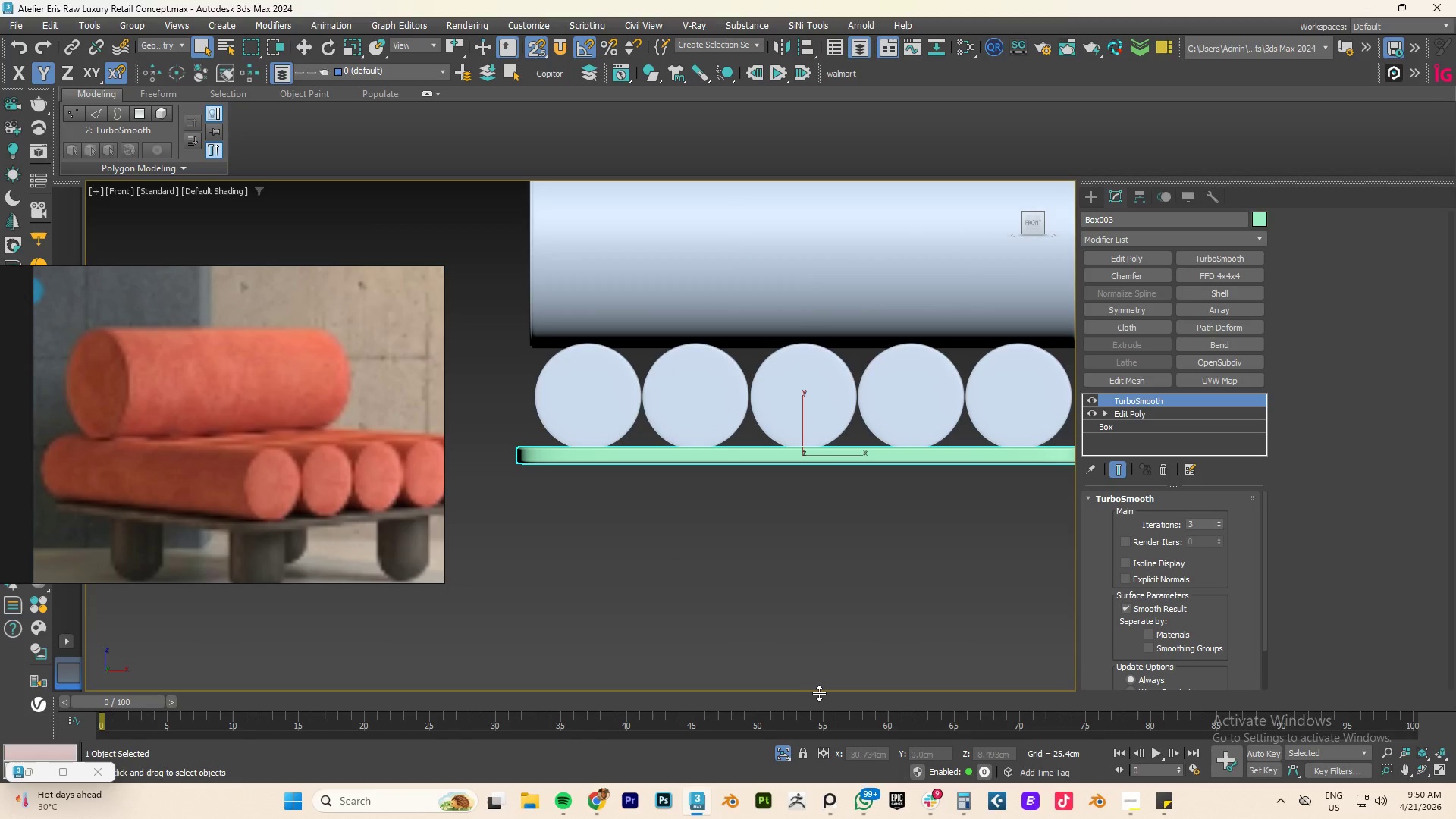 
key(W)
 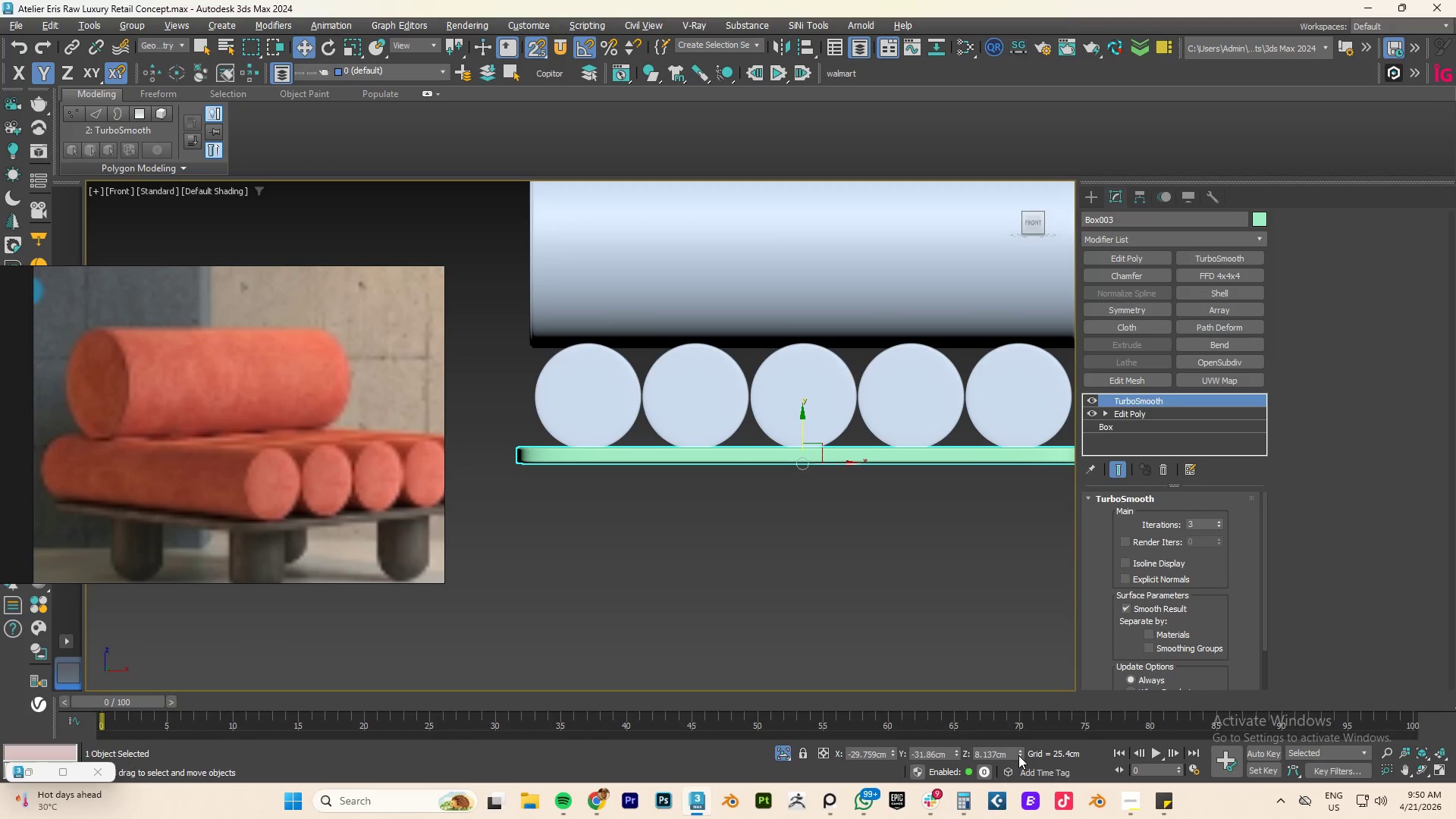 
double_click([1018, 755])
 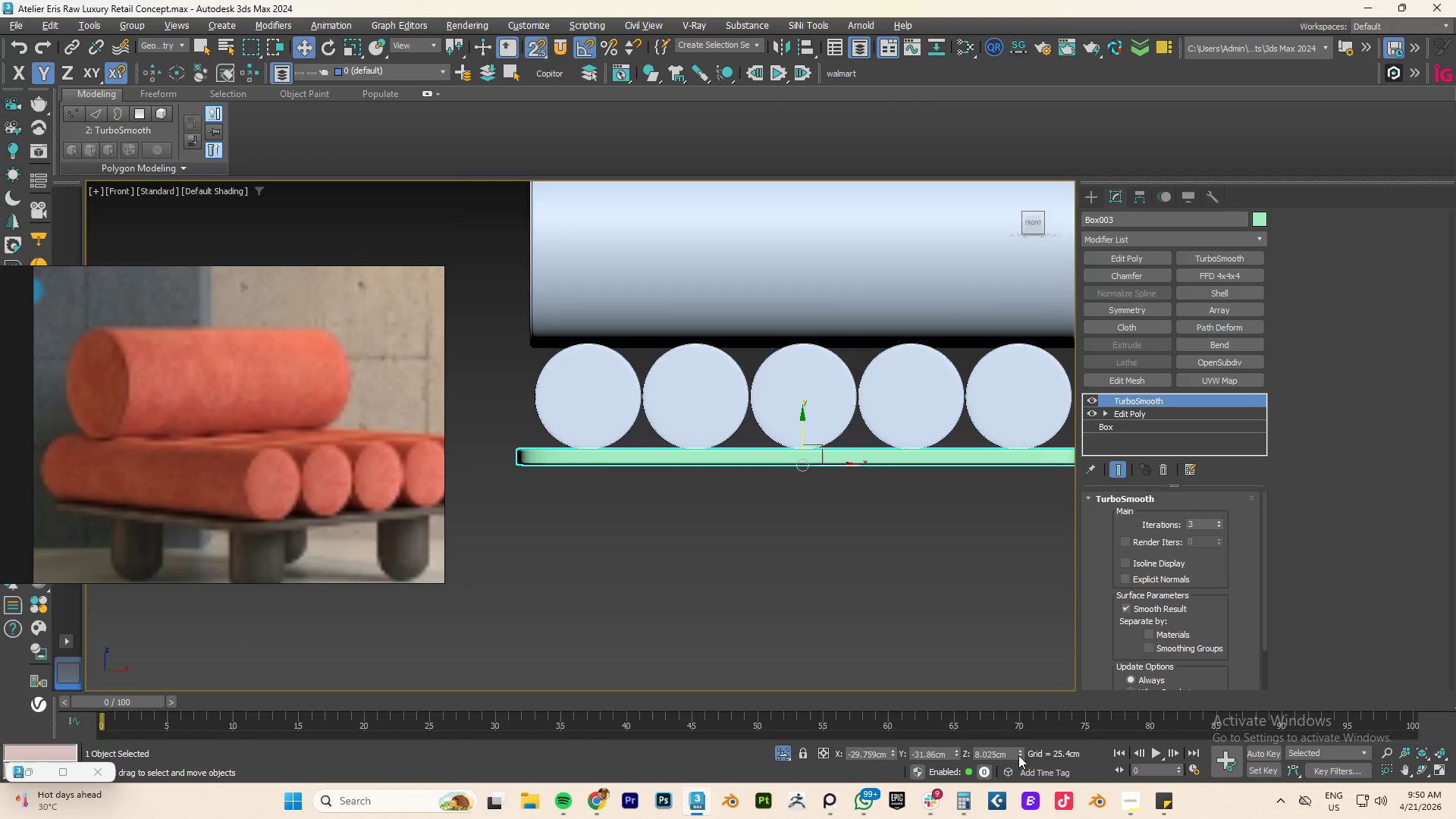 
triple_click([1018, 755])
 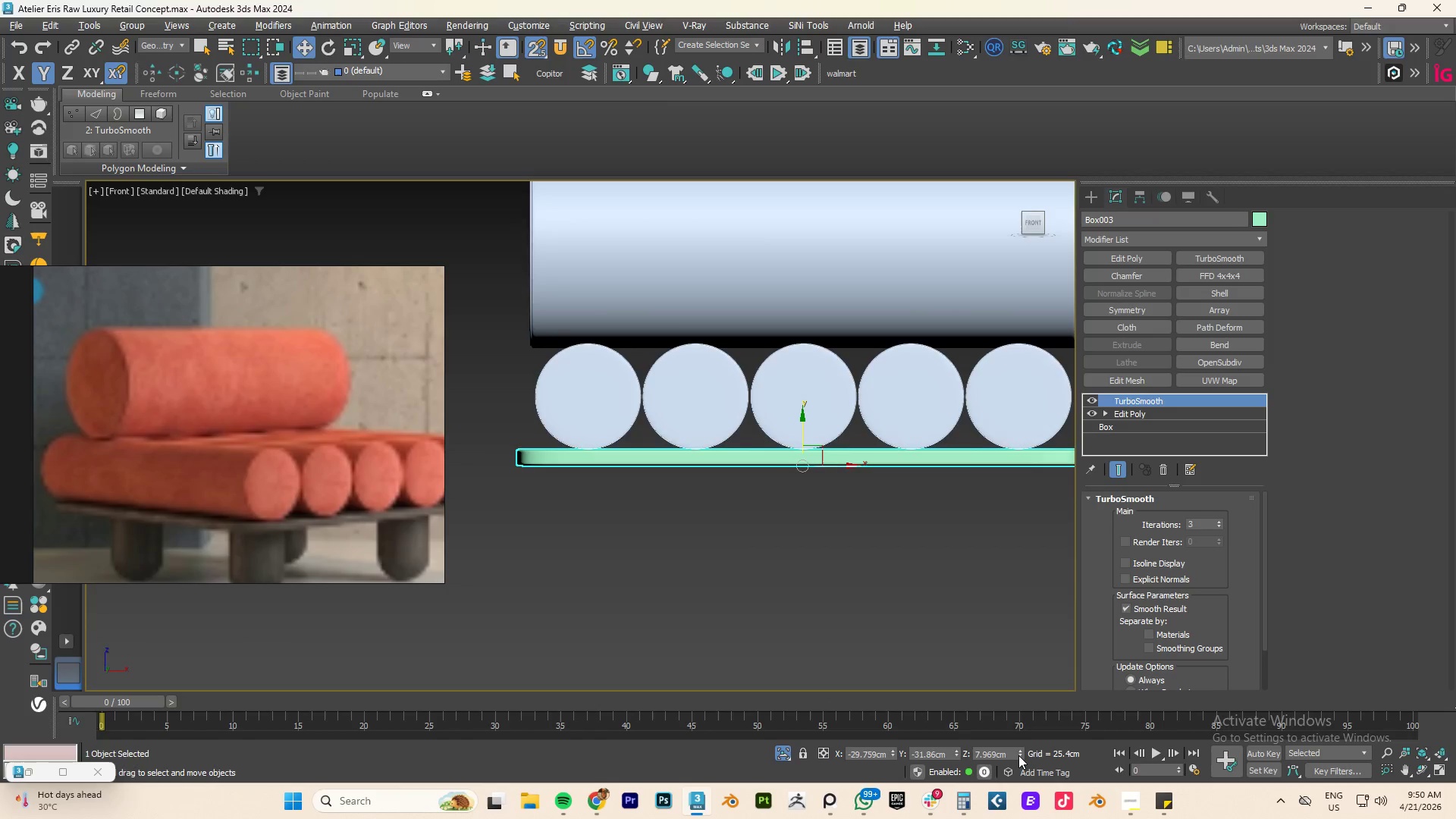 
triple_click([1018, 755])
 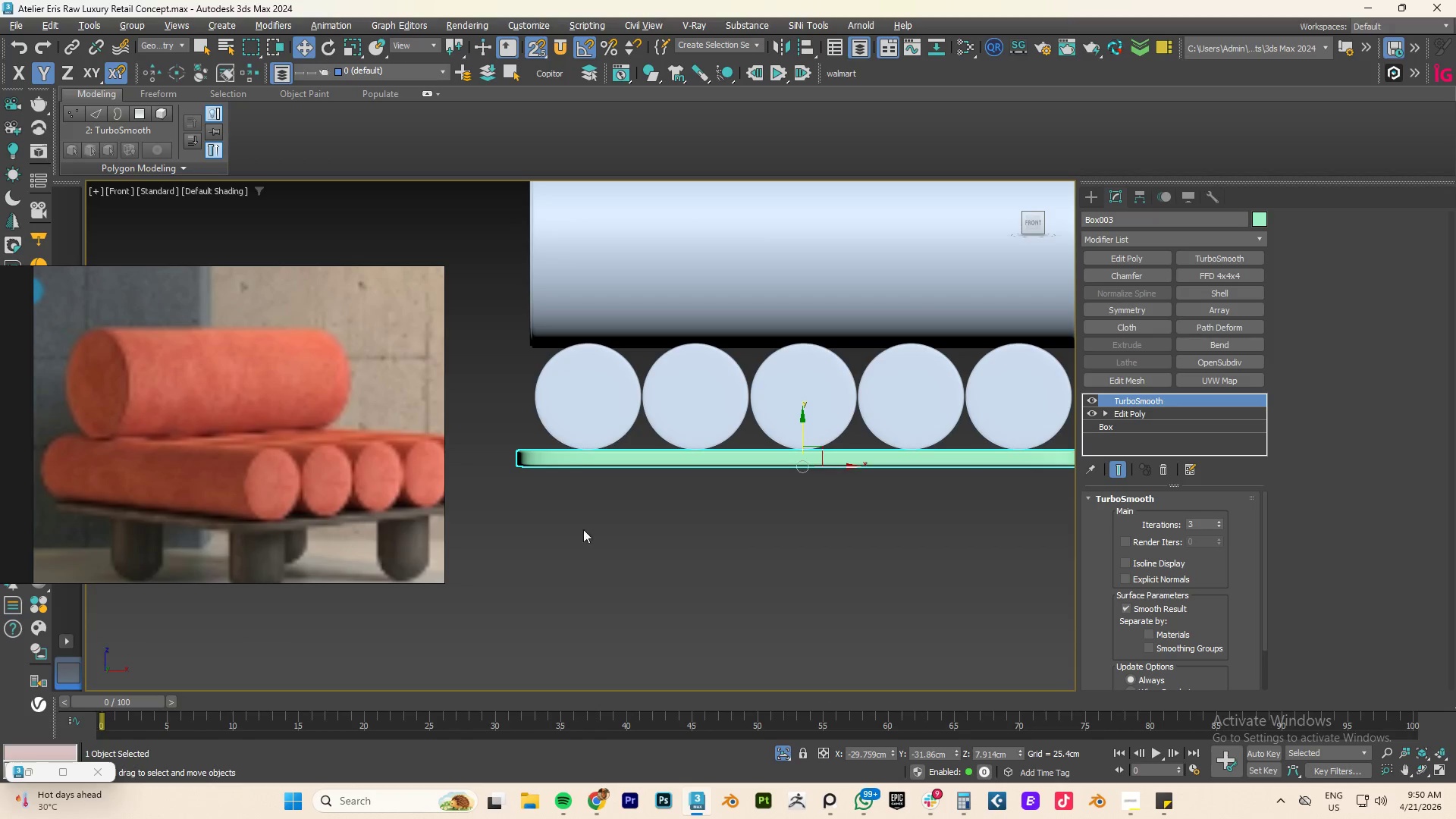 
scroll: coordinate [733, 450], scroll_direction: up, amount: 8.0
 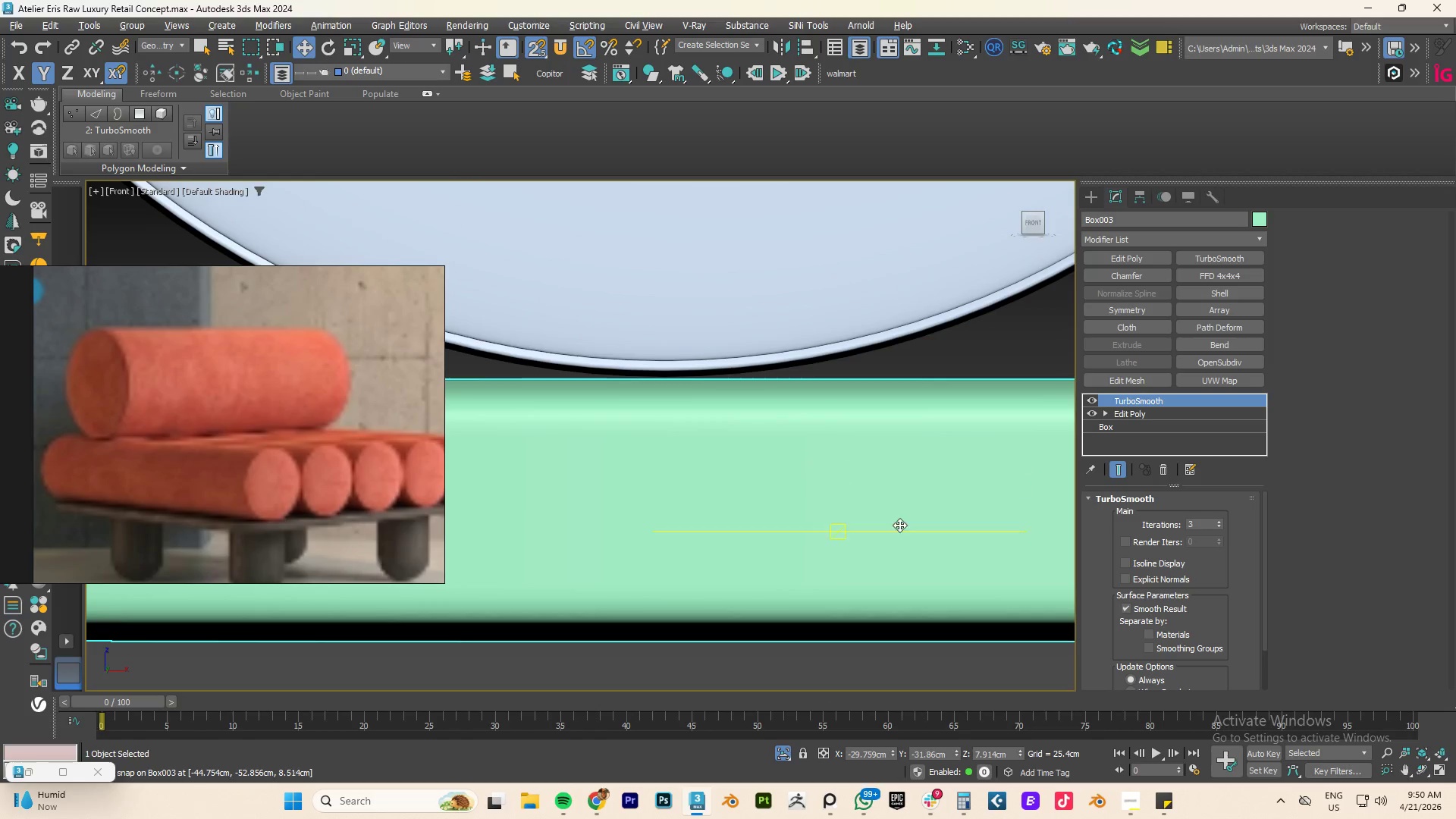 
scroll: coordinate [927, 549], scroll_direction: down, amount: 3.0
 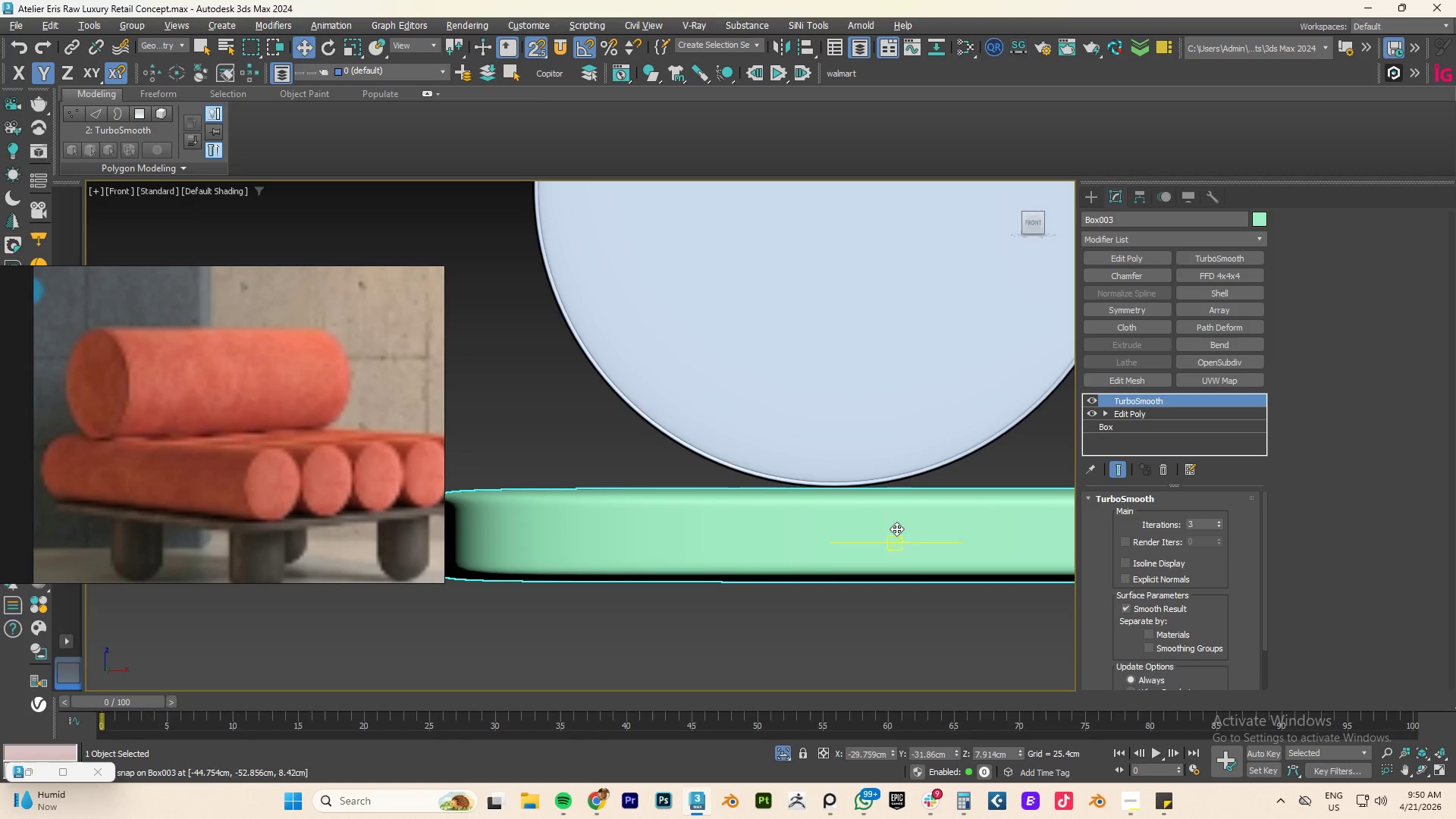 
scroll: coordinate [851, 496], scroll_direction: up, amount: 4.0
 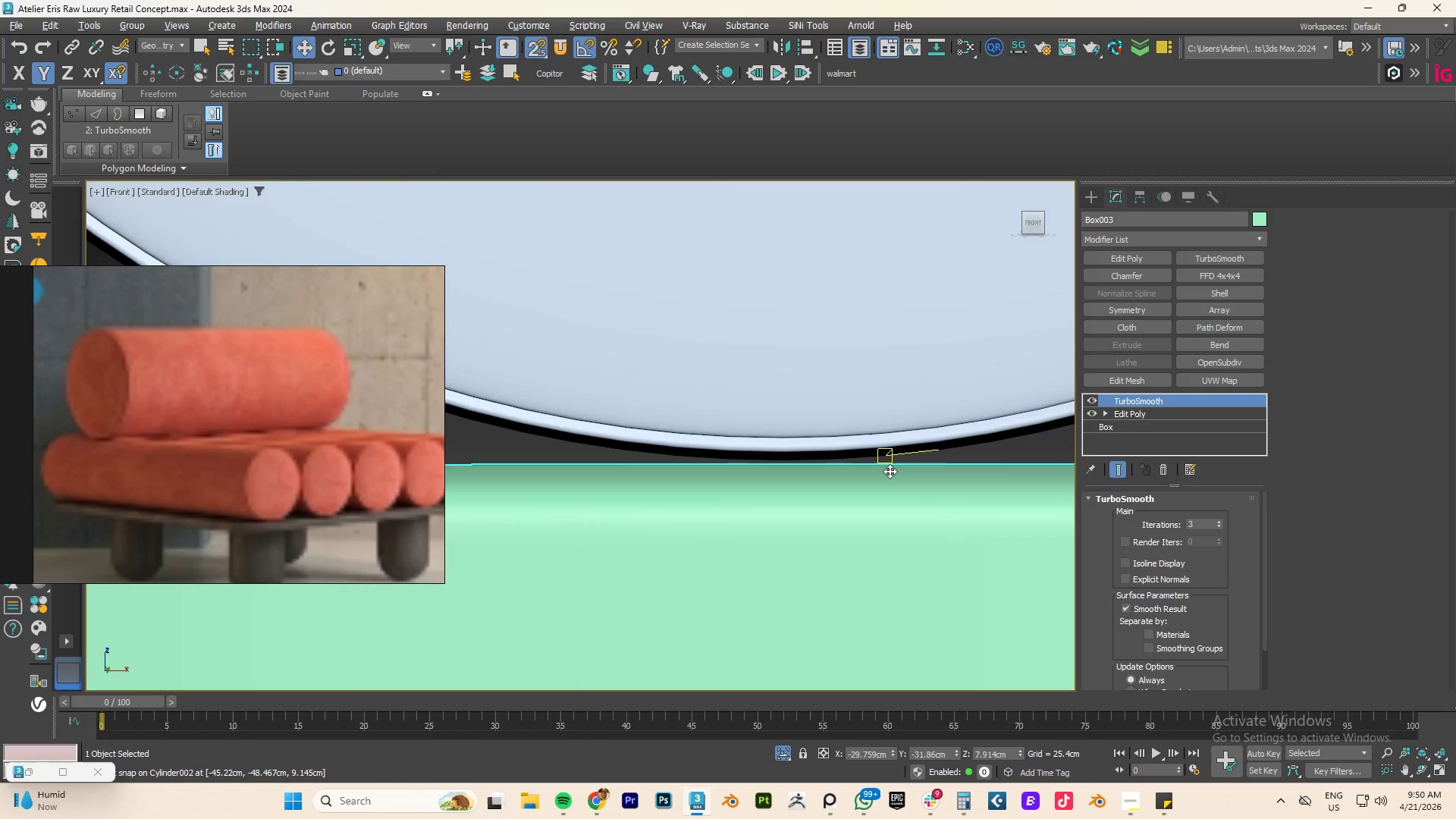 
scroll: coordinate [891, 471], scroll_direction: down, amount: 4.0
 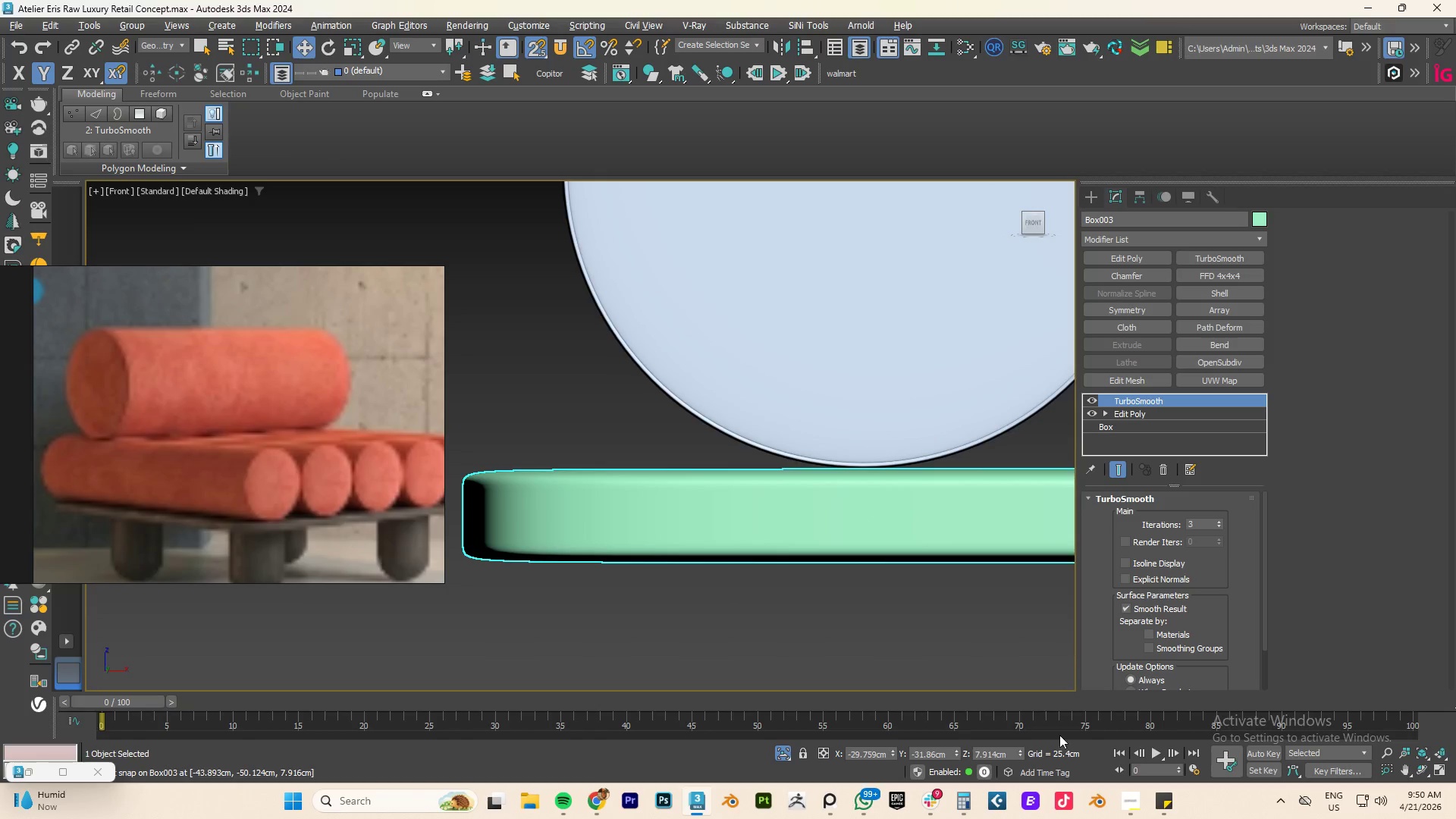 
left_click([982, 632])
 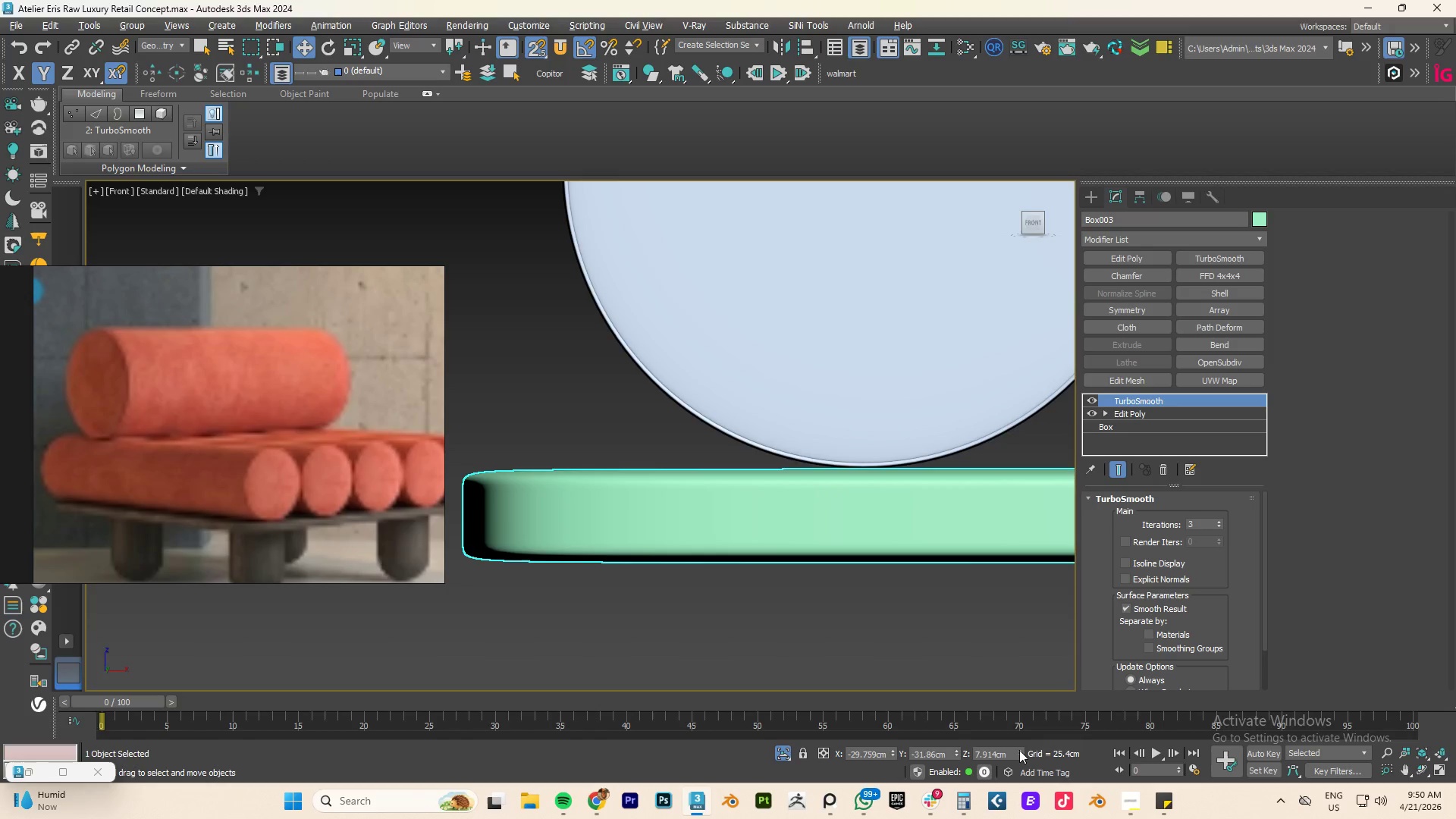 
left_click([1018, 749])
 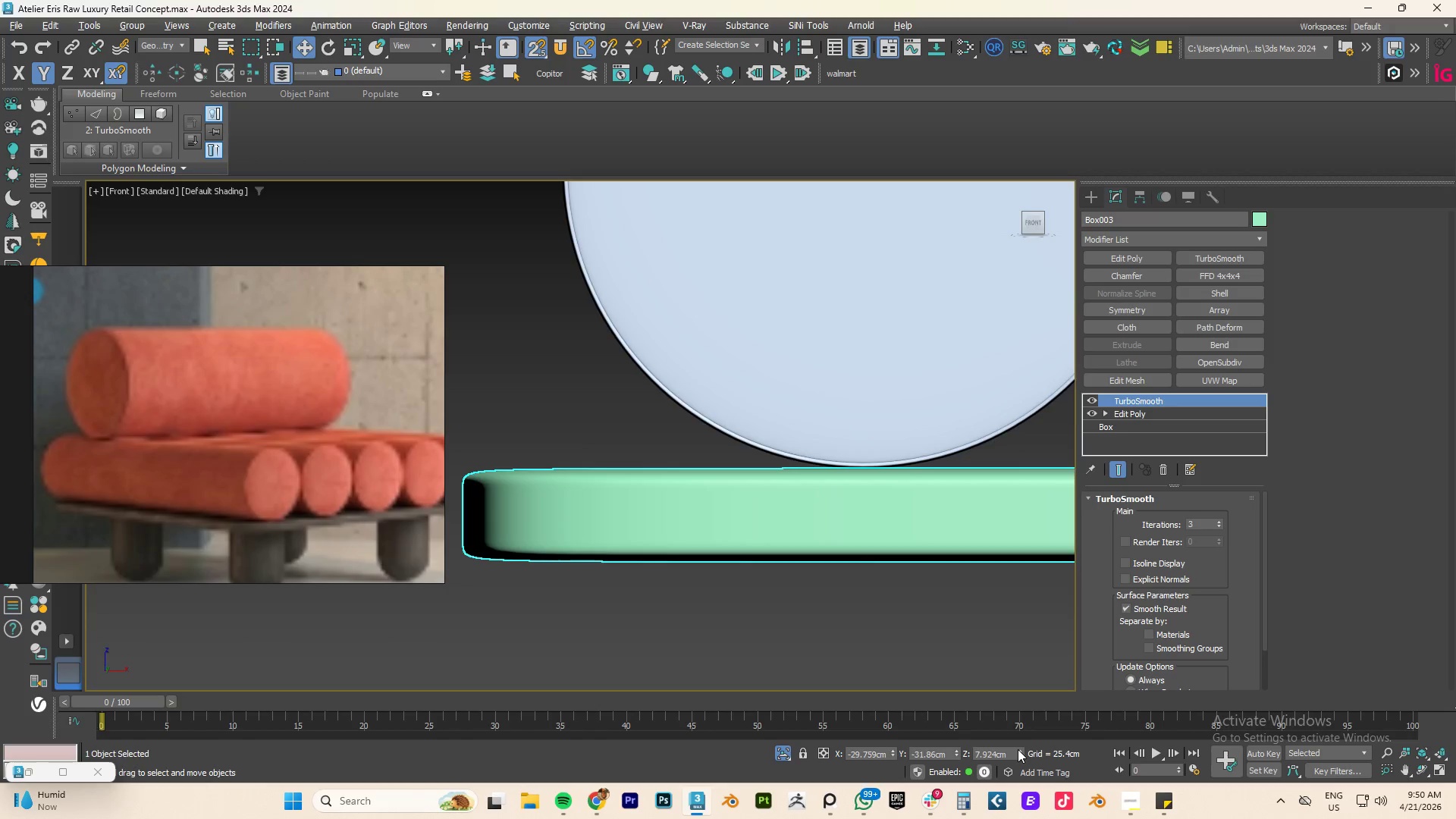 
left_click([1018, 749])
 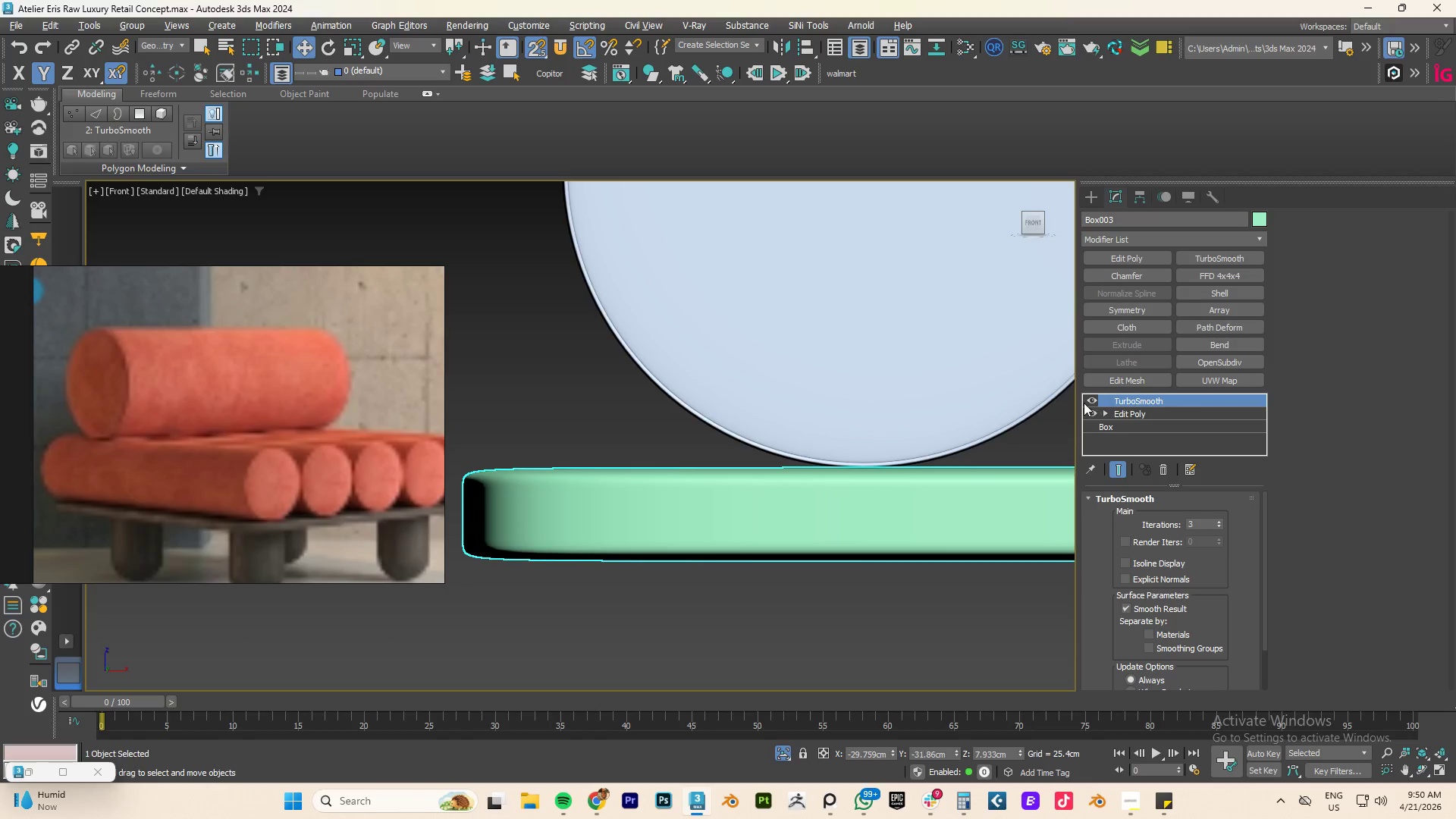 
left_click([1094, 400])
 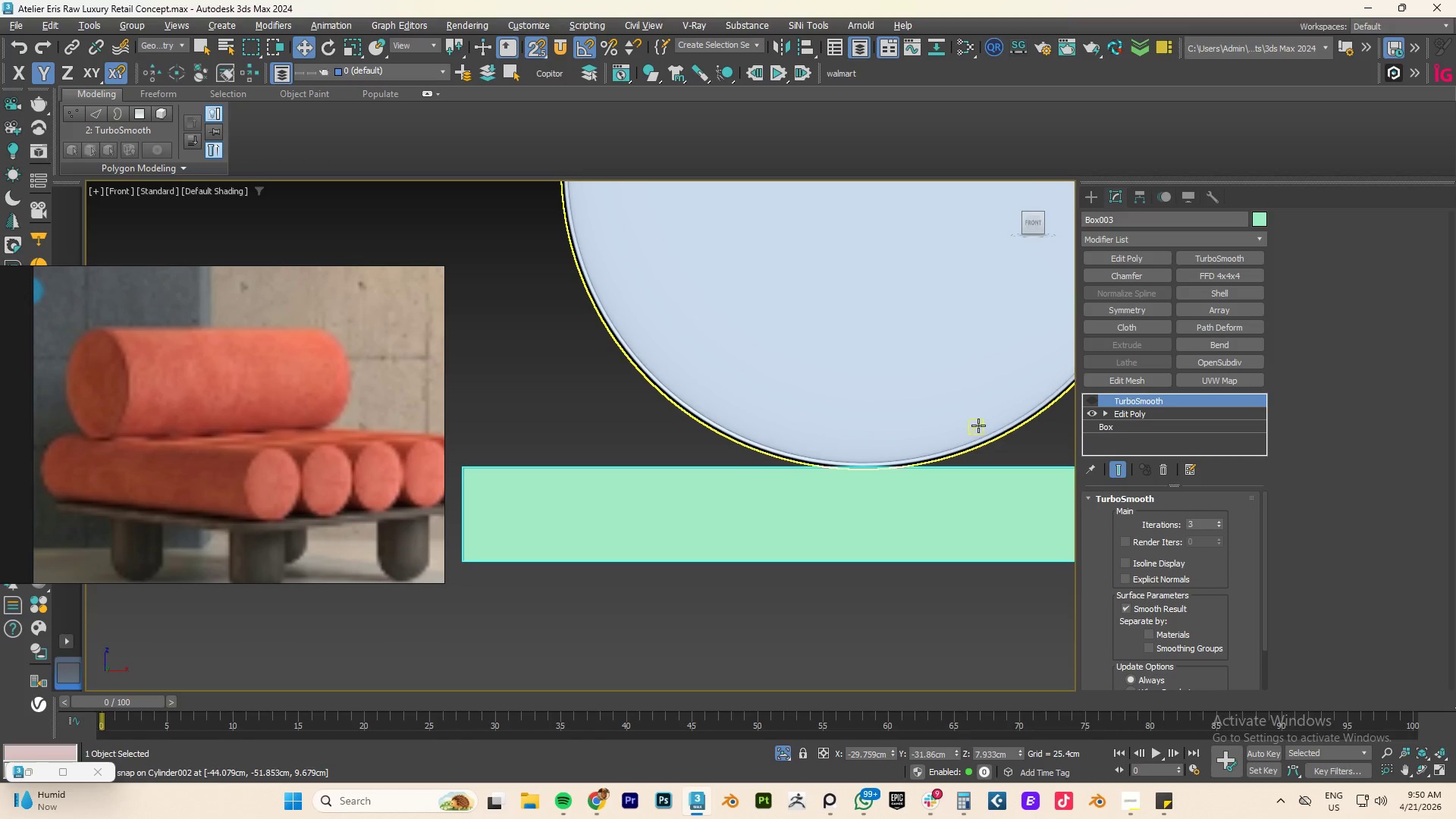 
key(F4)
 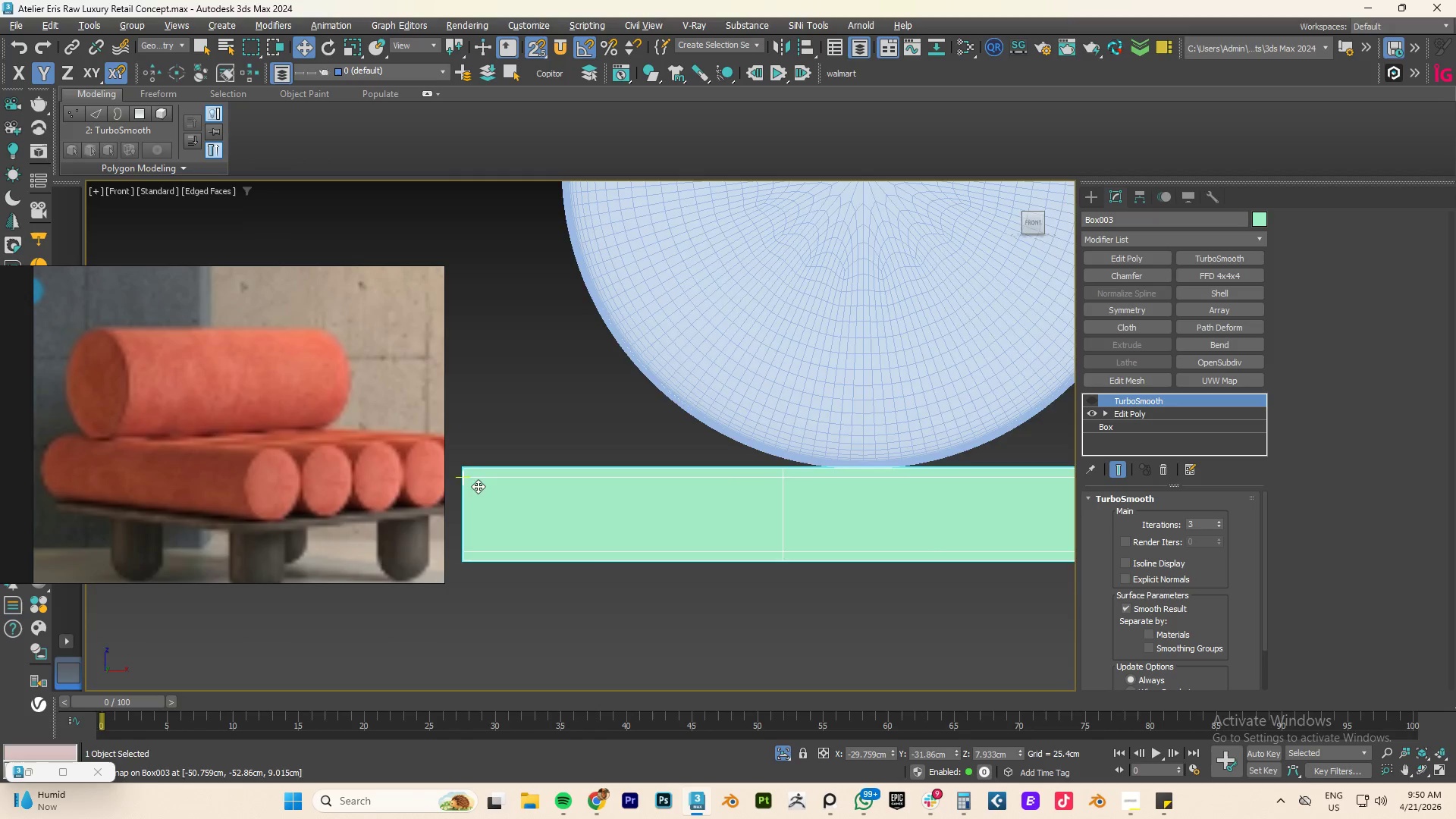 
scroll: coordinate [479, 481], scroll_direction: up, amount: 3.0
 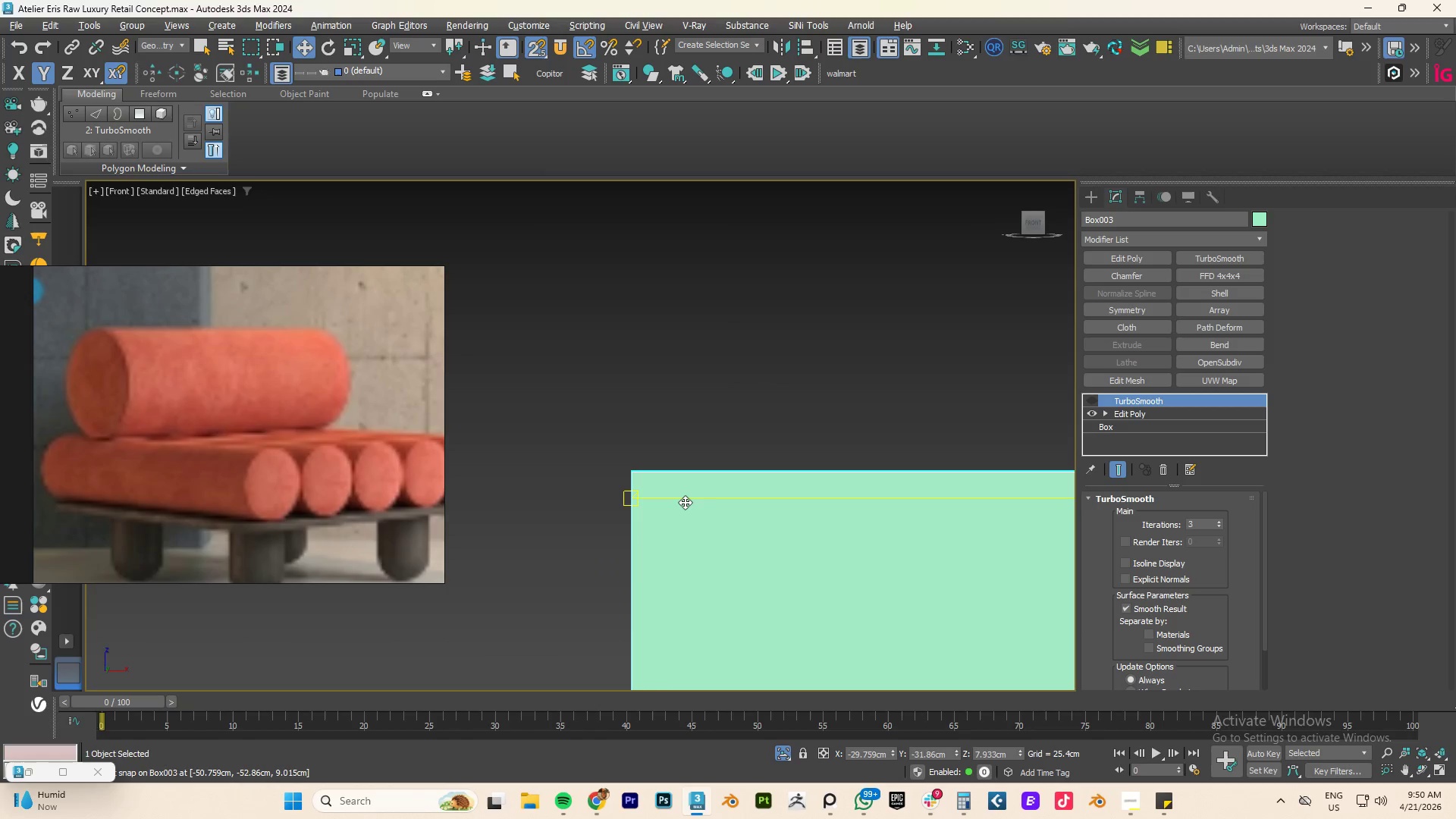 
key(2)
 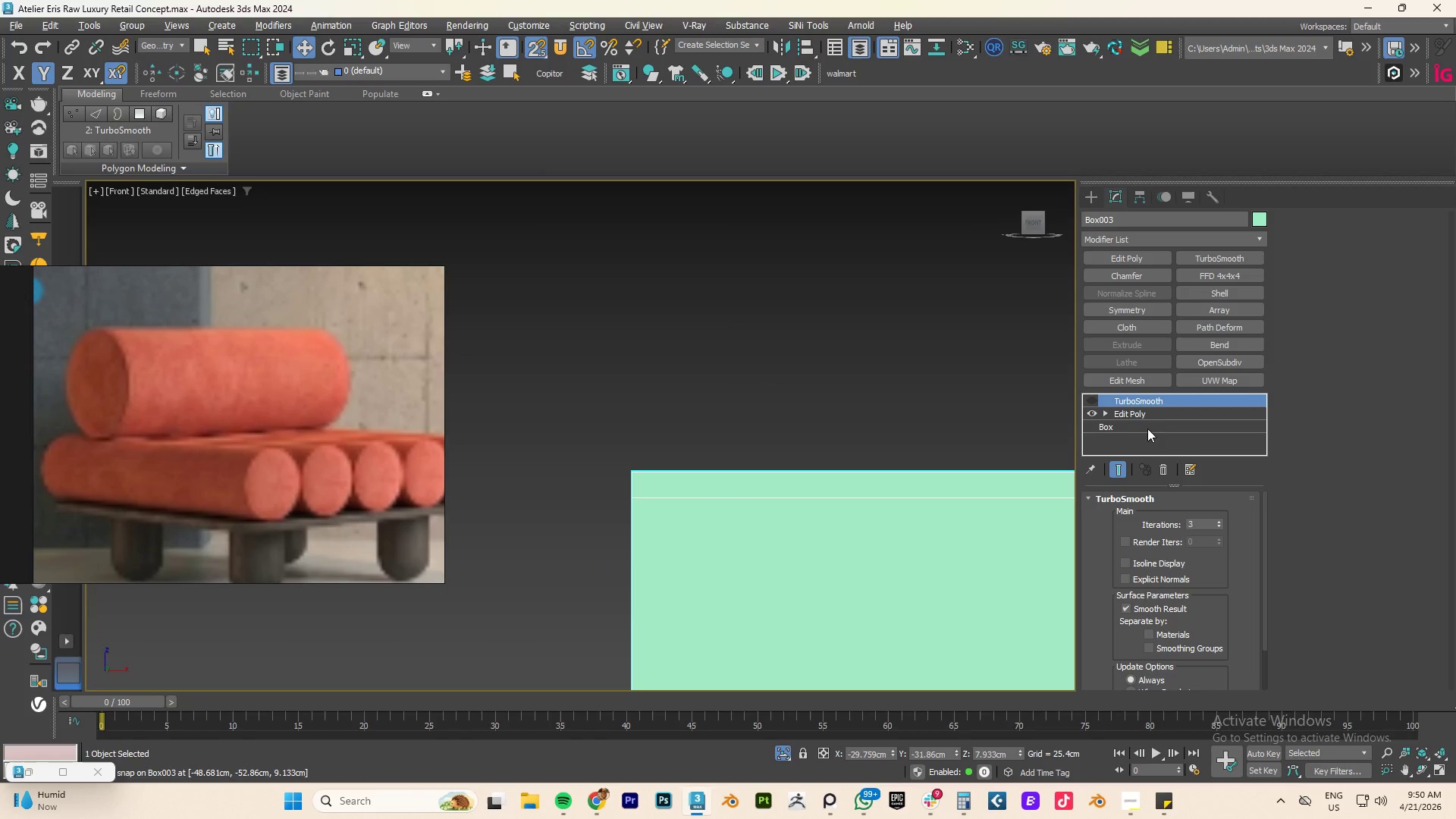 
left_click([1151, 416])
 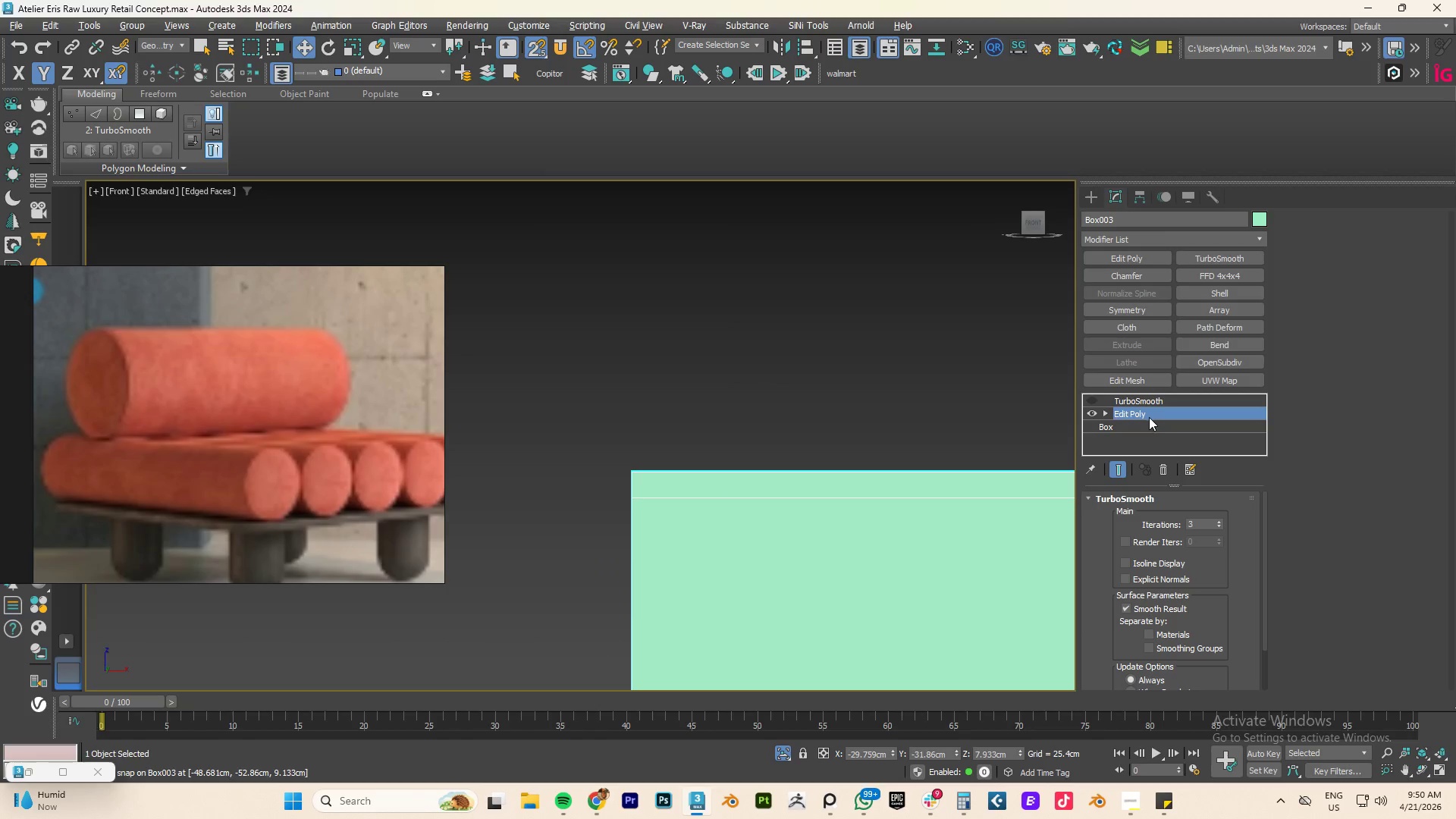 
key(2)
 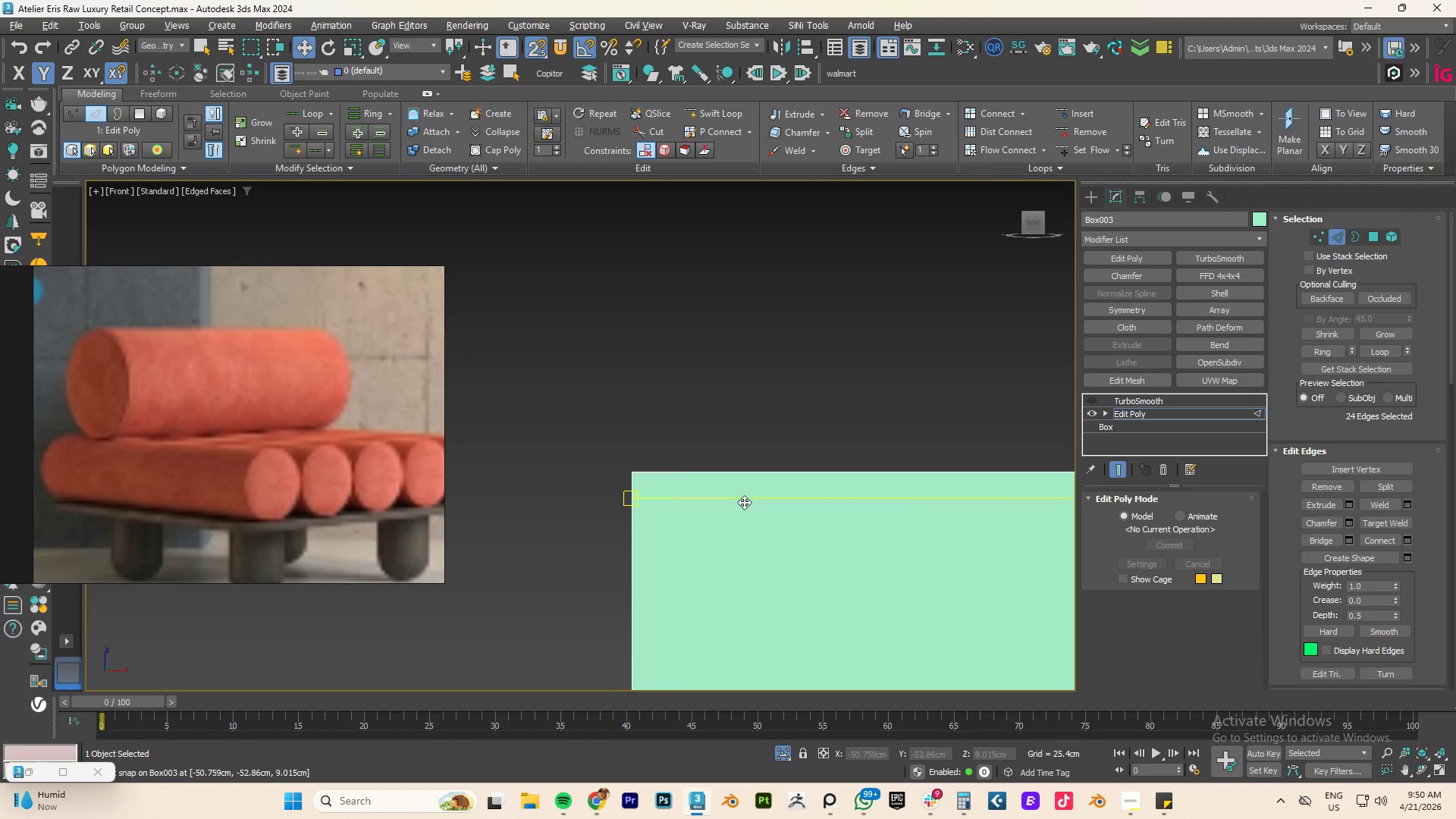 
scroll: coordinate [717, 528], scroll_direction: down, amount: 3.0
 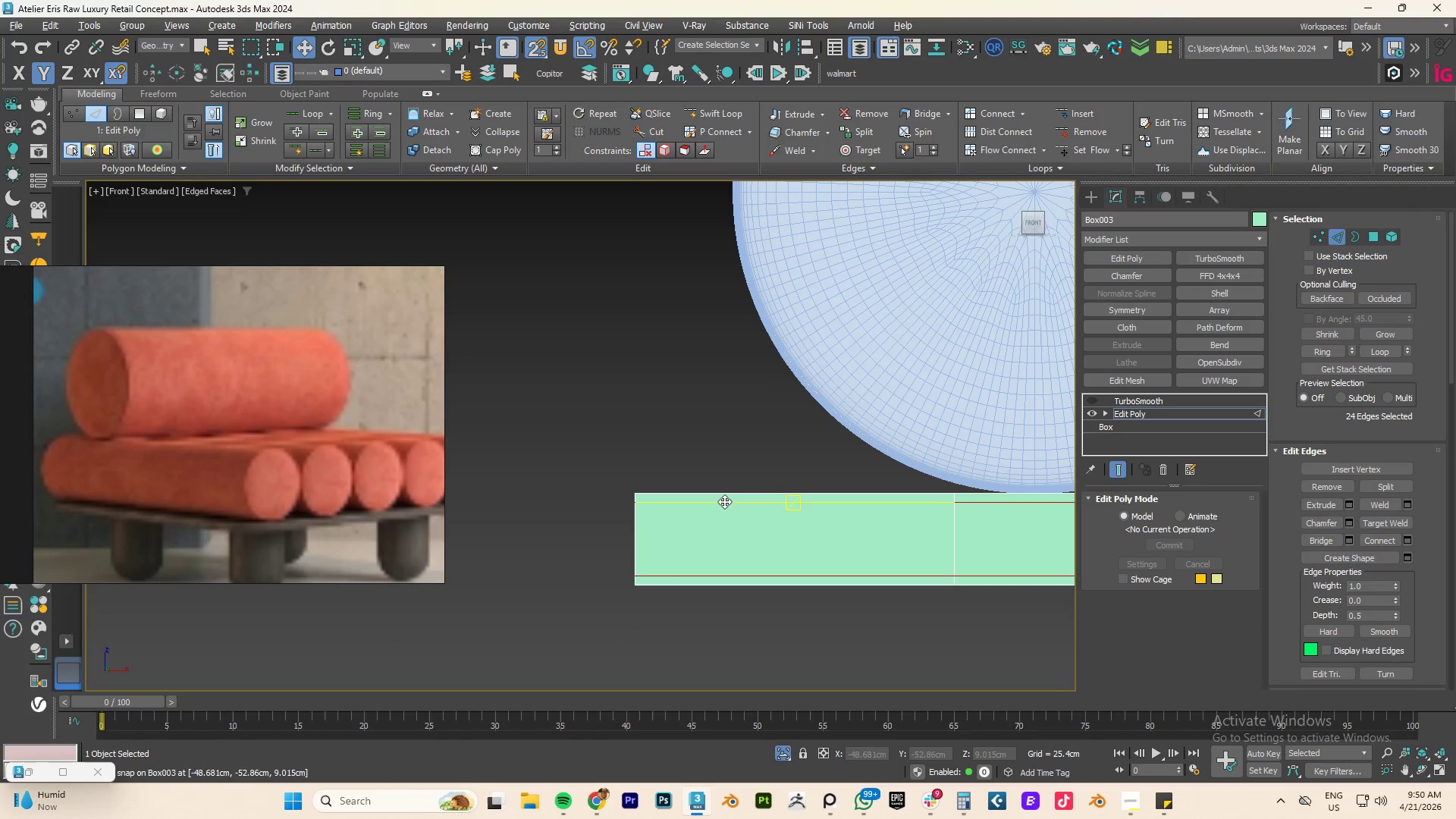 
key(R)
 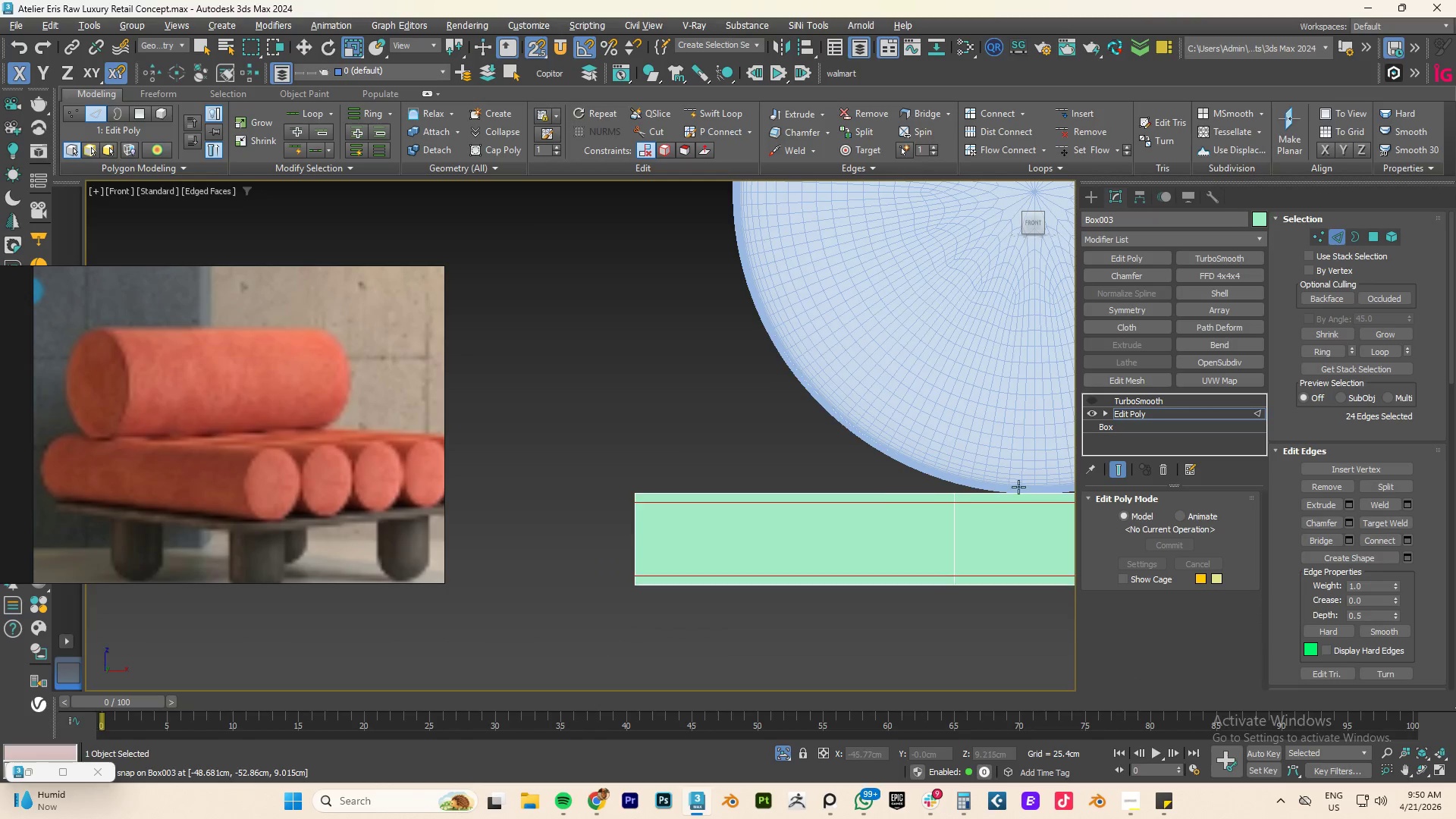 
scroll: coordinate [894, 531], scroll_direction: down, amount: 6.0
 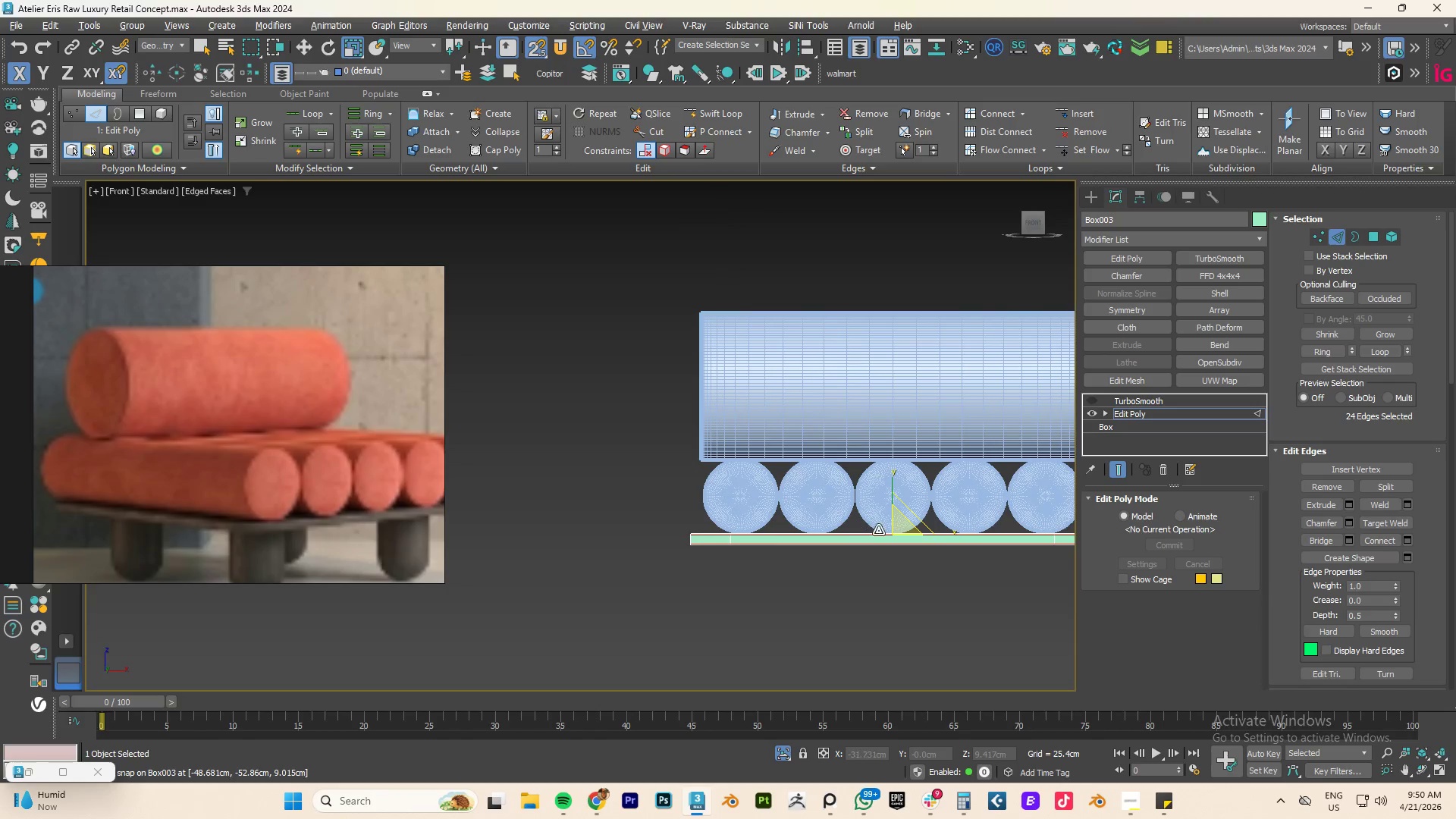 
scroll: coordinate [900, 529], scroll_direction: up, amount: 3.0
 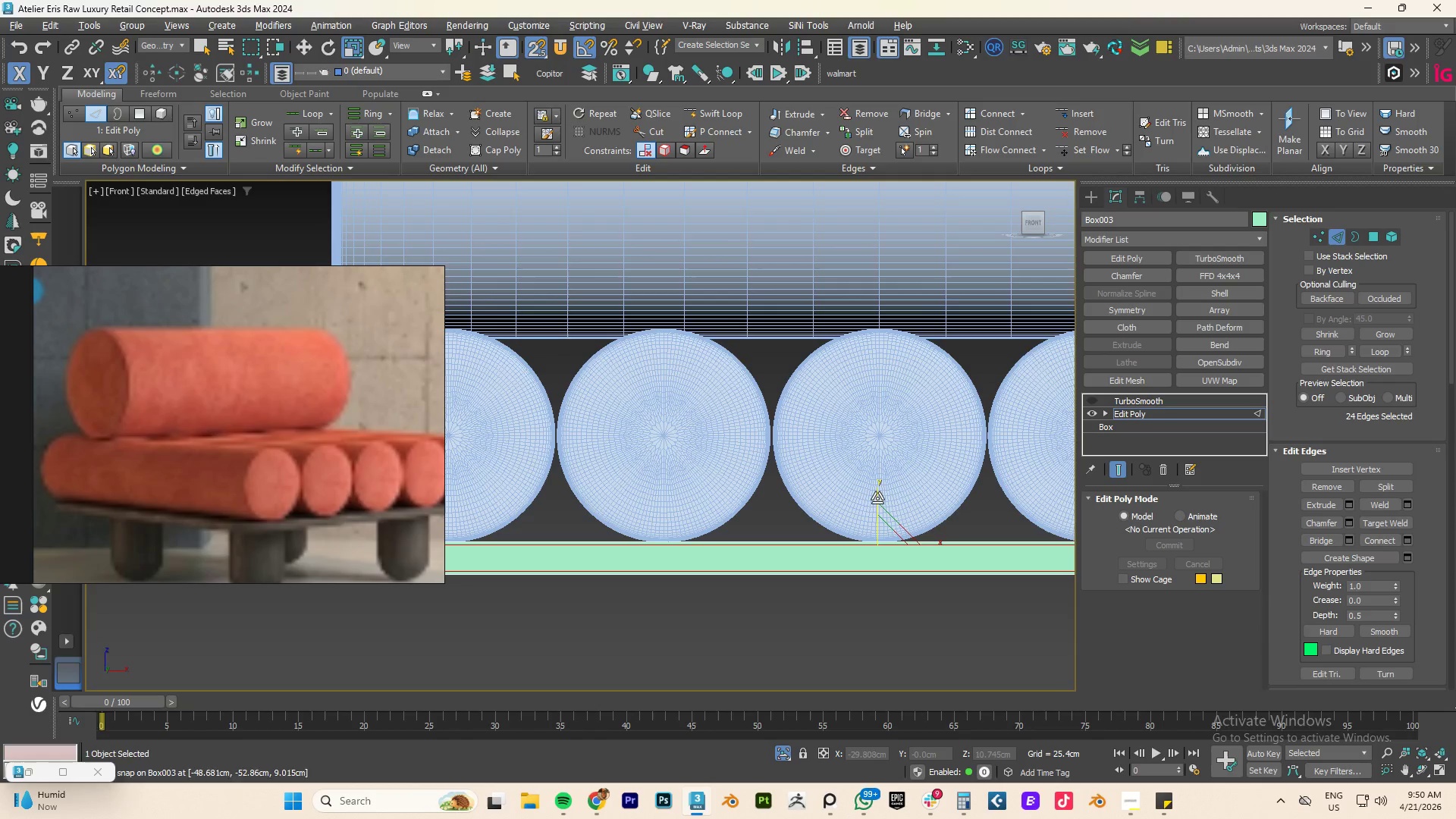 
left_click_drag(start_coordinate=[878, 497], to_coordinate=[880, 484])
 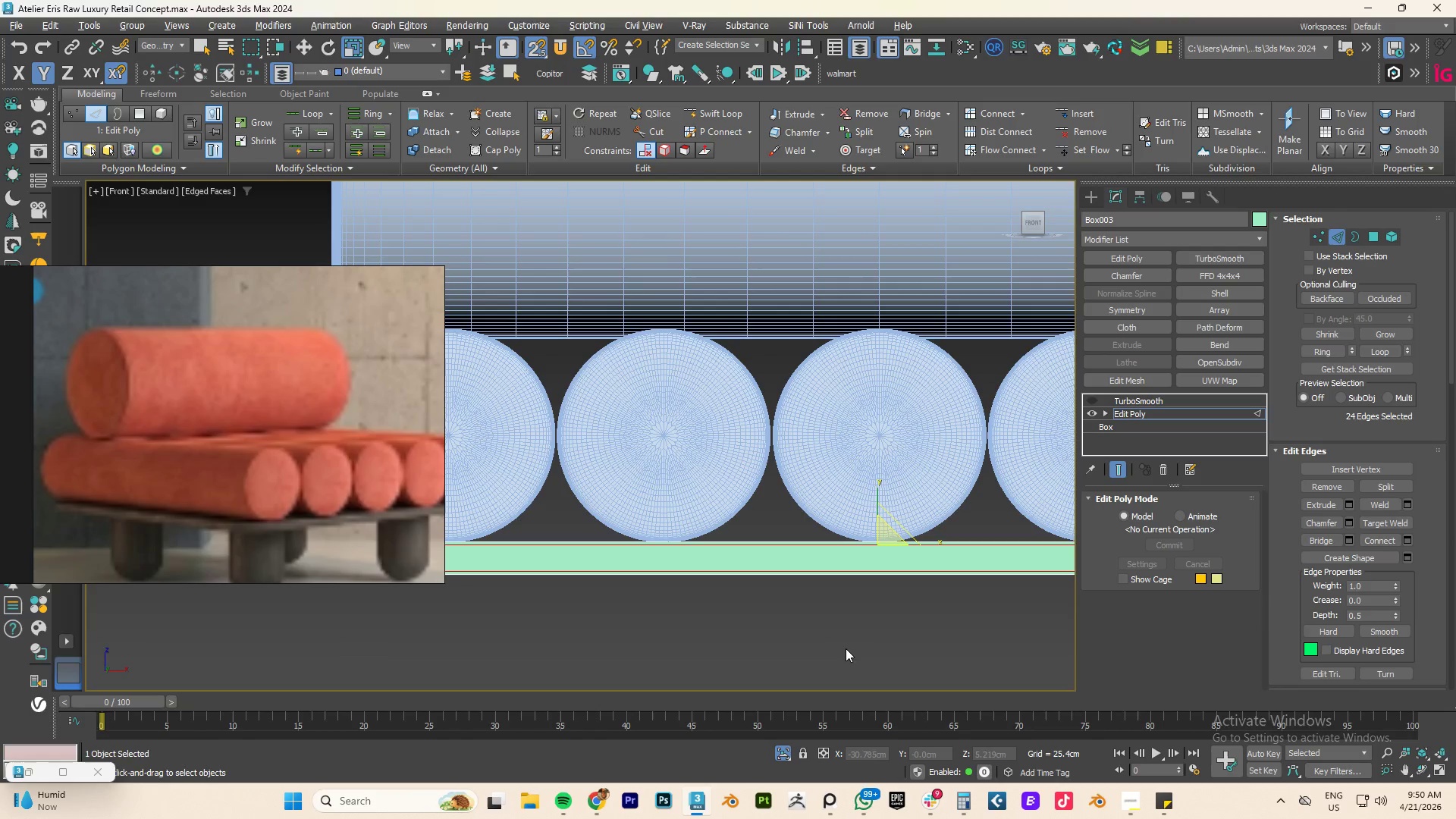 
type(22)
 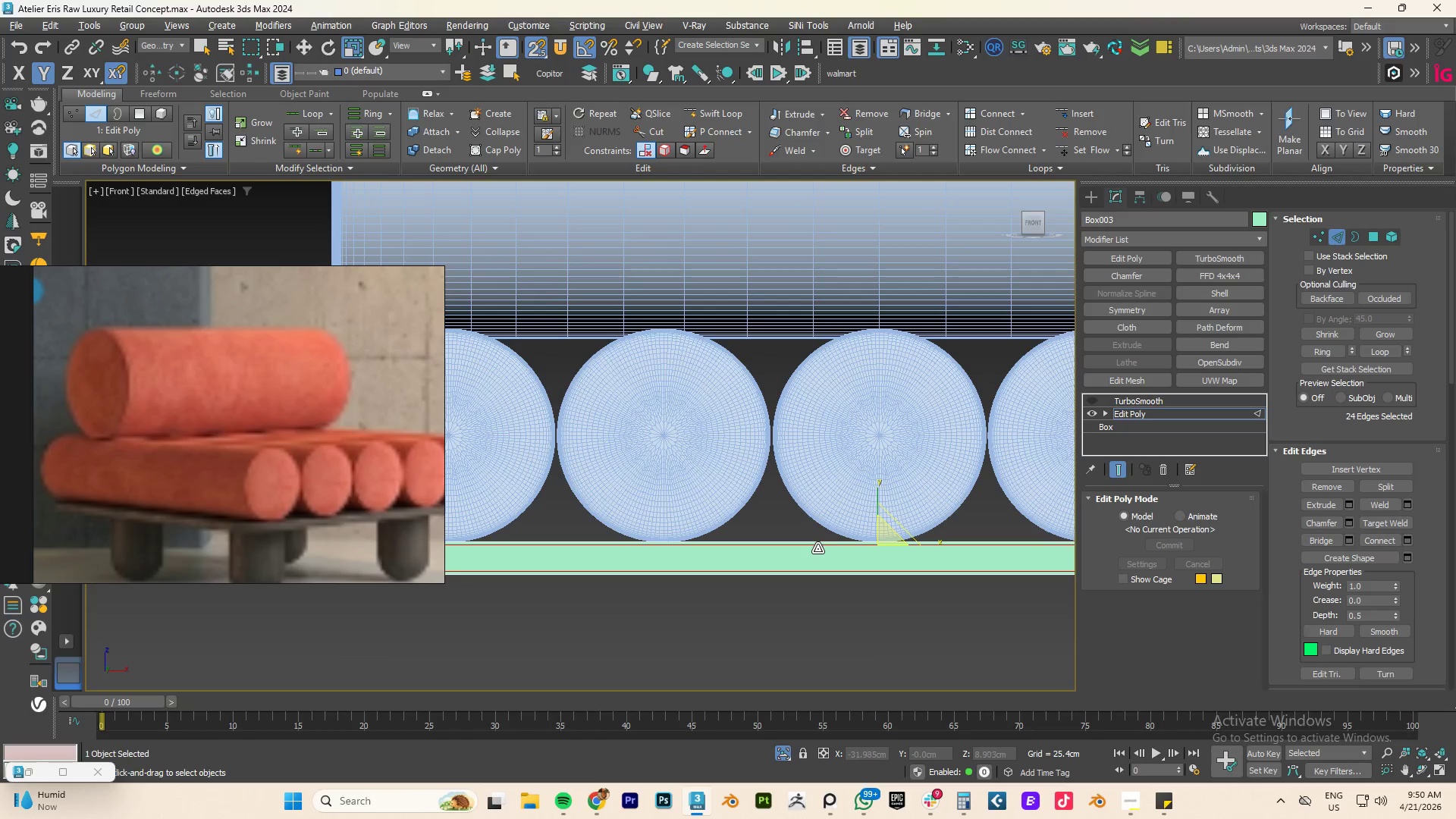 
double_click([817, 548])
 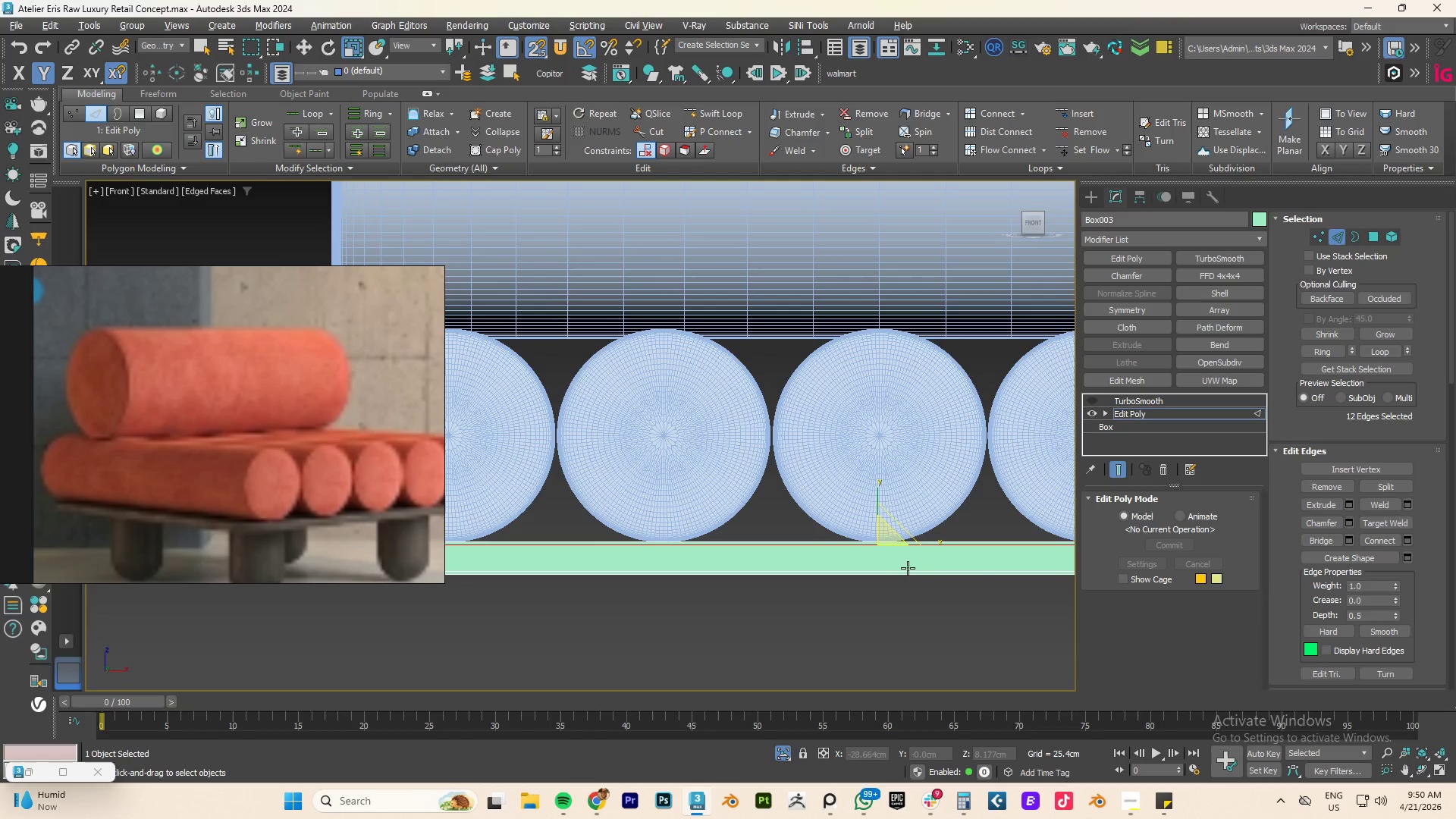 
key(W)
 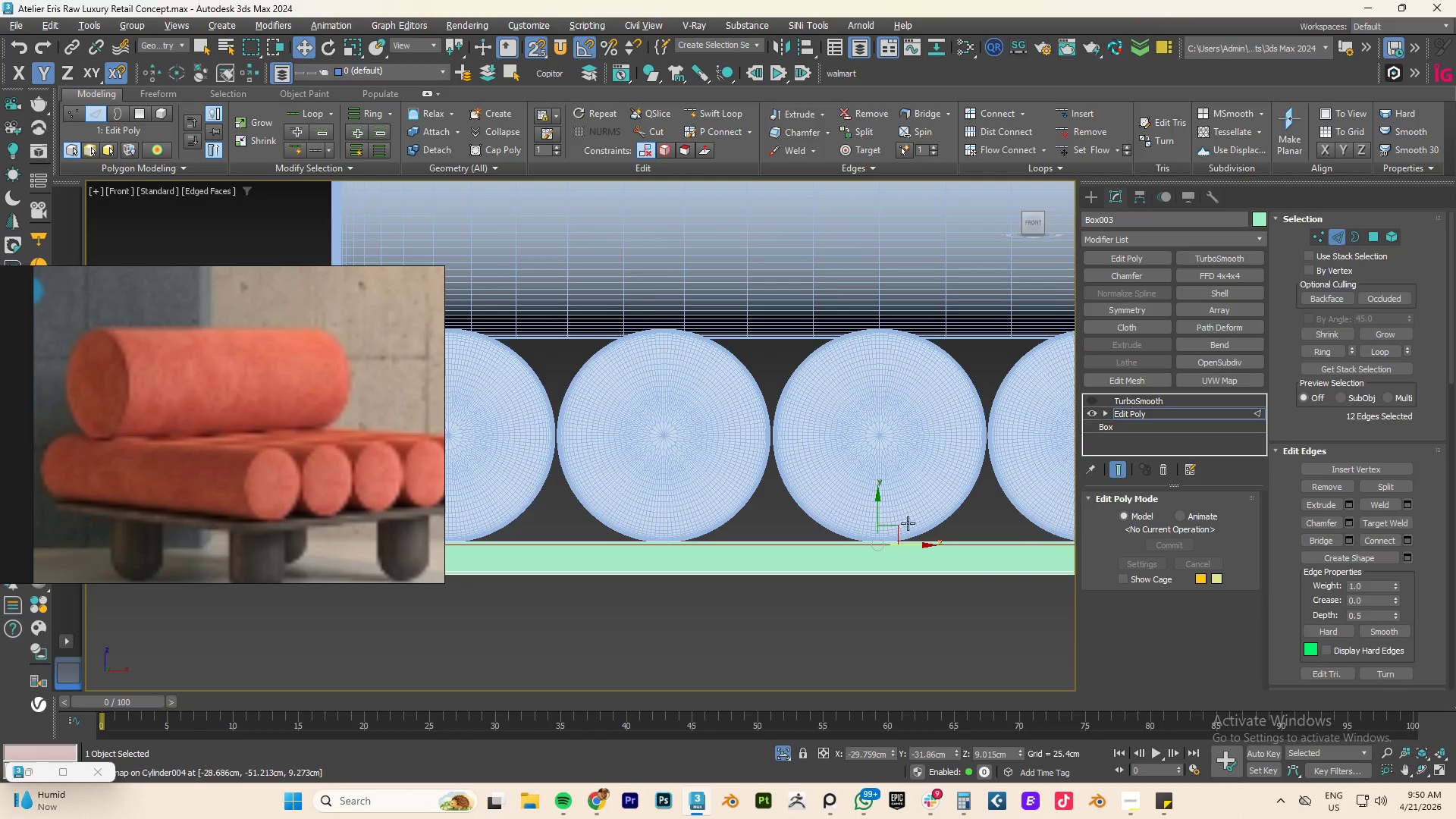 
scroll: coordinate [902, 511], scroll_direction: up, amount: 3.0
 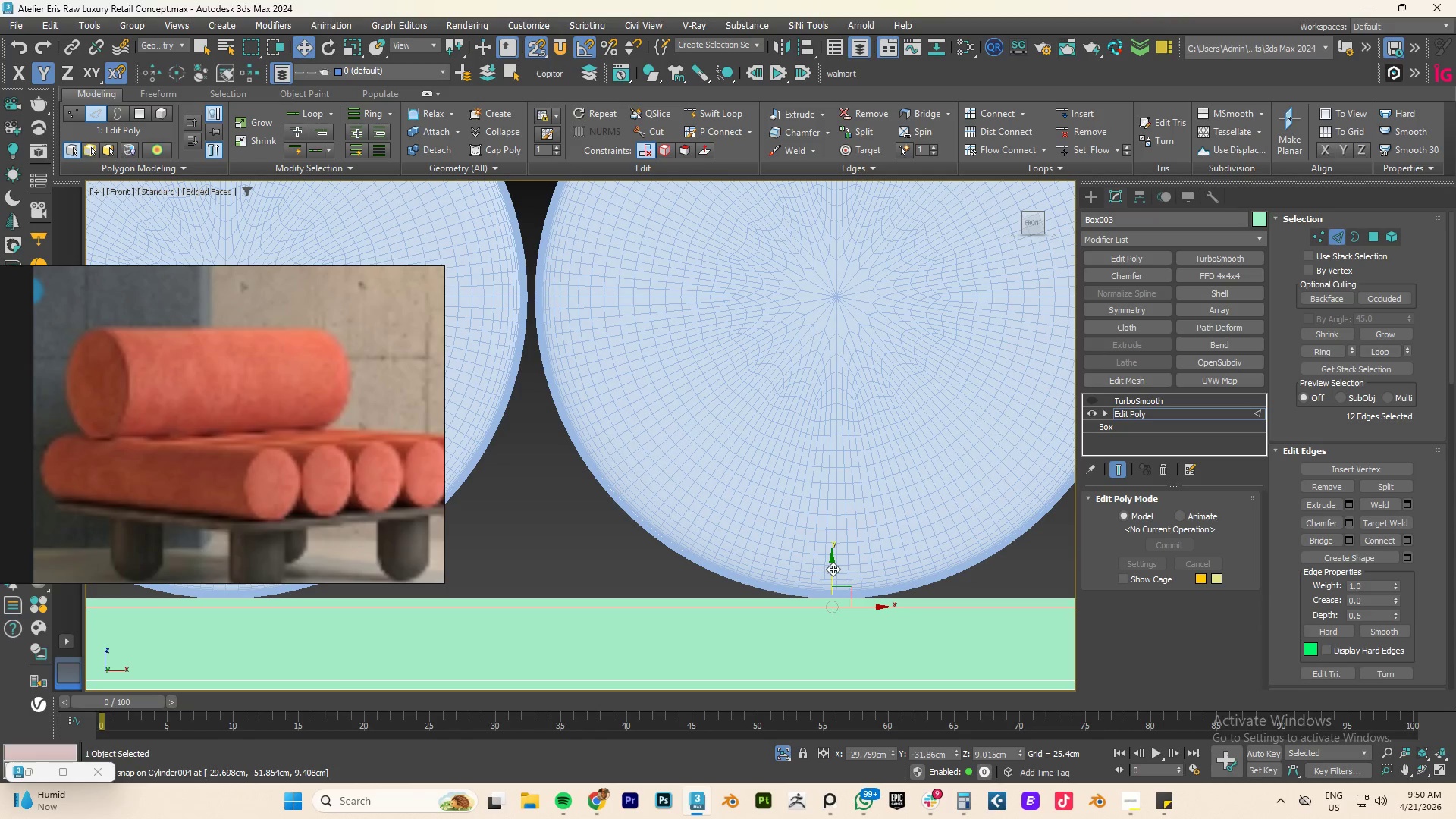 
key(S)
 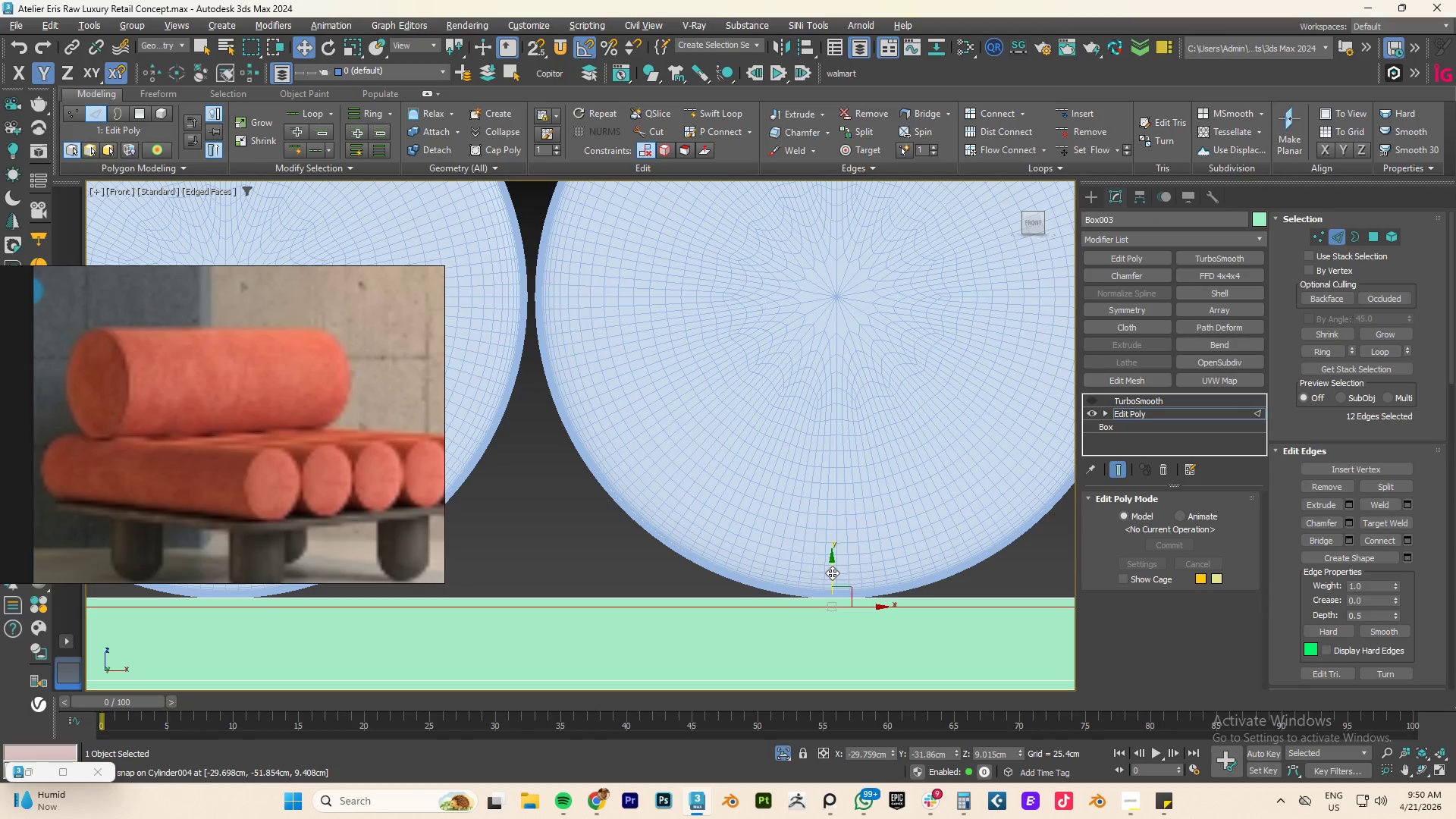 
hold_key(key=AltLeft, duration=0.53)
 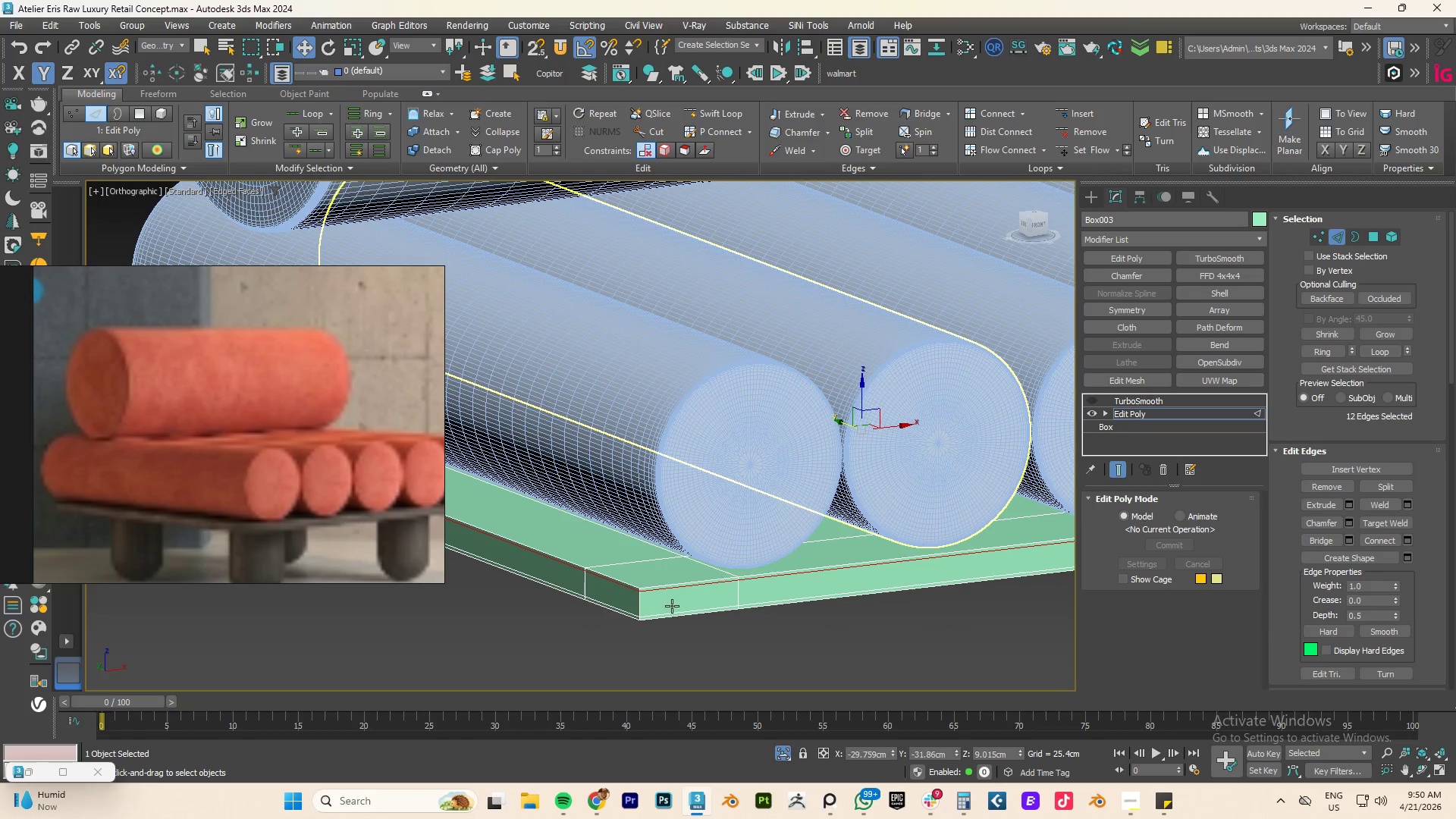 
scroll: coordinate [890, 626], scroll_direction: down, amount: 3.0
 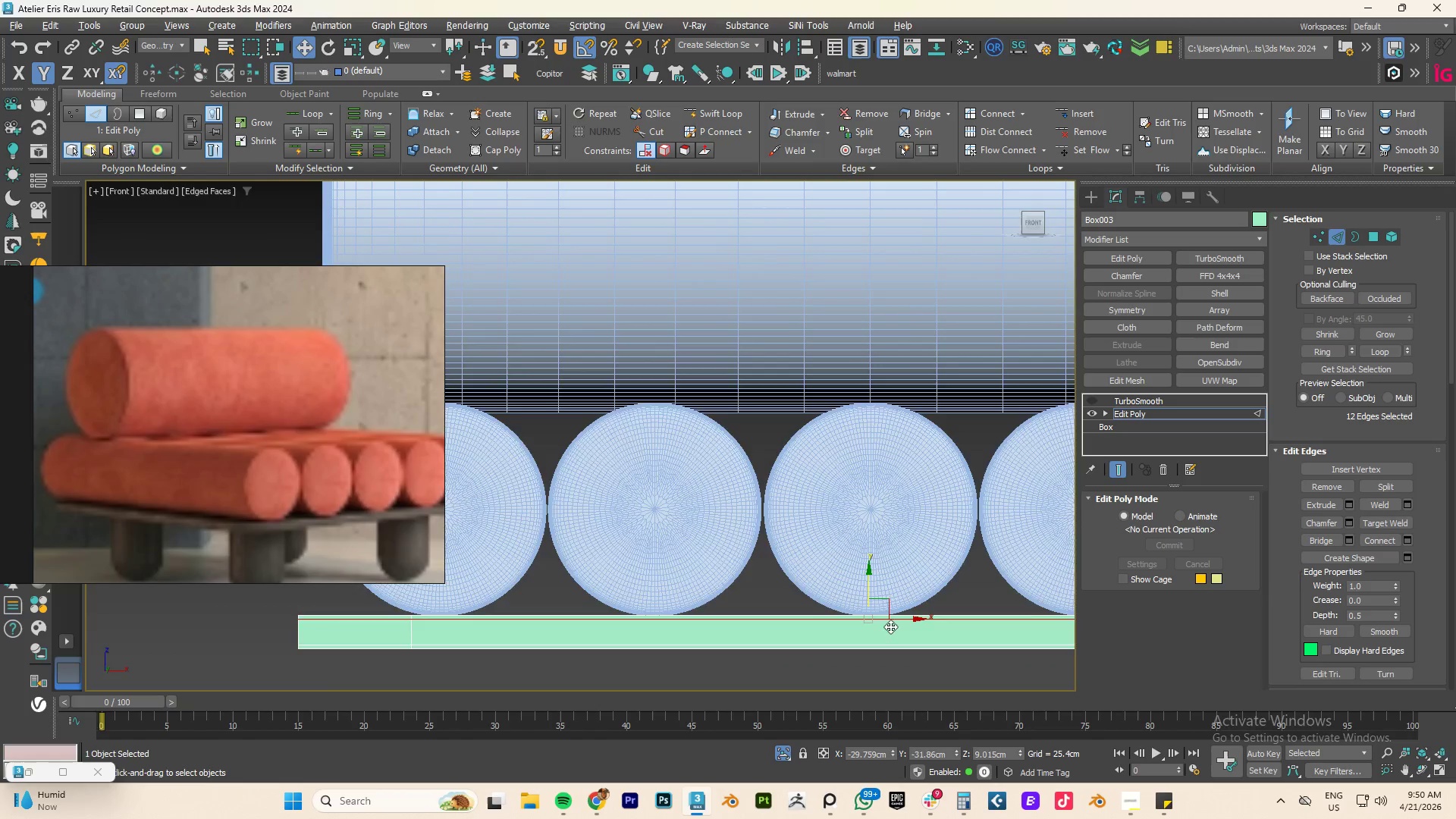 
hold_key(key=ControlLeft, duration=1.51)
left_click([665, 612])
 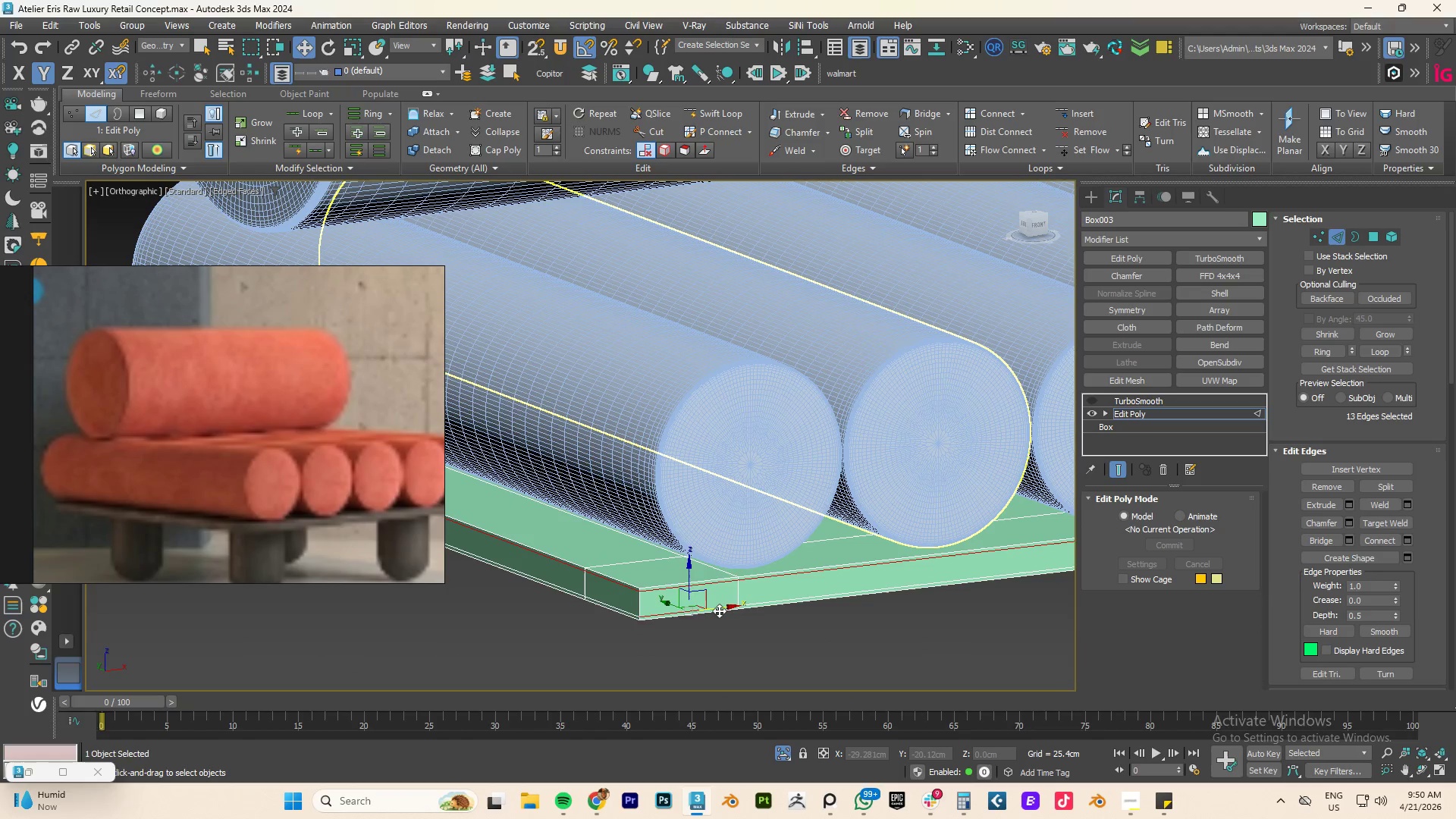 
left_click([719, 610])
 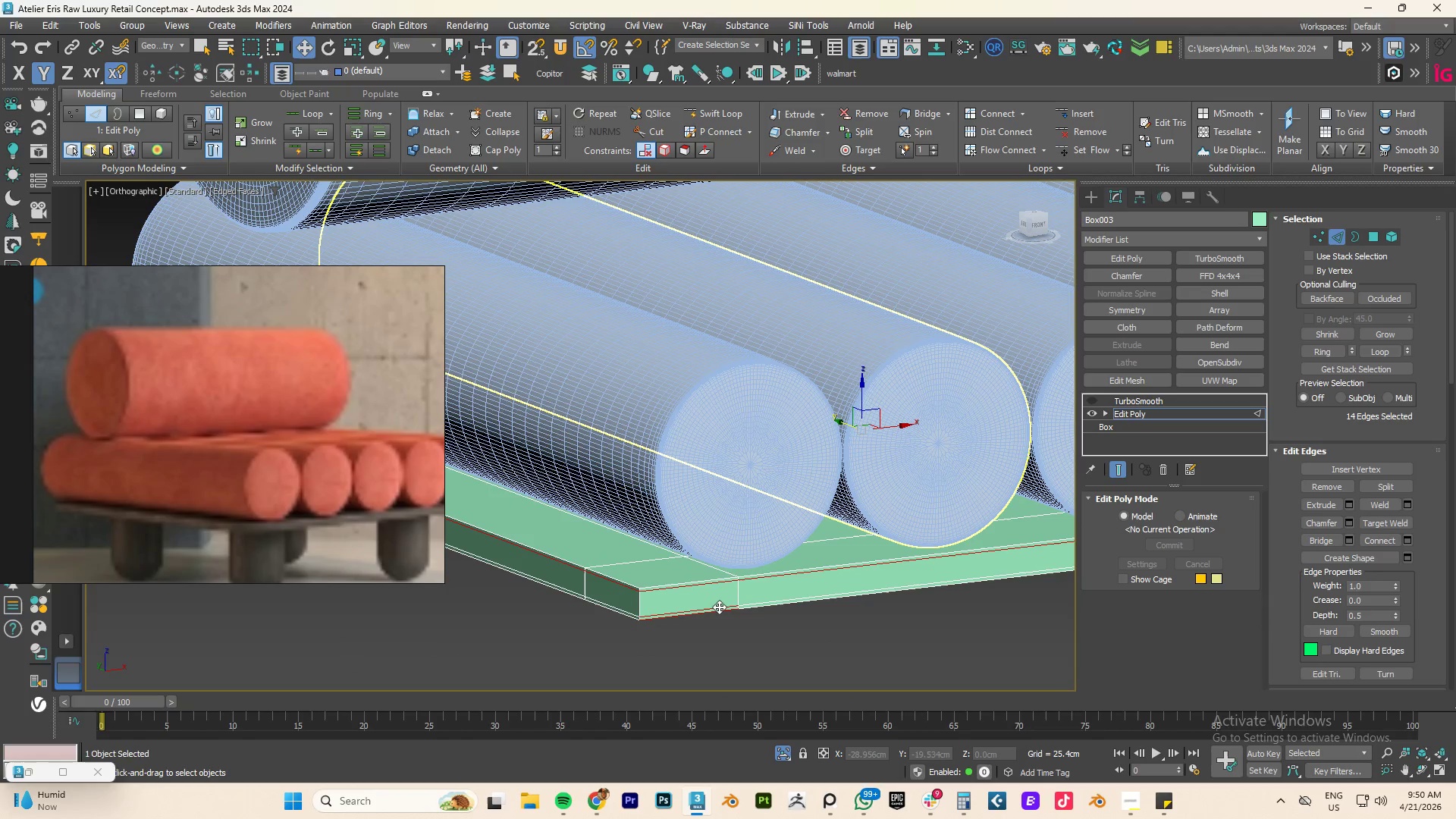 
key(Control+Z)
 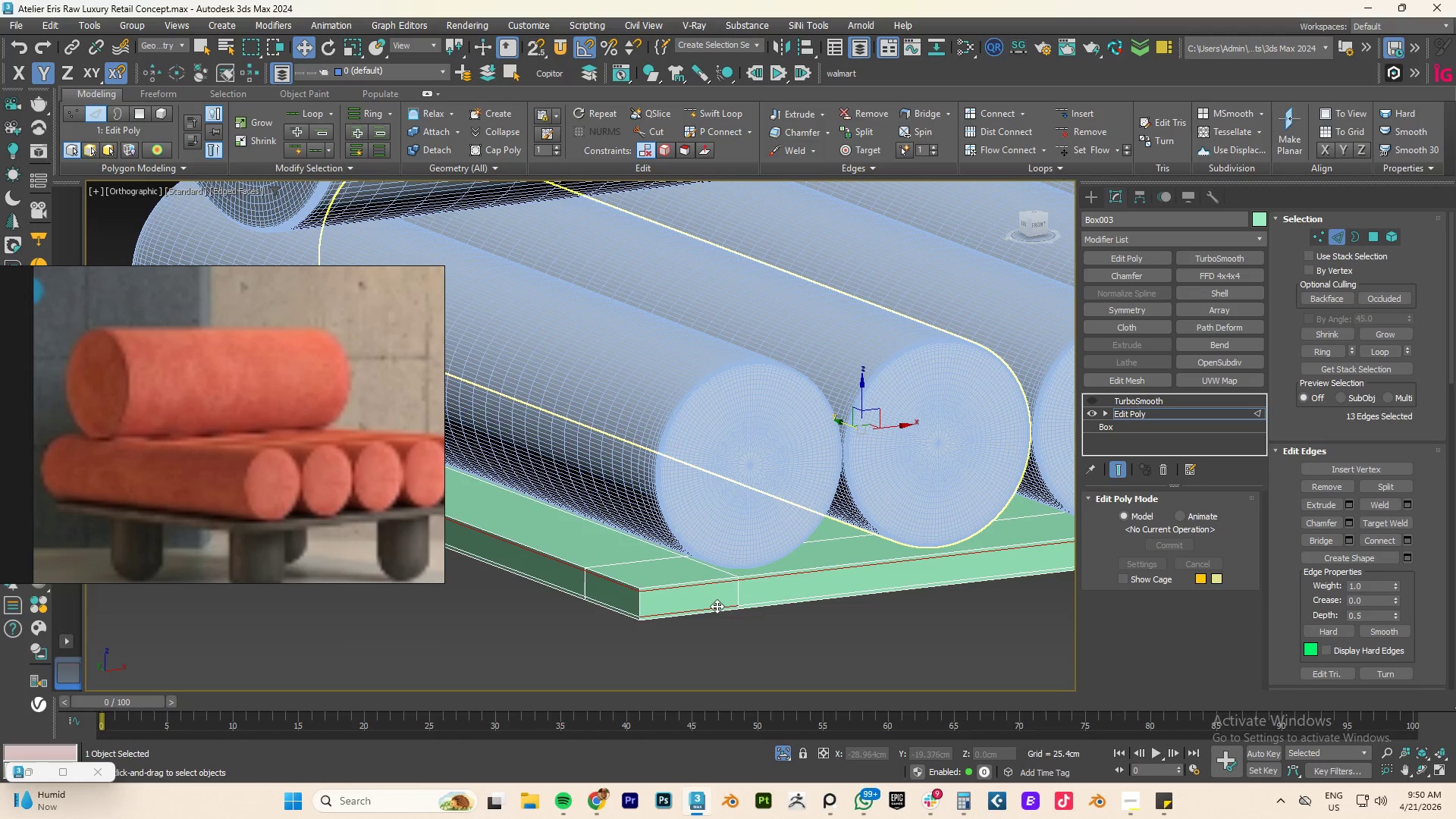 
hold_key(key=ControlLeft, duration=0.66)
double_click([717, 606])
 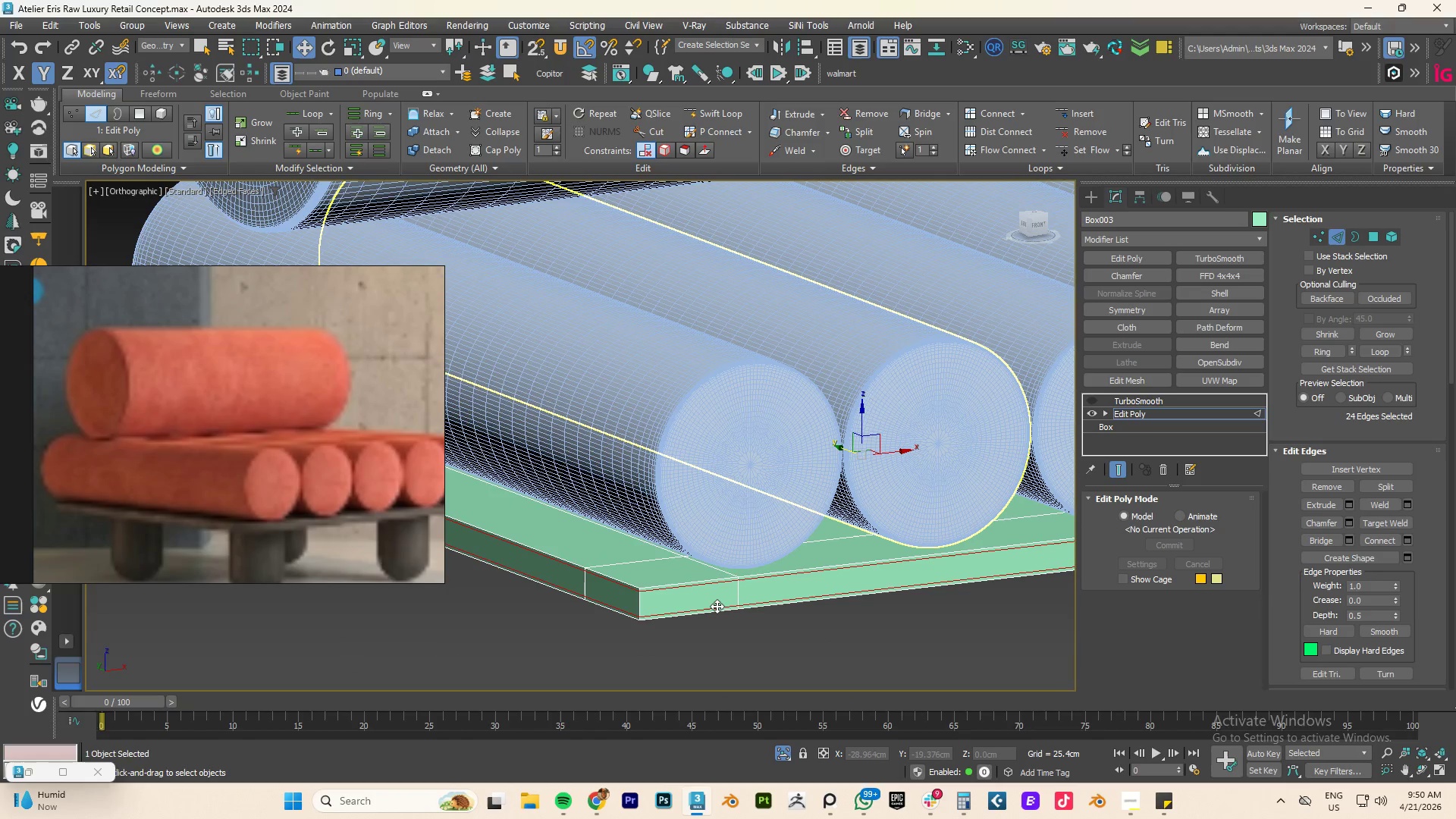 
key(Control+Backspace)
 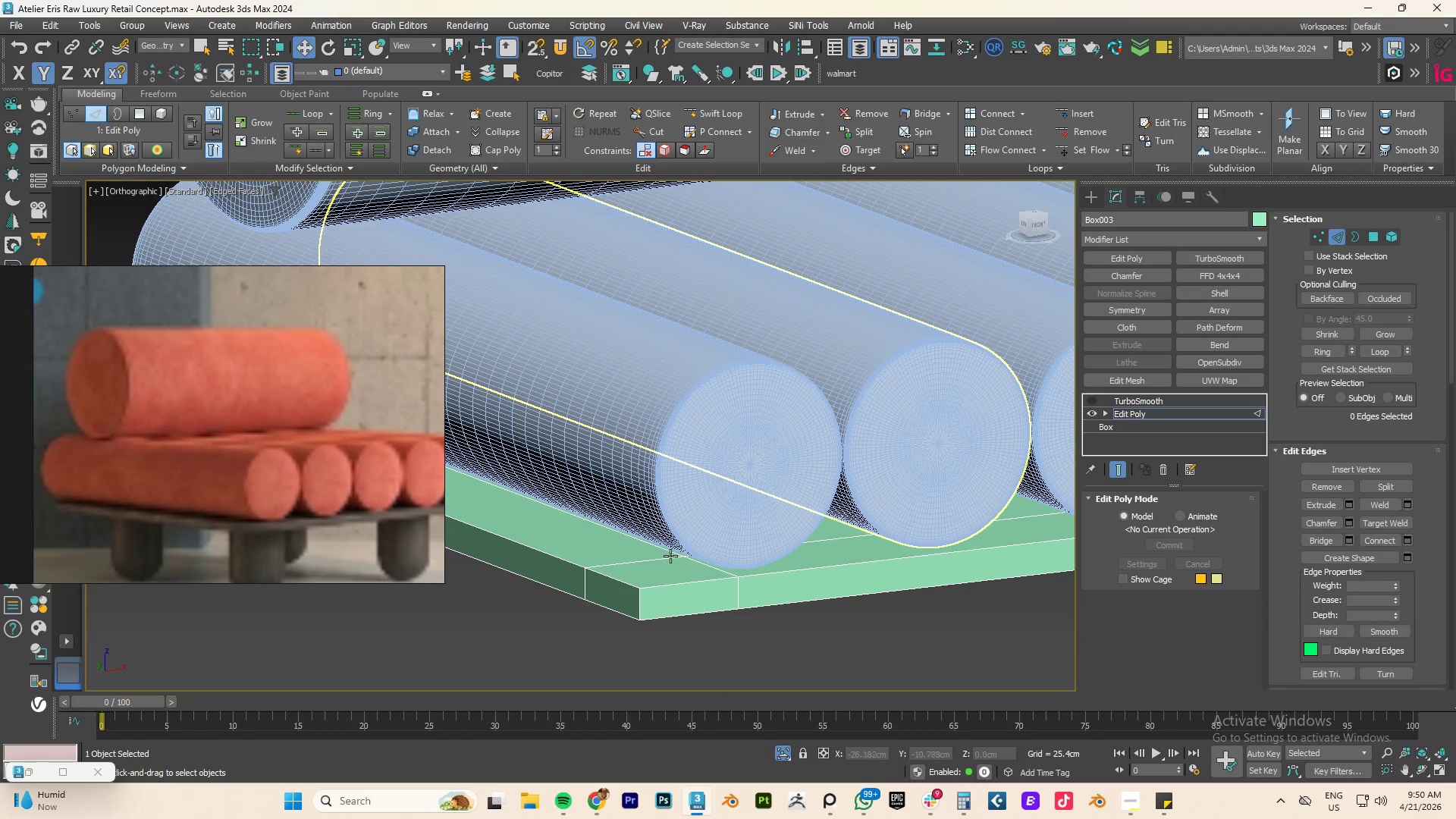 
key(2)
 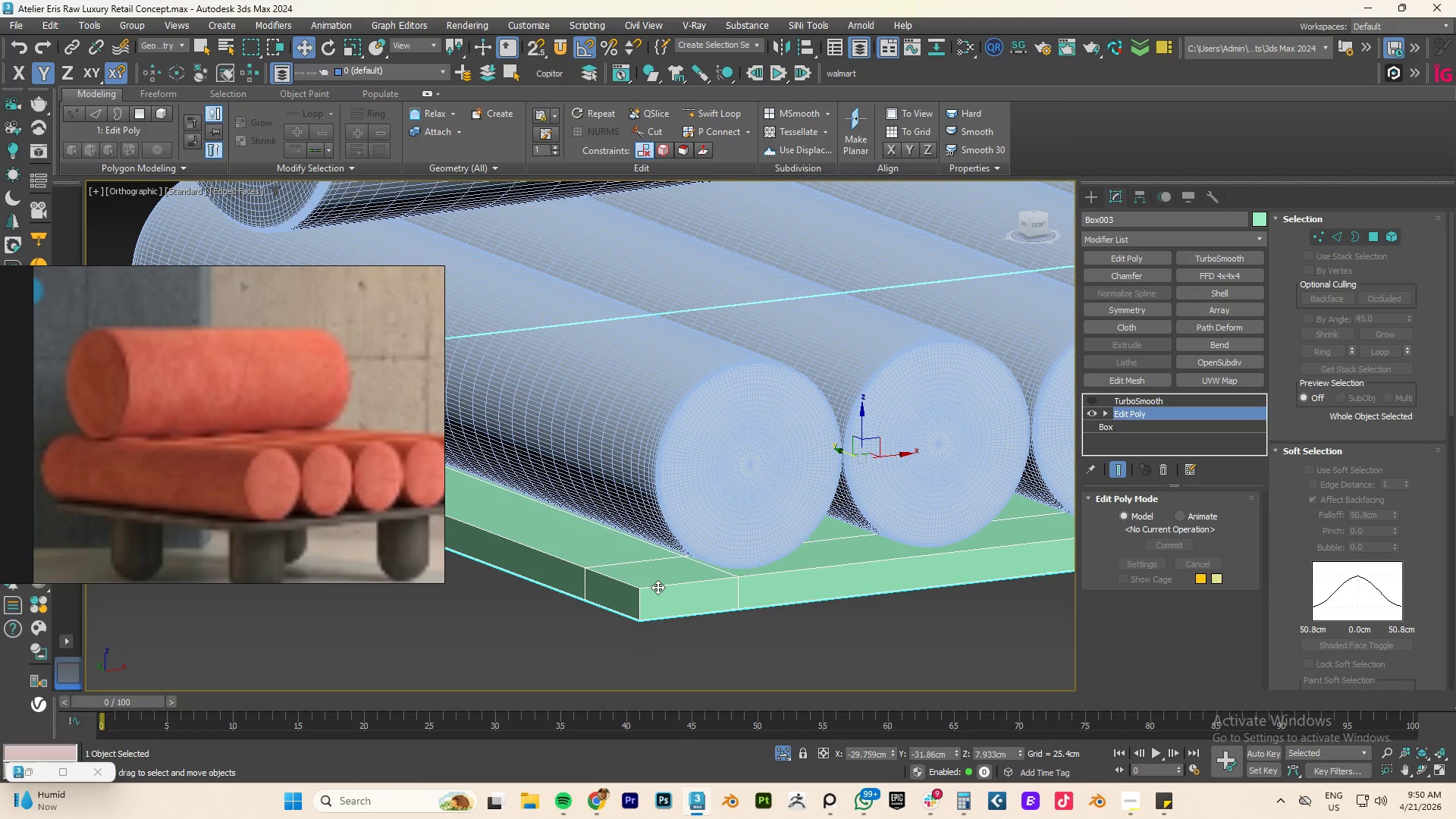 
double_click([657, 587])
 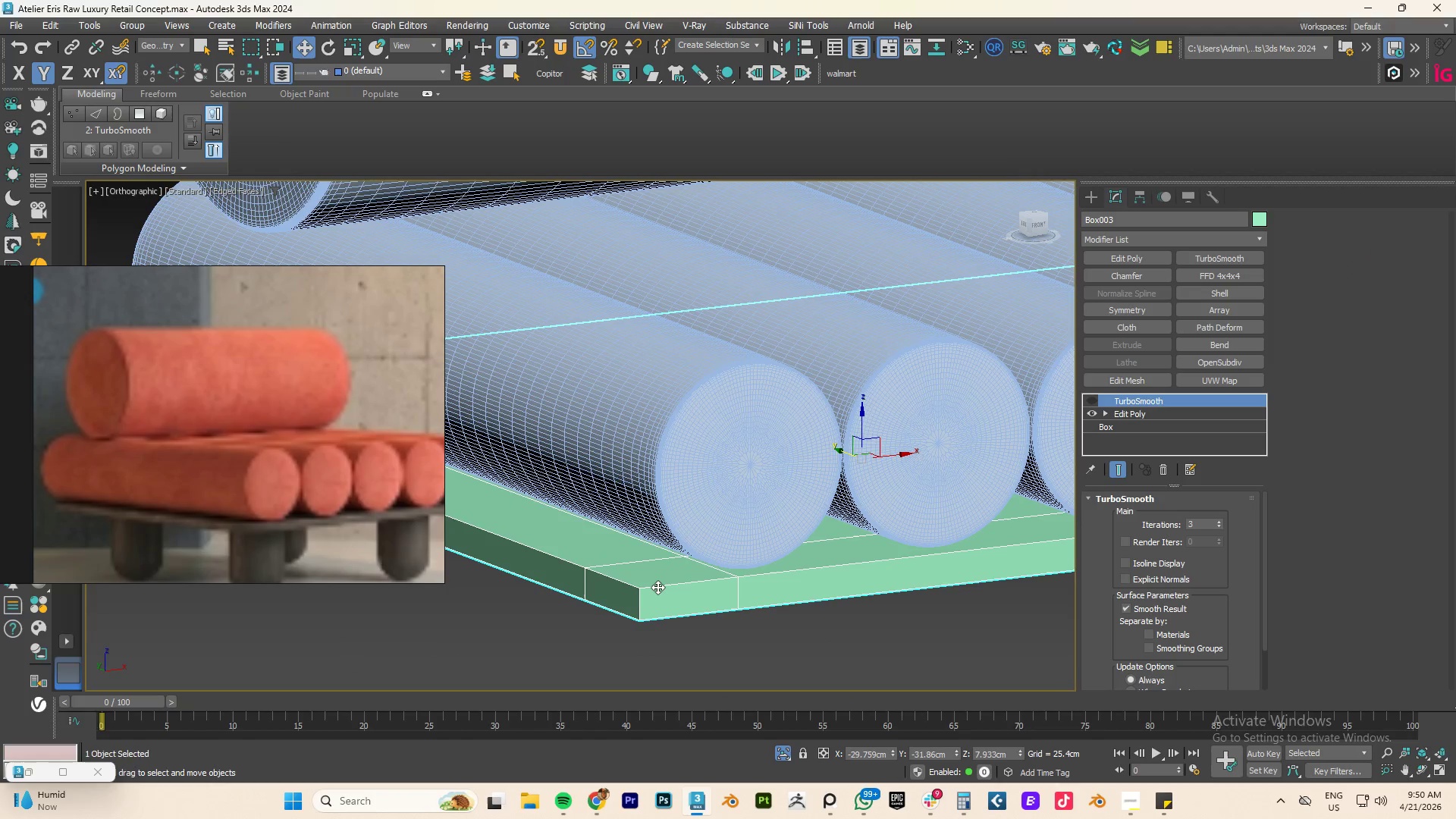 
key(2)
 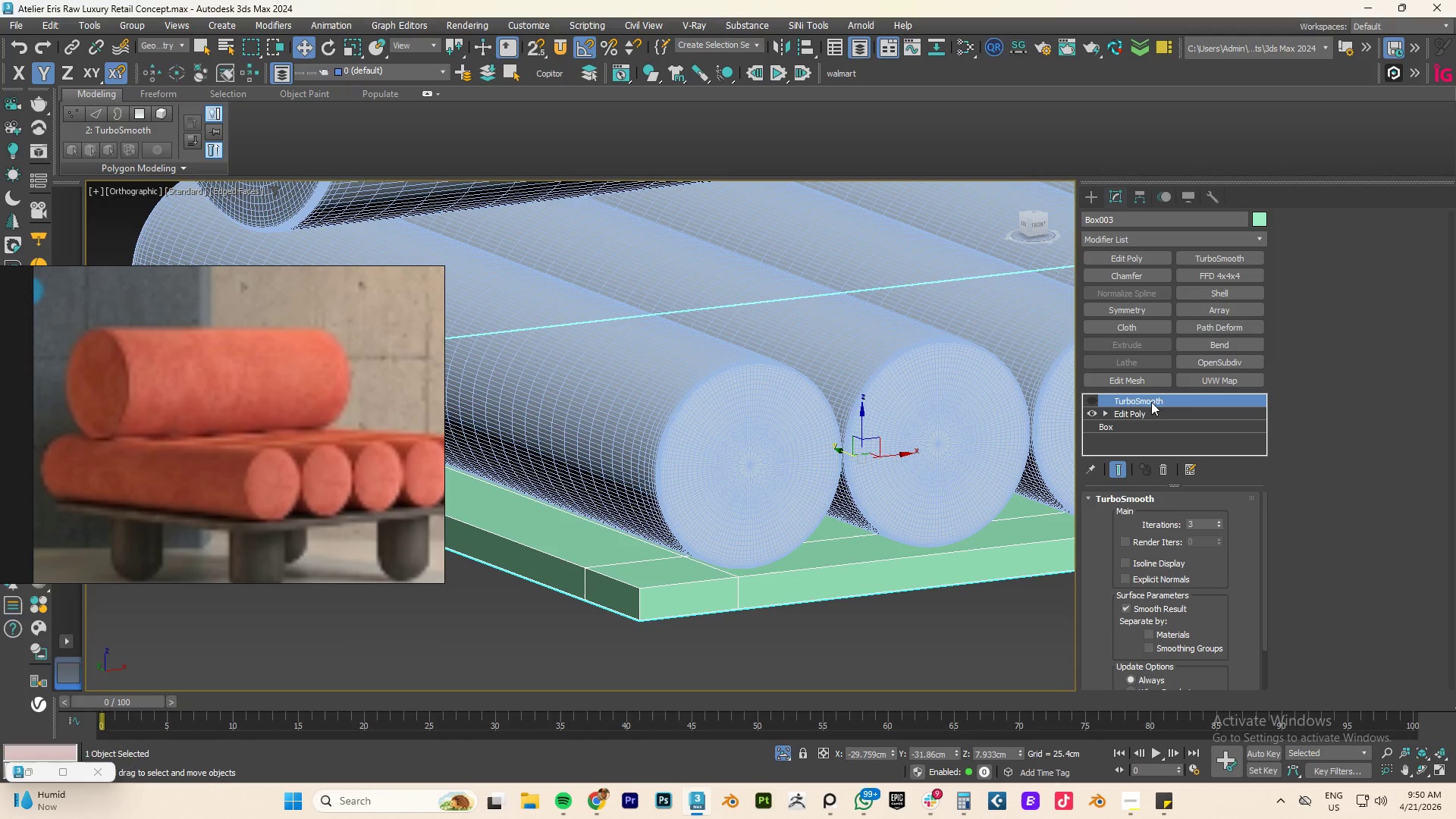 
left_click([1138, 417])
 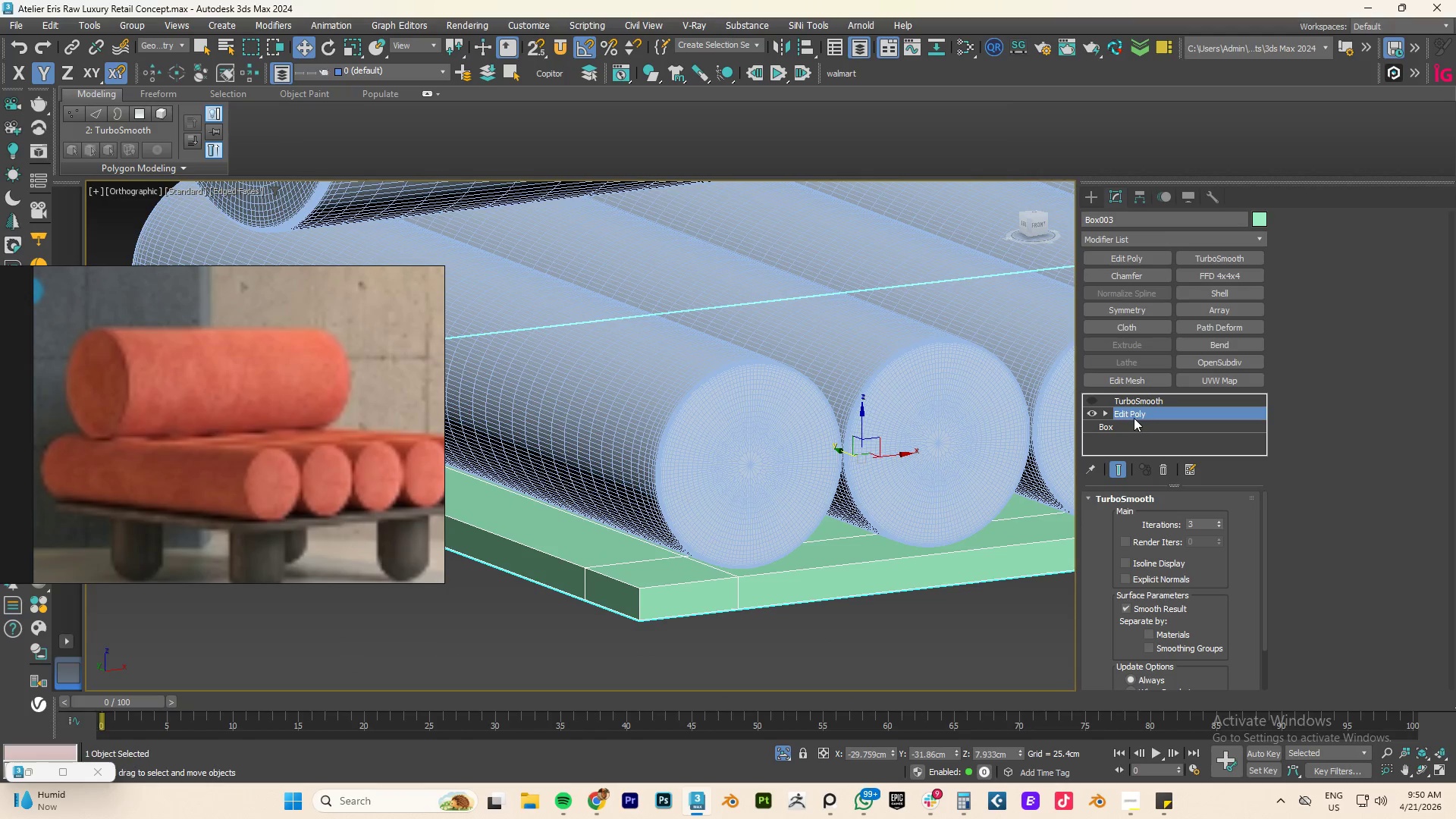 
key(2)
 